 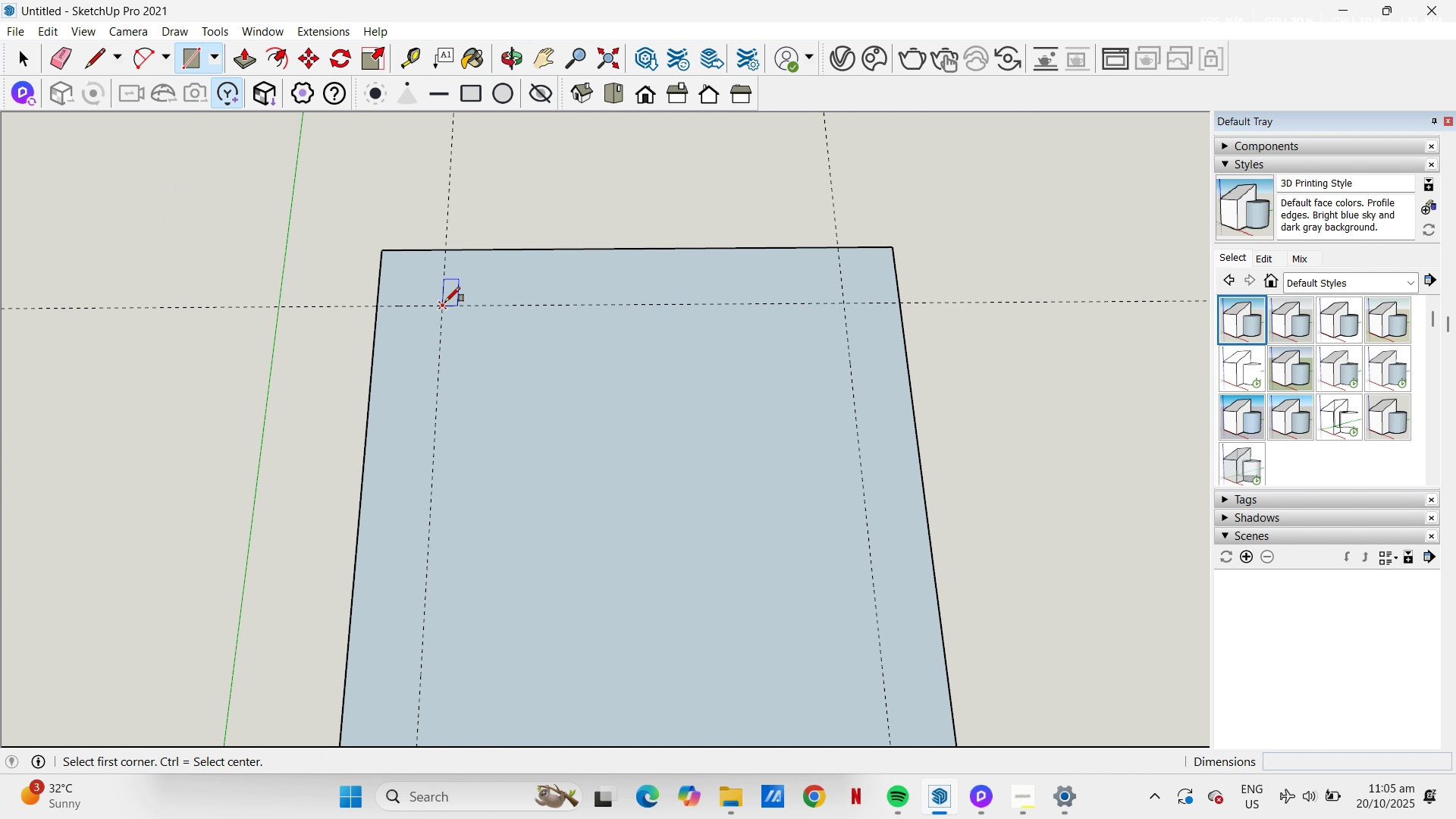 
left_click([384, 253])
 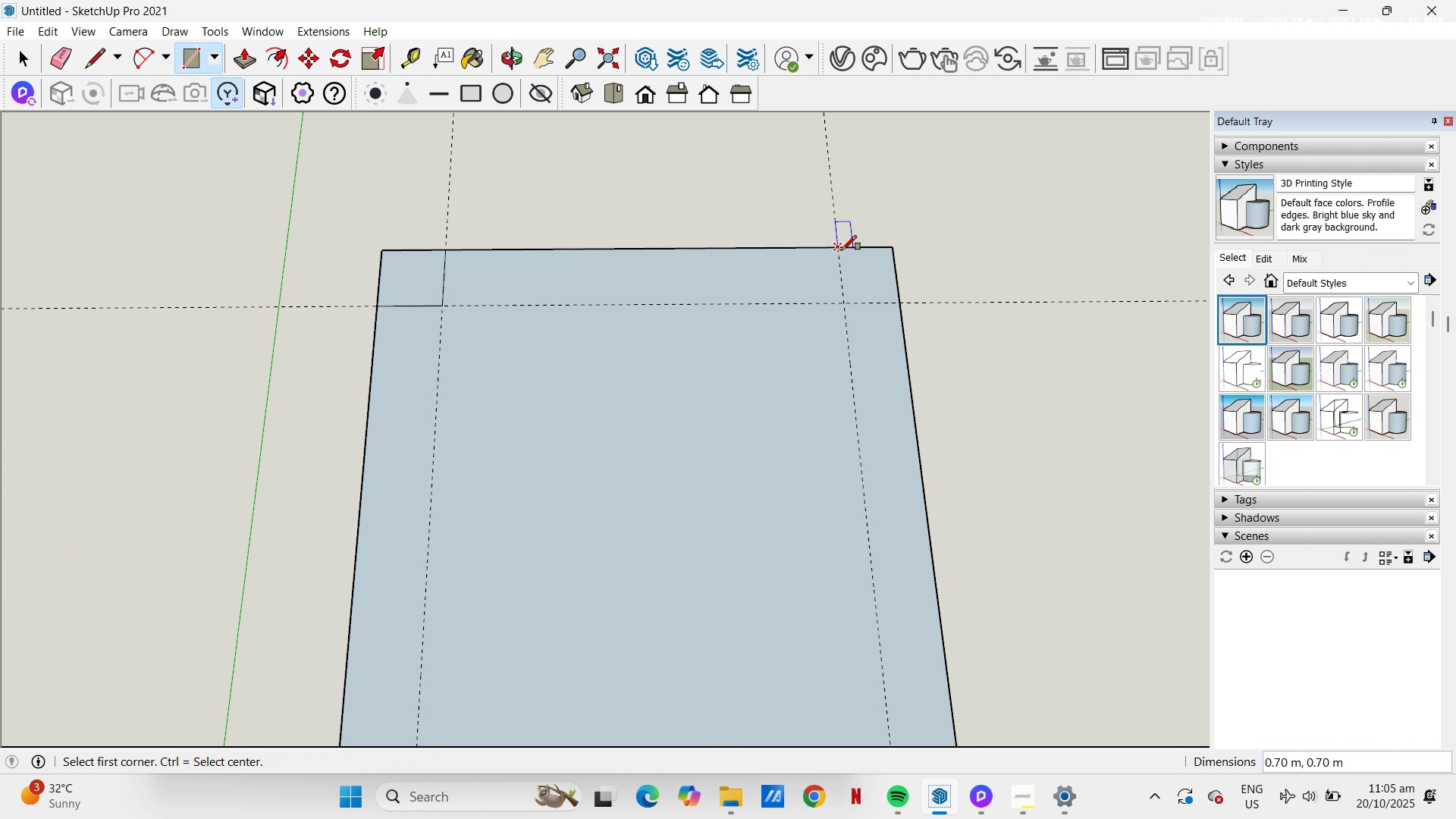 
left_click([842, 250])
 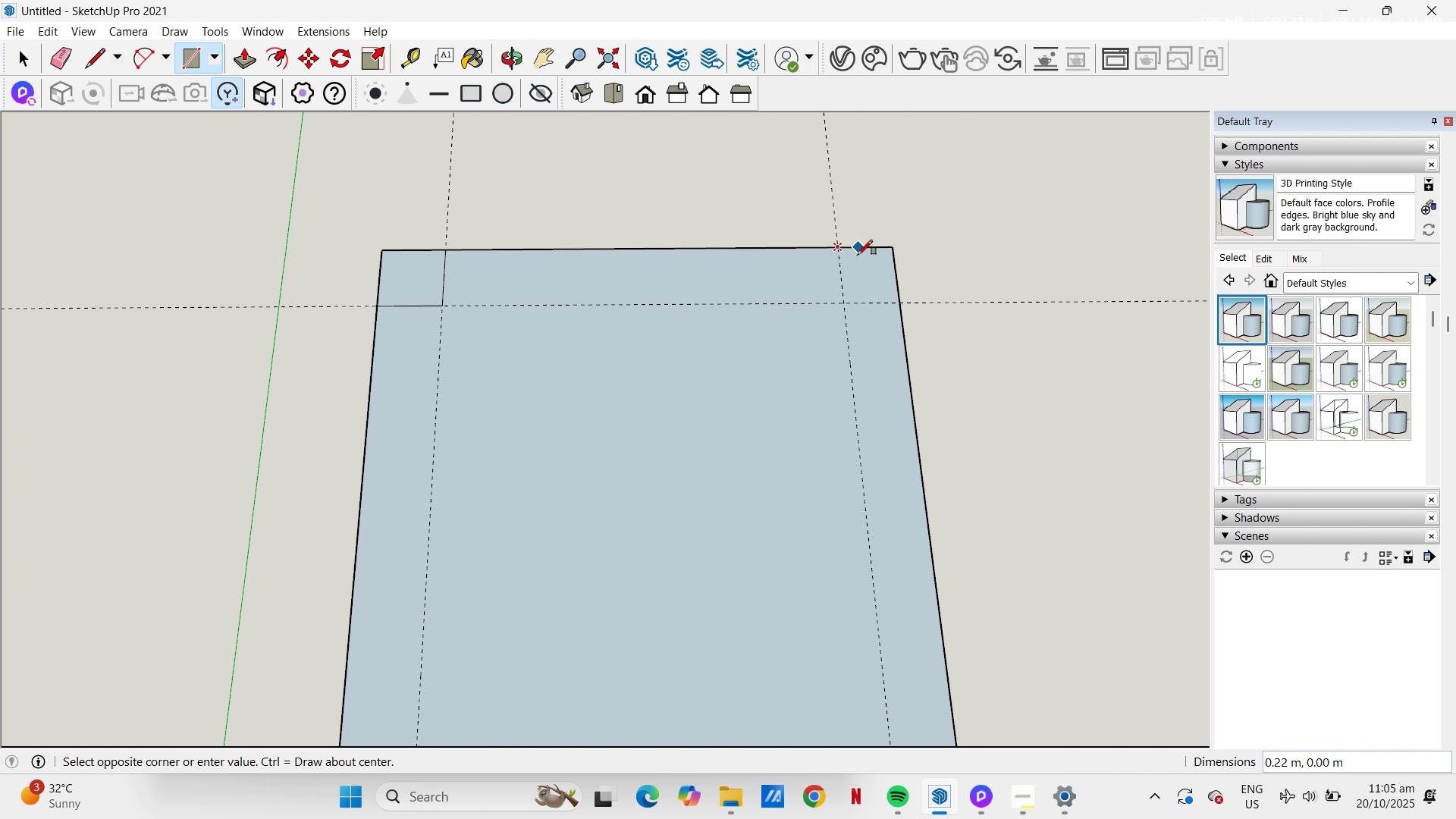 
key(Escape)
 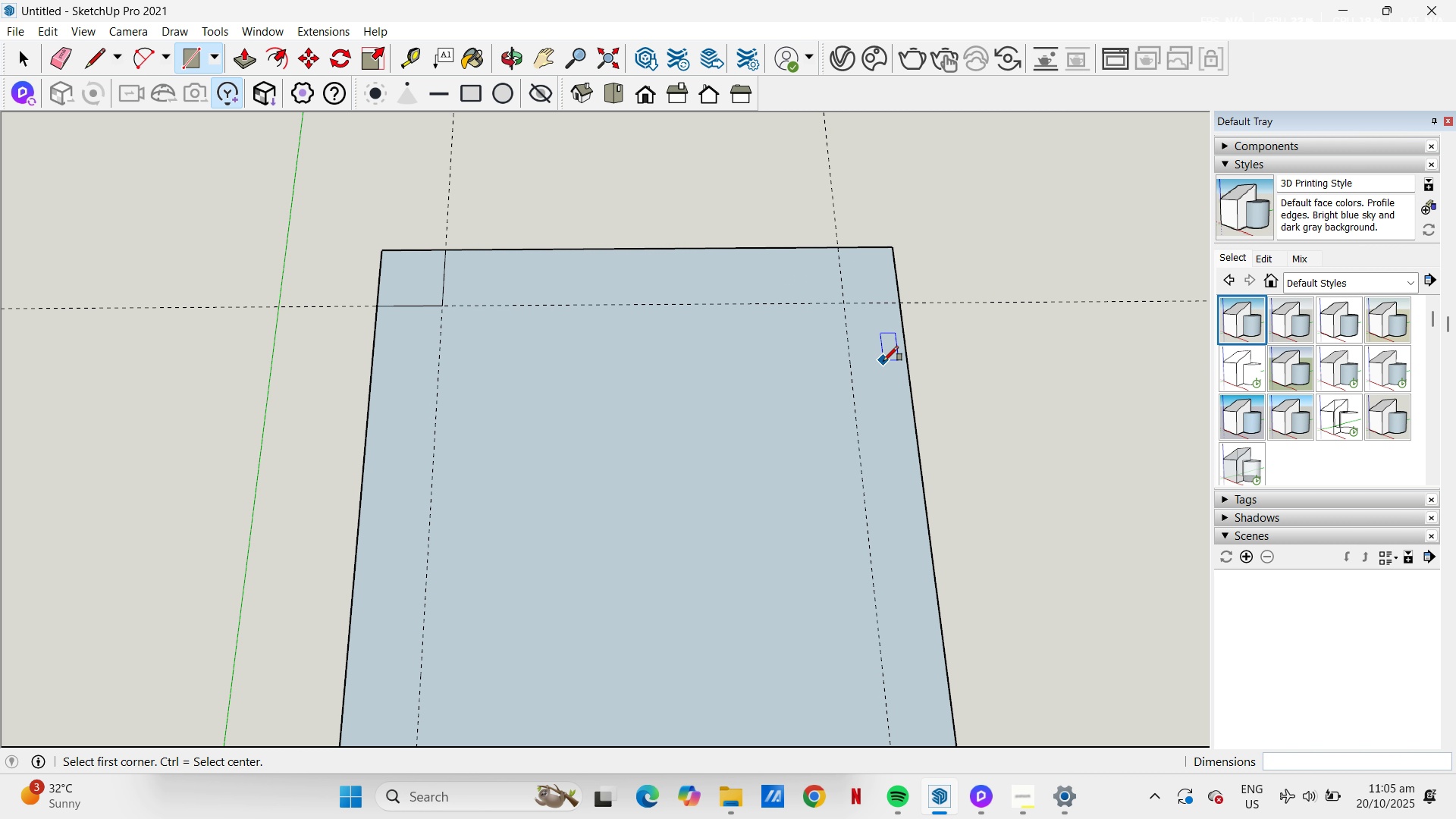 
key(E)
 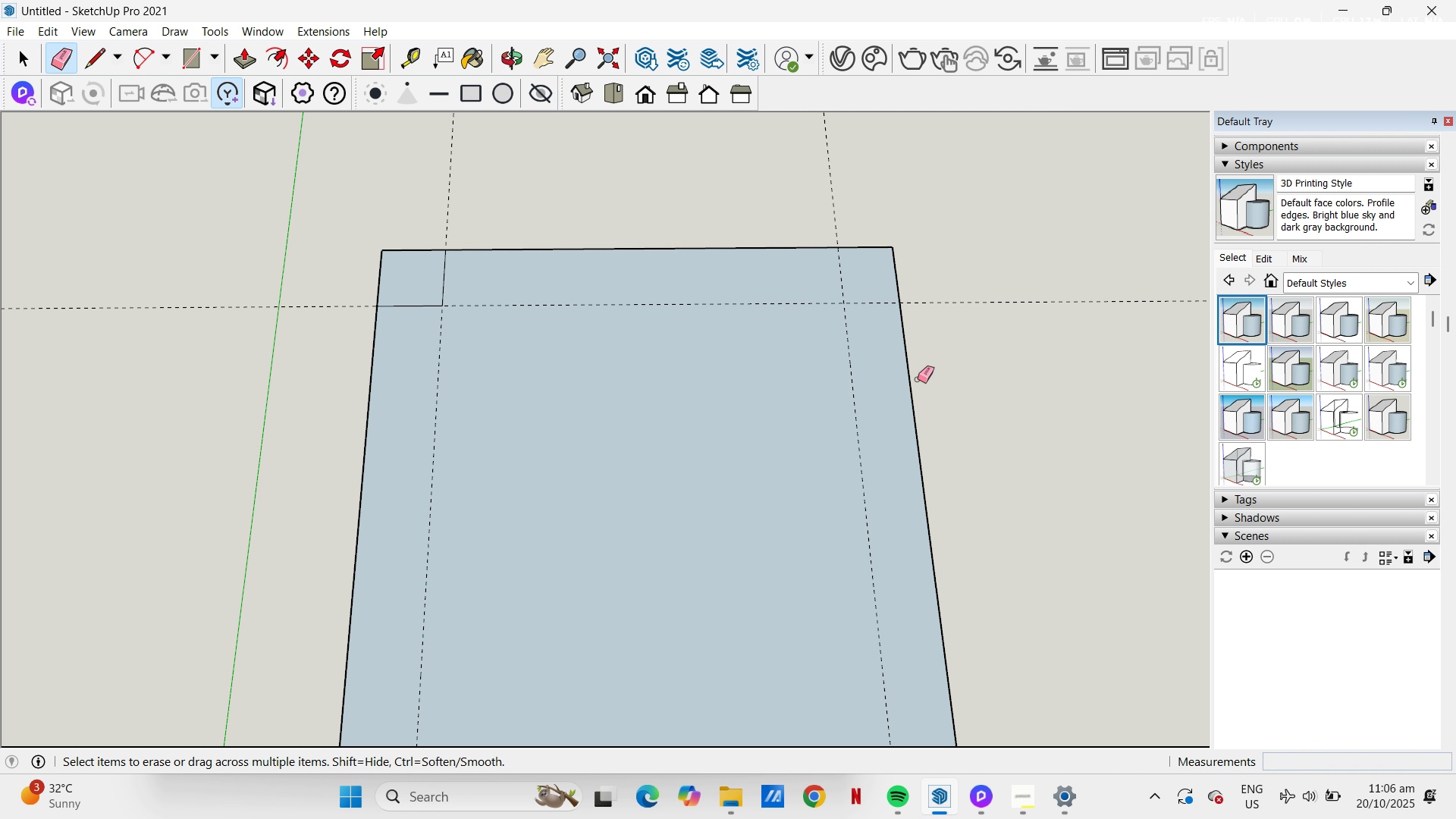 
left_click_drag(start_coordinate=[923, 372], to_coordinate=[761, 255])
 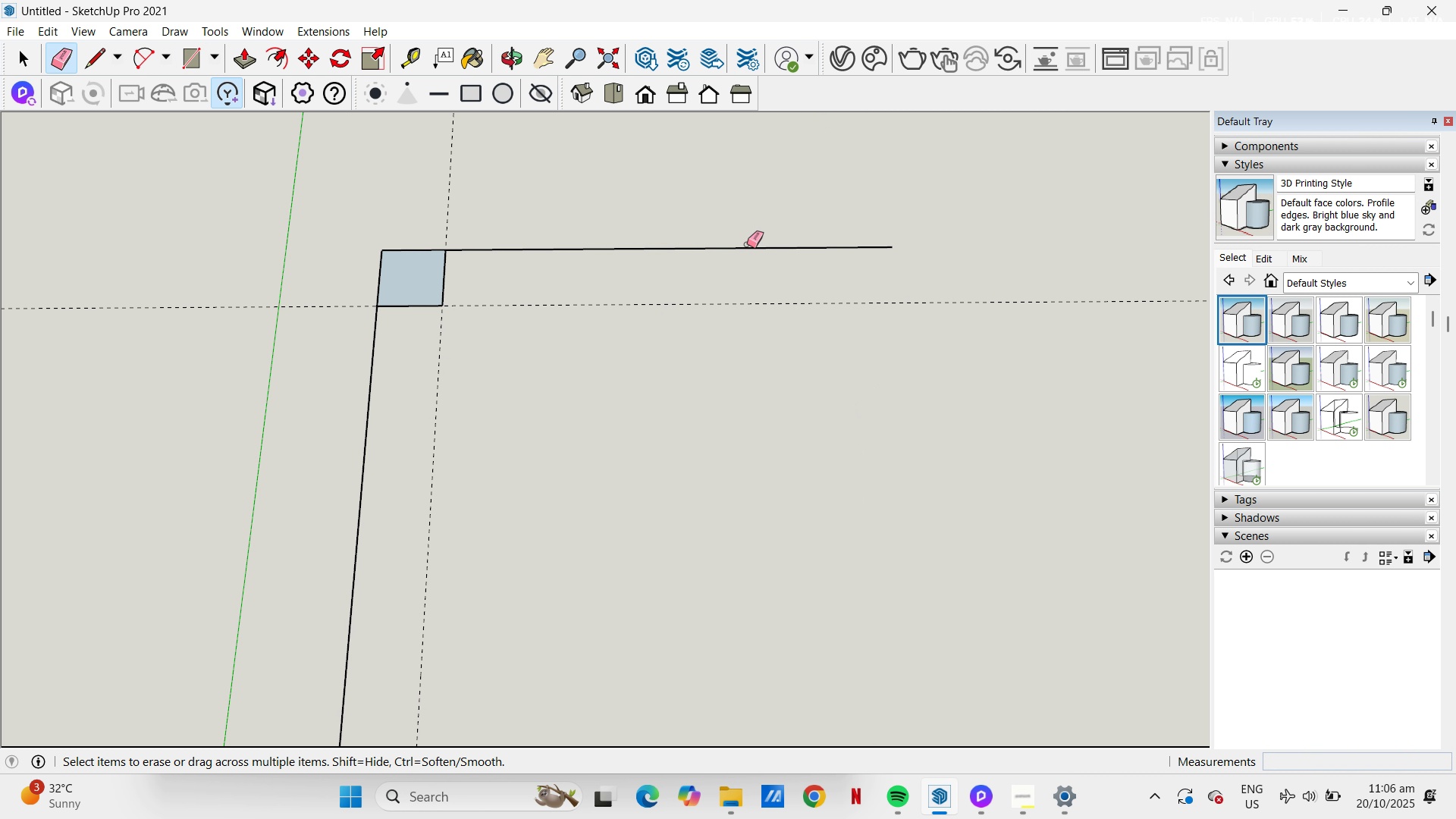 
left_click_drag(start_coordinate=[746, 243], to_coordinate=[667, 278])
 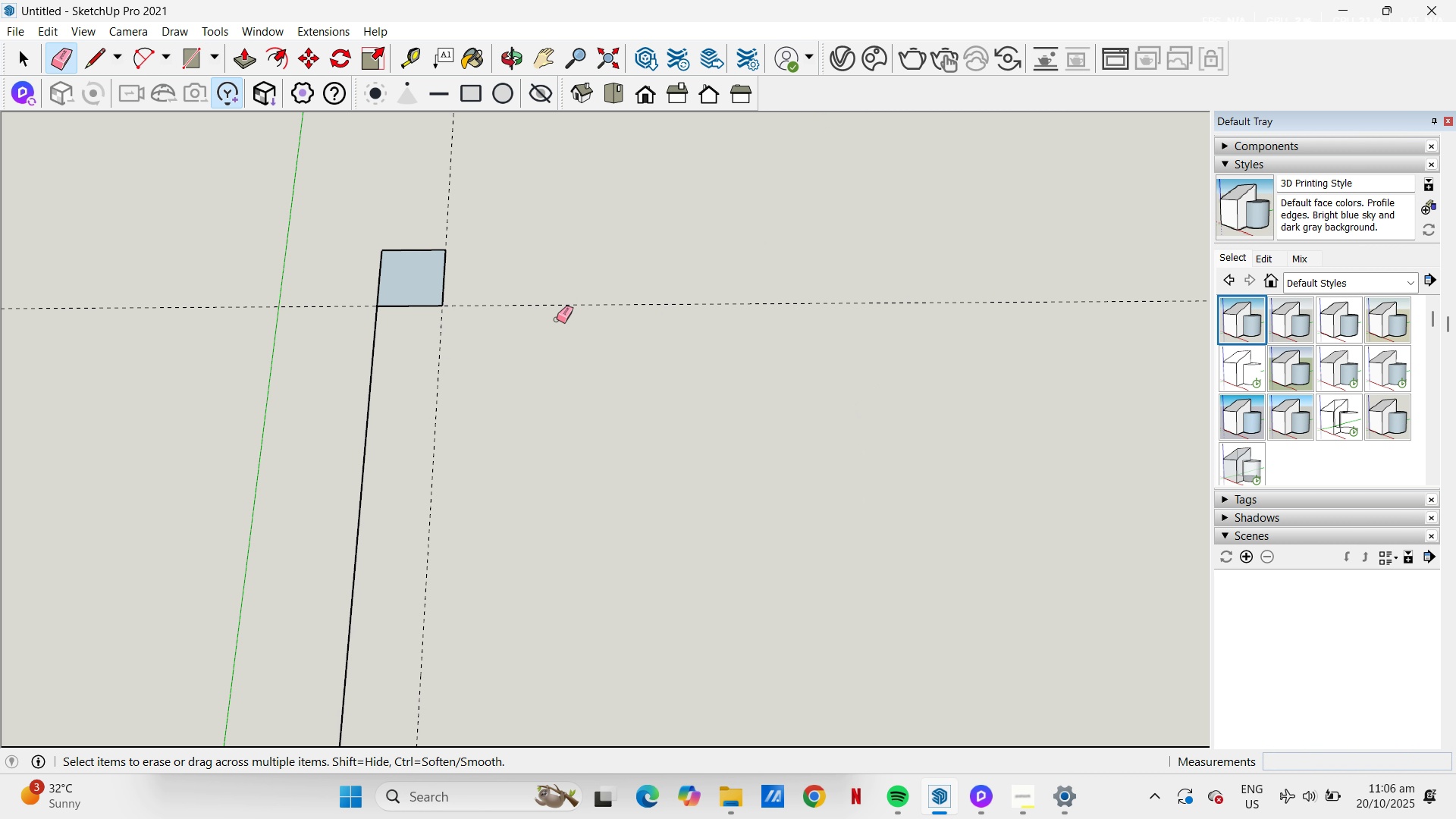 
left_click_drag(start_coordinate=[557, 319], to_coordinate=[328, 393])
 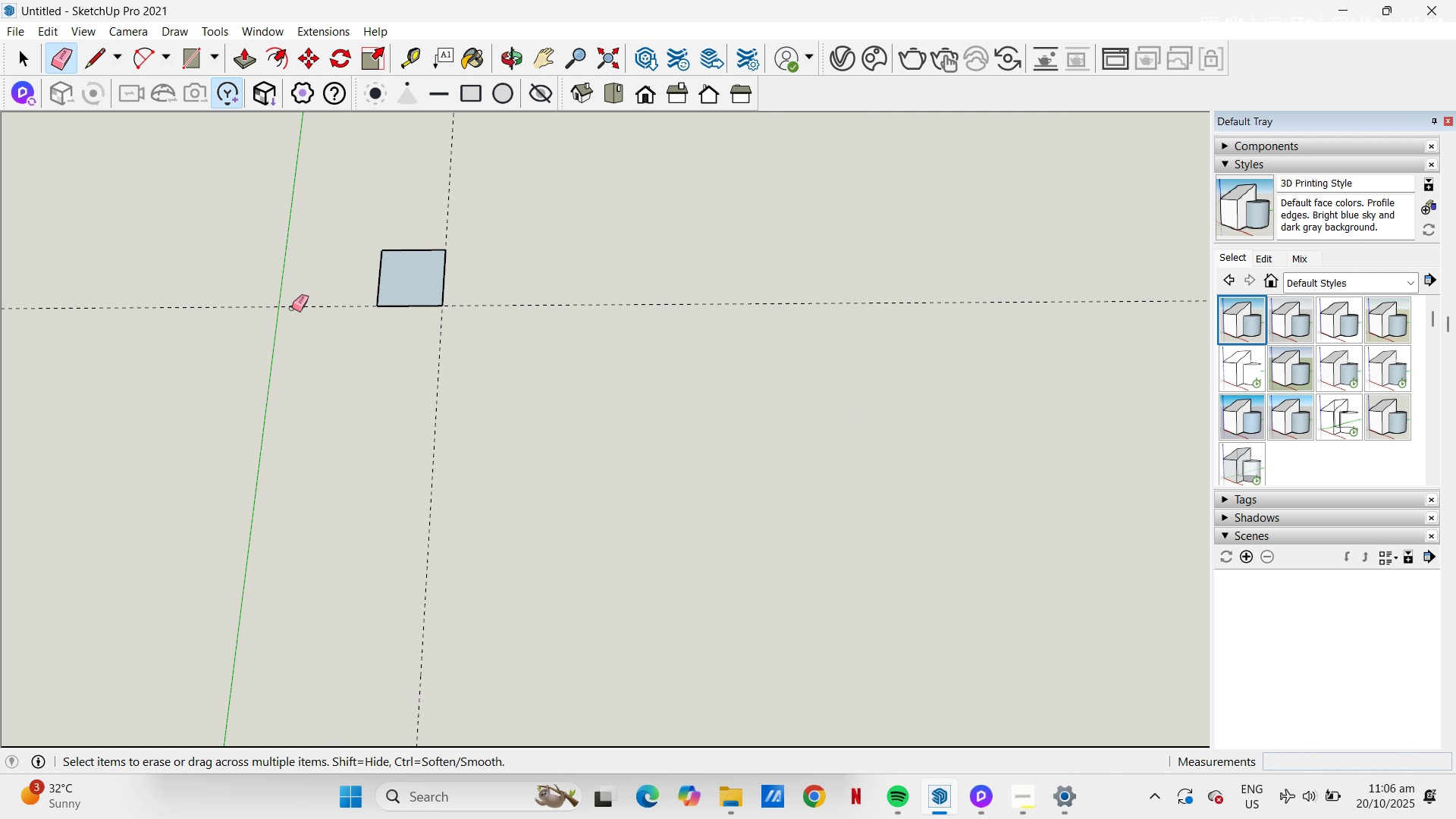 
left_click_drag(start_coordinate=[291, 306], to_coordinate=[294, 272])
 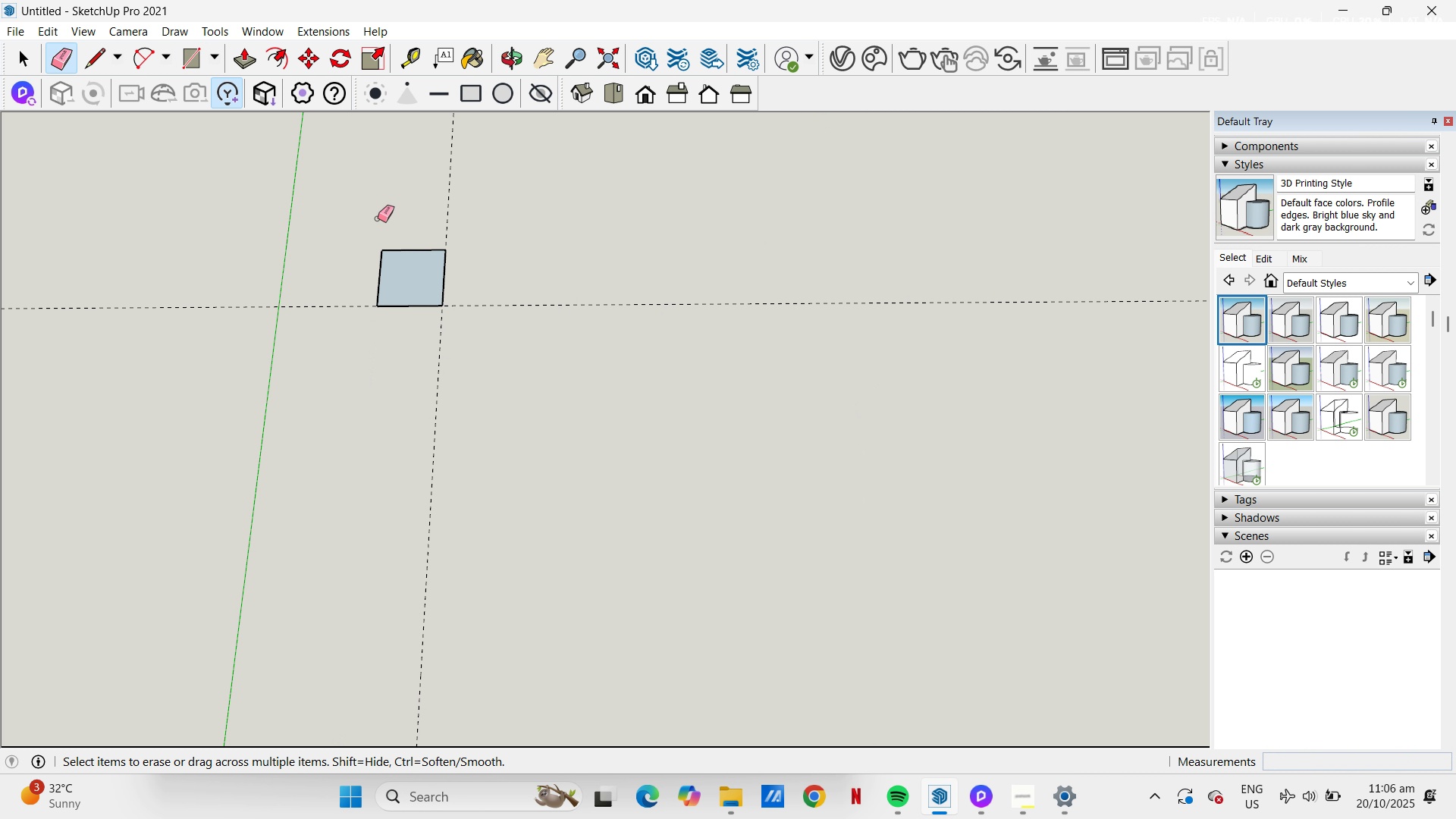 
left_click_drag(start_coordinate=[391, 213], to_coordinate=[535, 221])
 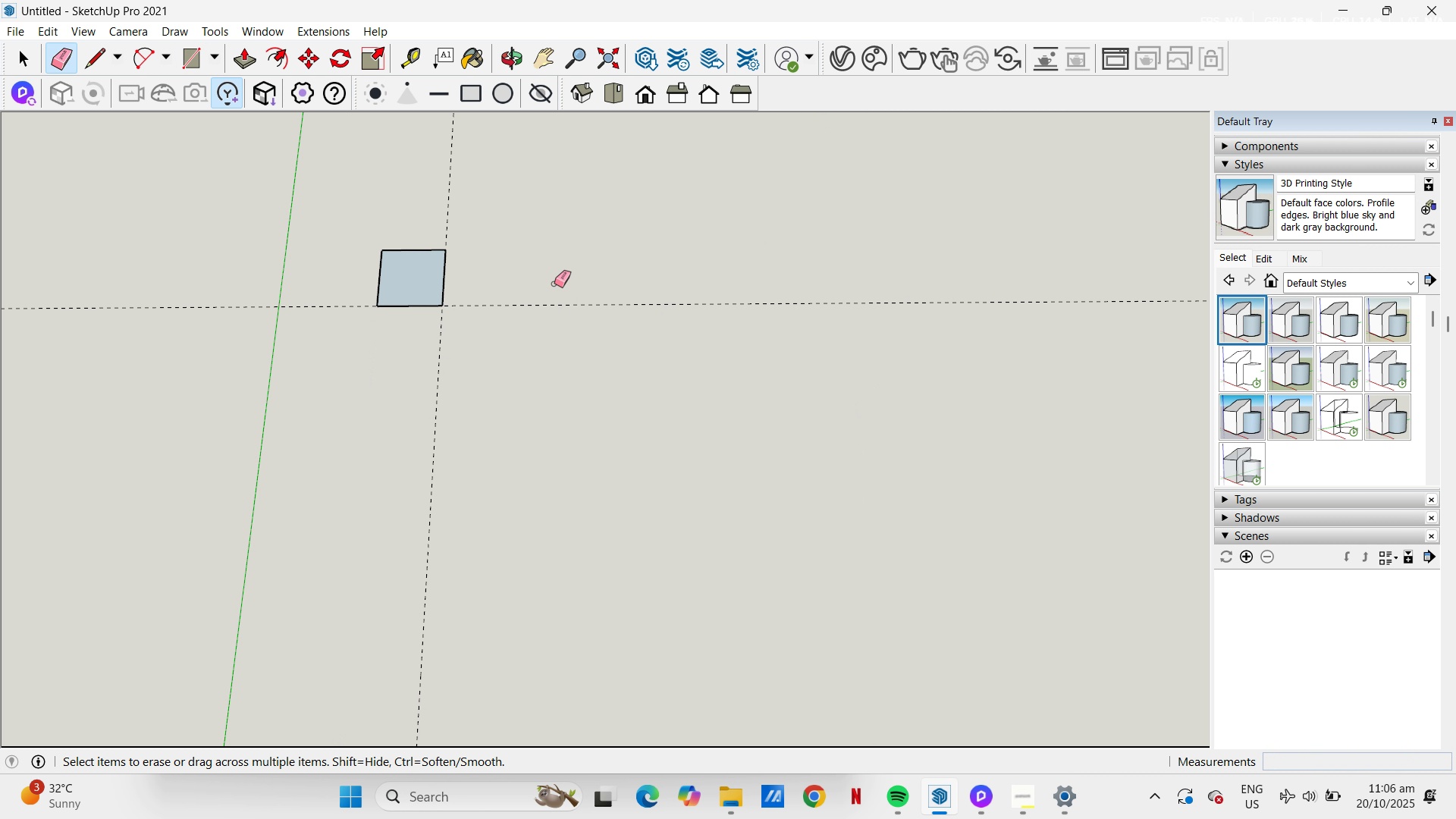 
left_click_drag(start_coordinate=[557, 294], to_coordinate=[262, 302])
 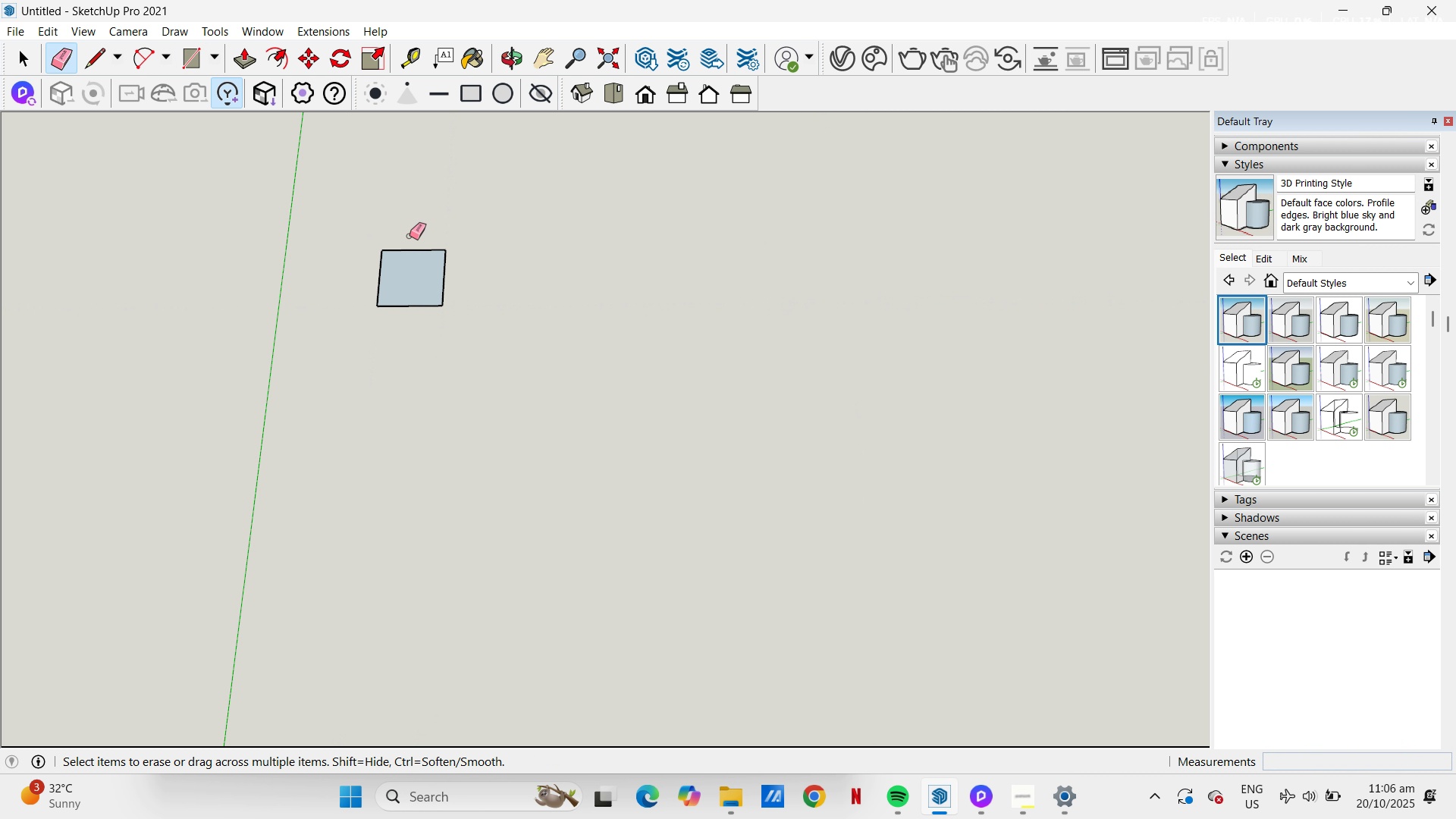 
key(Space)
 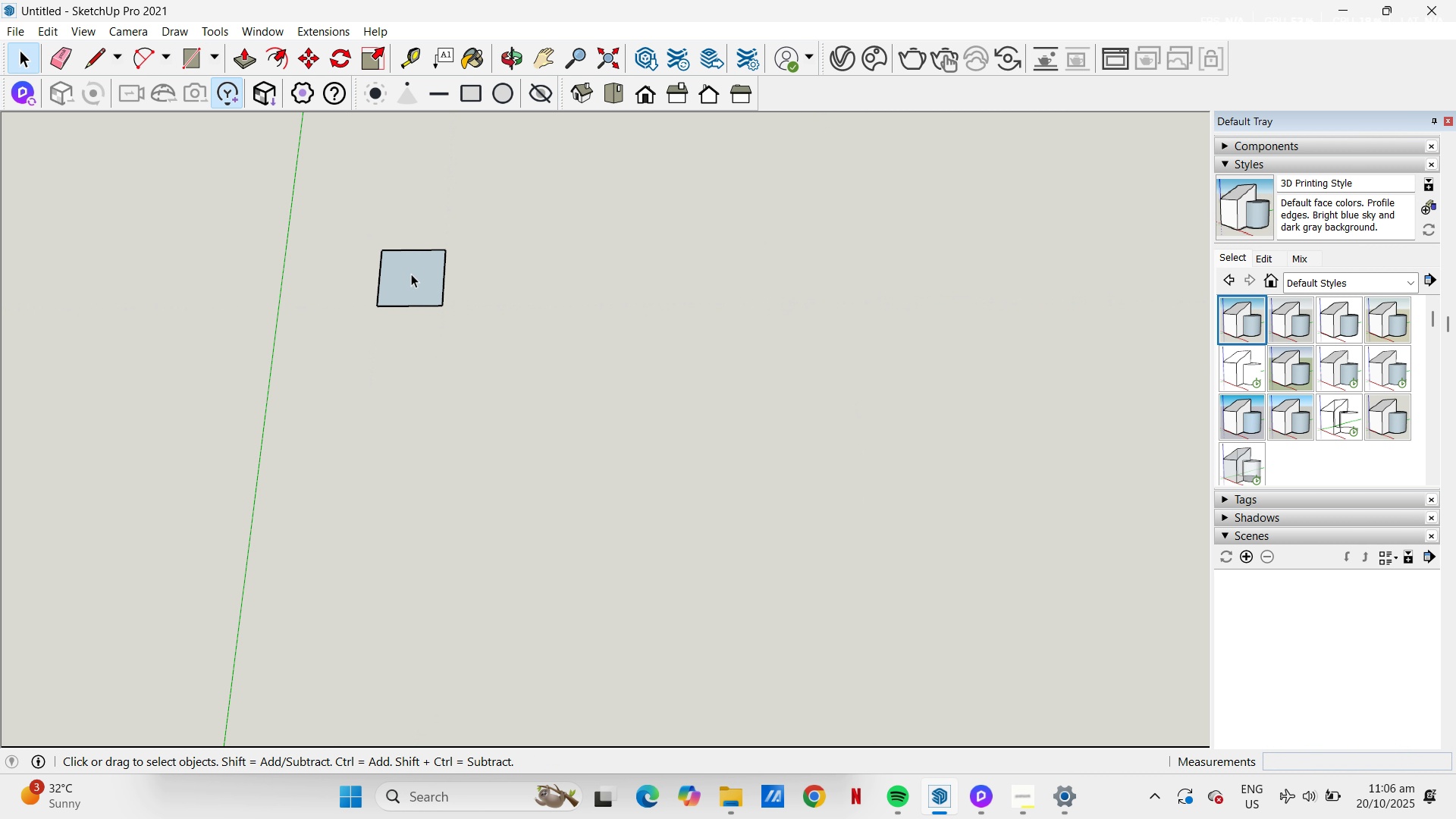 
left_click([411, 274])
 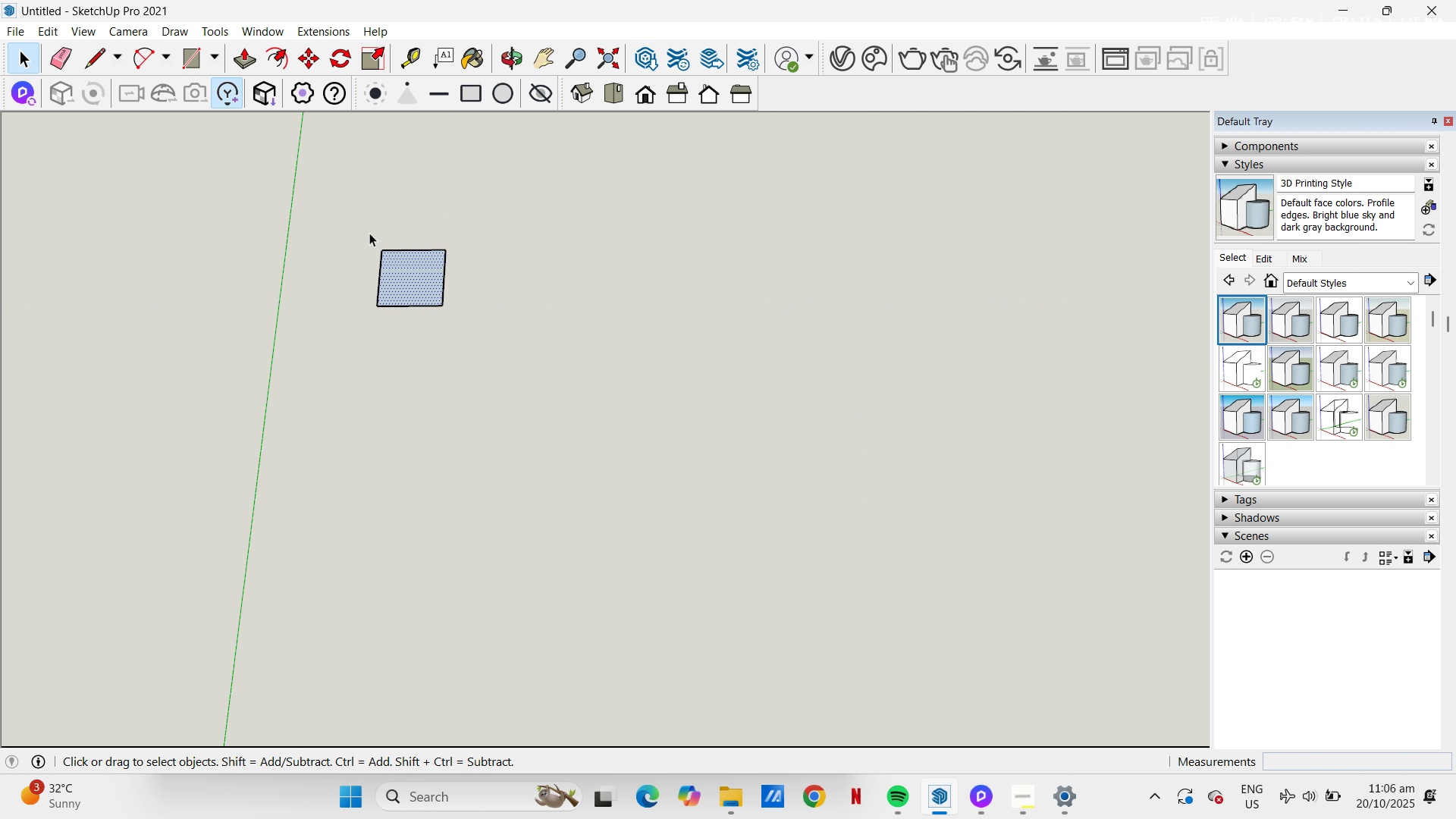 
left_click_drag(start_coordinate=[349, 212], to_coordinate=[515, 364])
 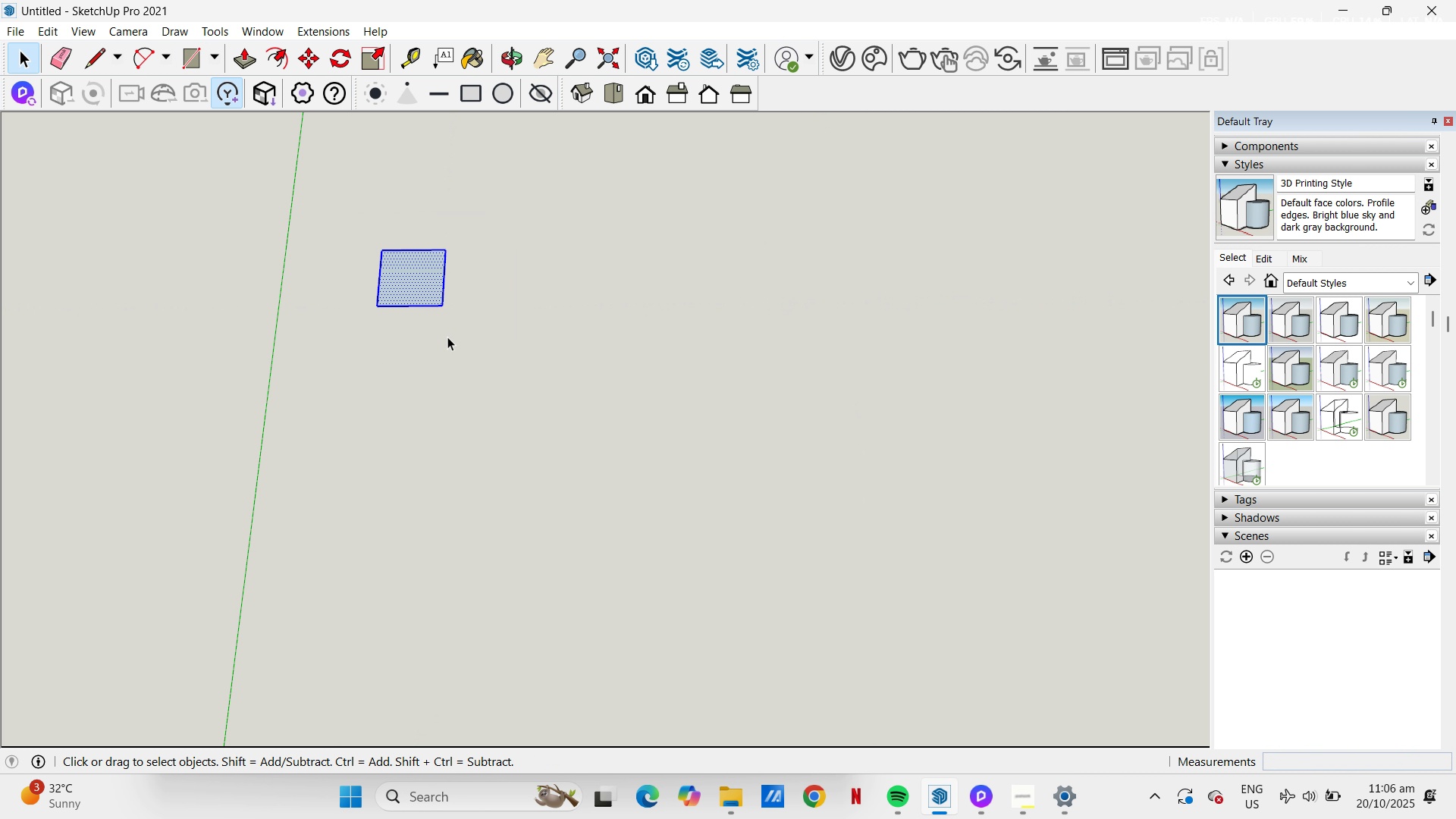 
key(M)
 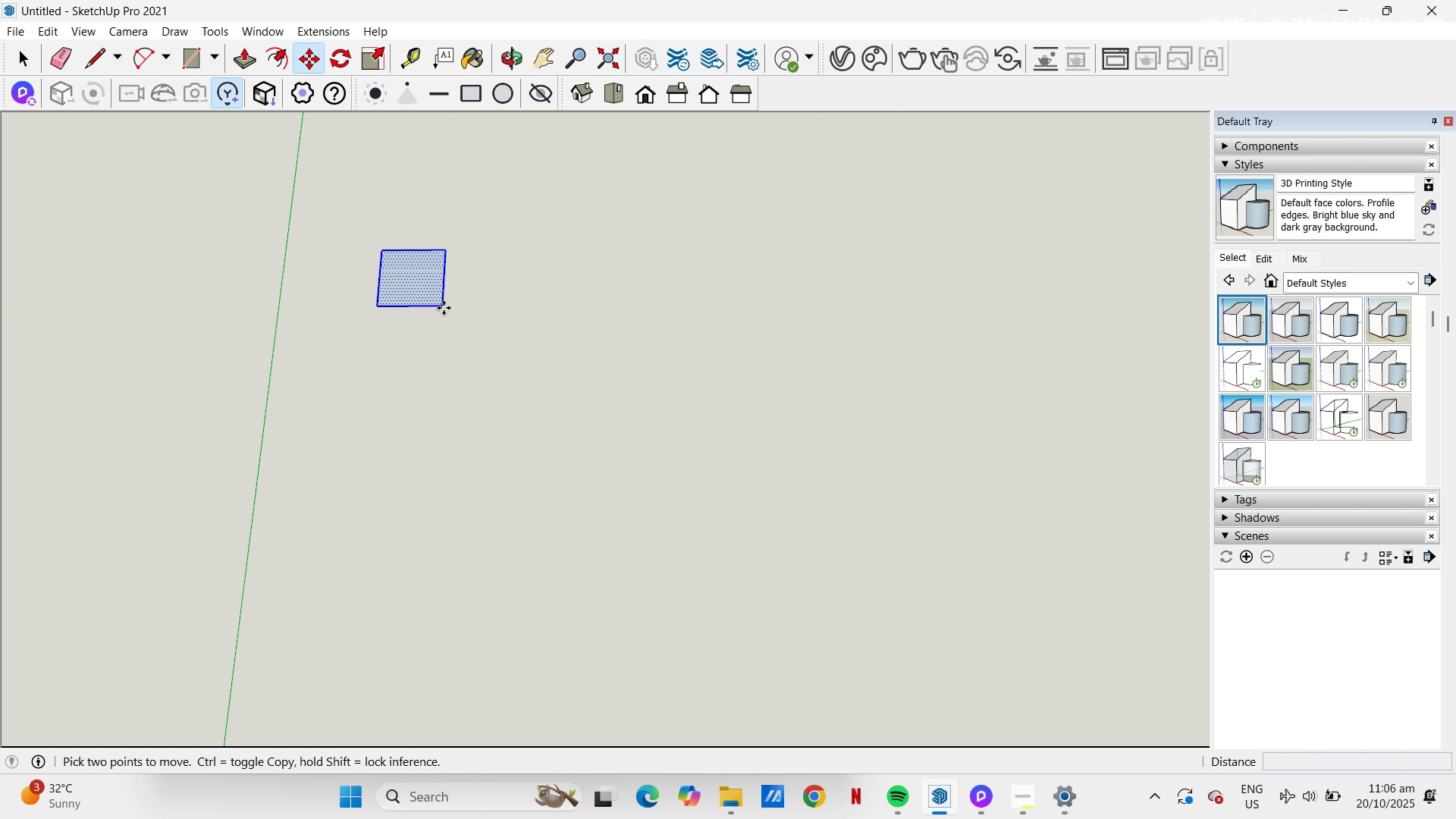 
left_click([444, 308])
 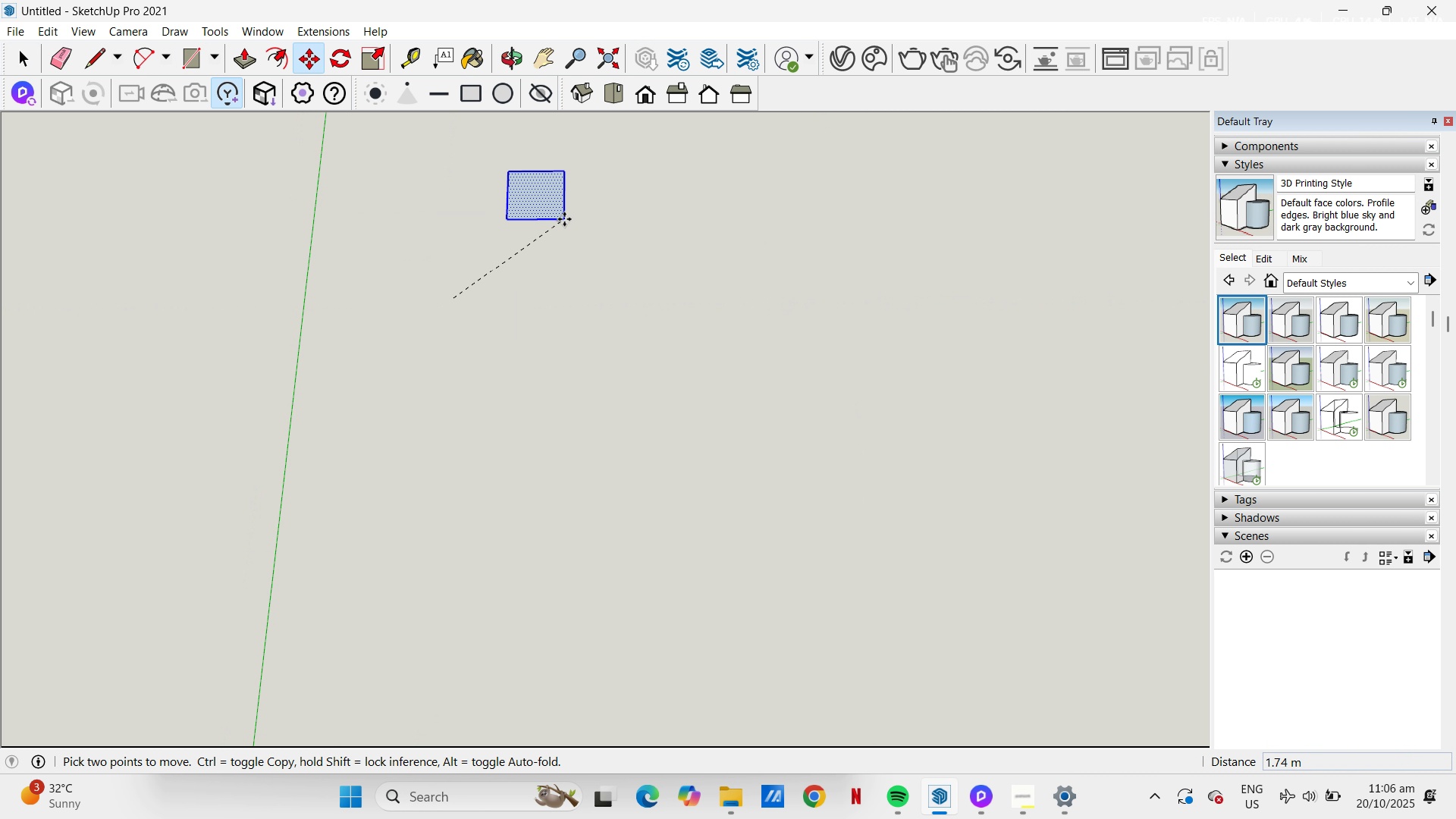 
scroll: coordinate [528, 398], scroll_direction: up, amount: 1.0
 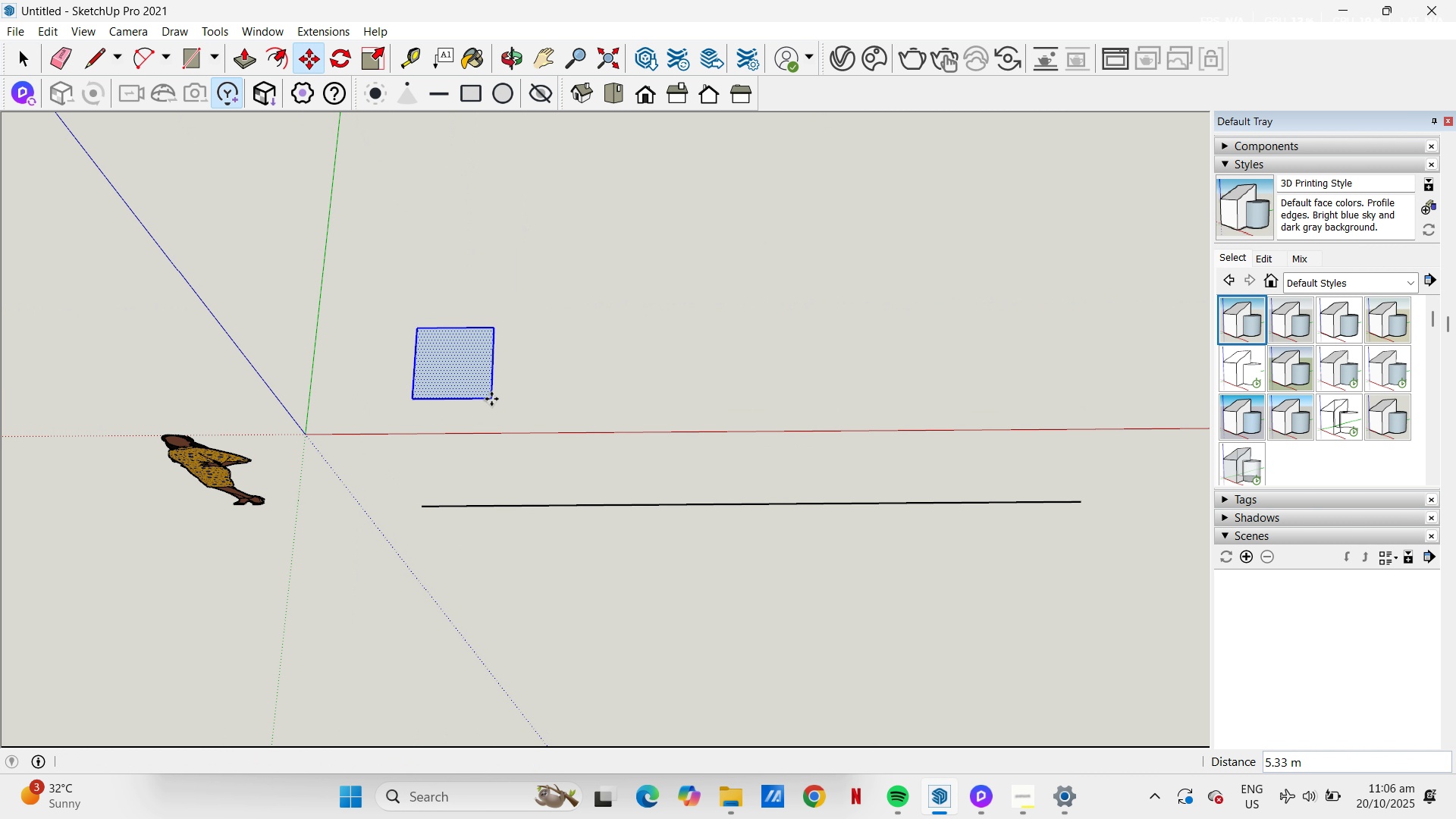 
left_click([491, 399])
 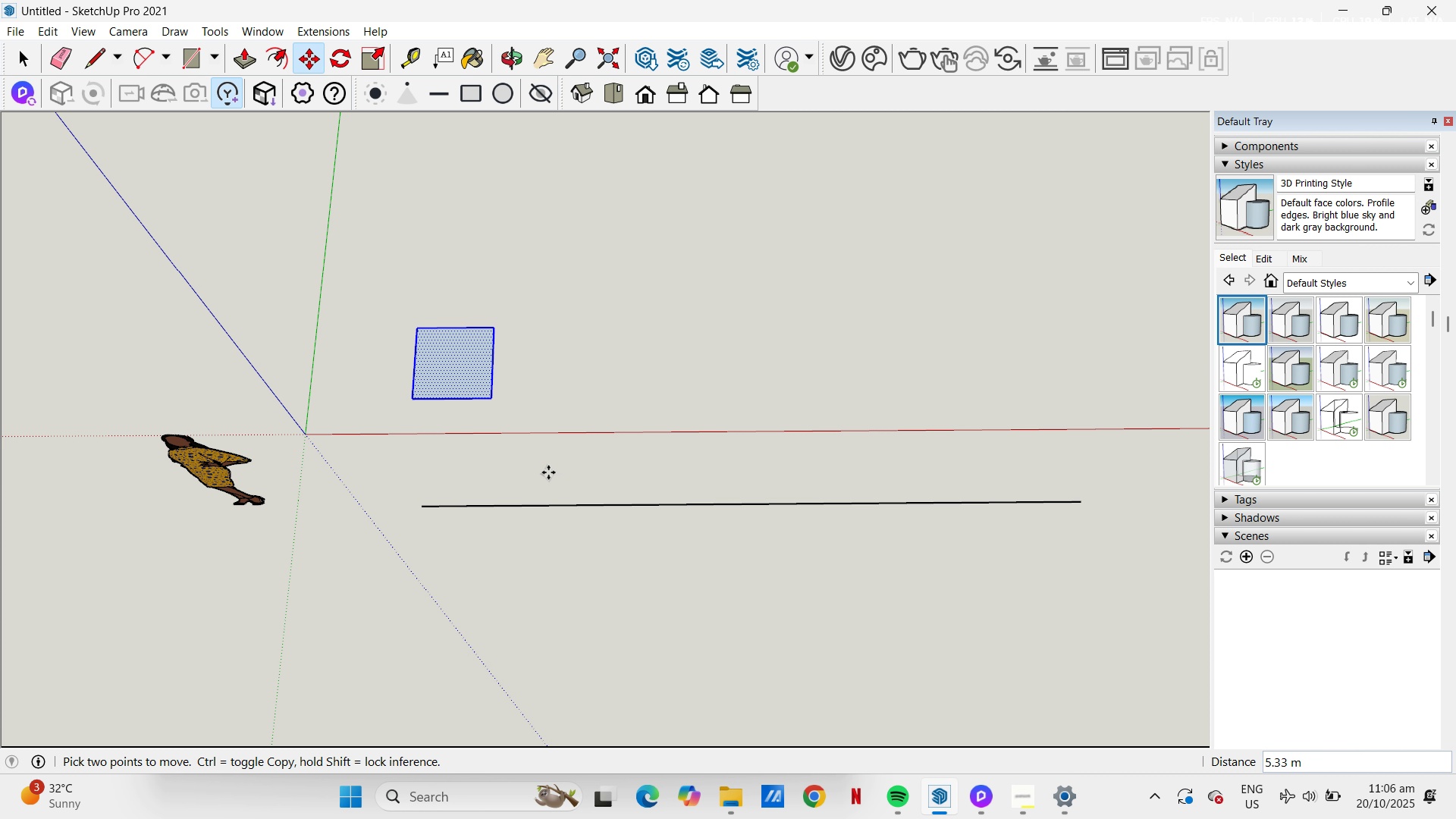 
key(E)
 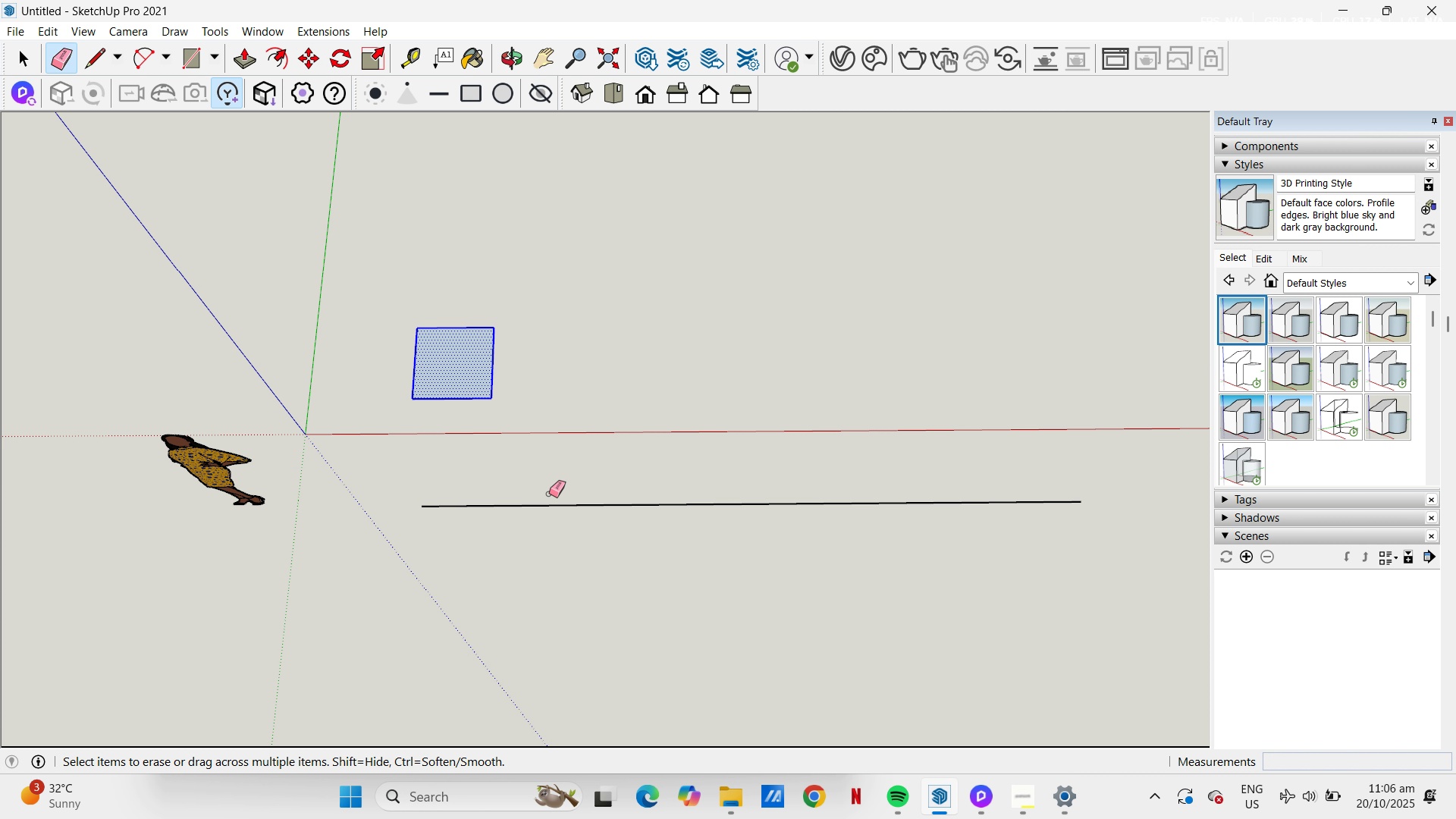 
left_click_drag(start_coordinate=[549, 495], to_coordinate=[551, 544])
 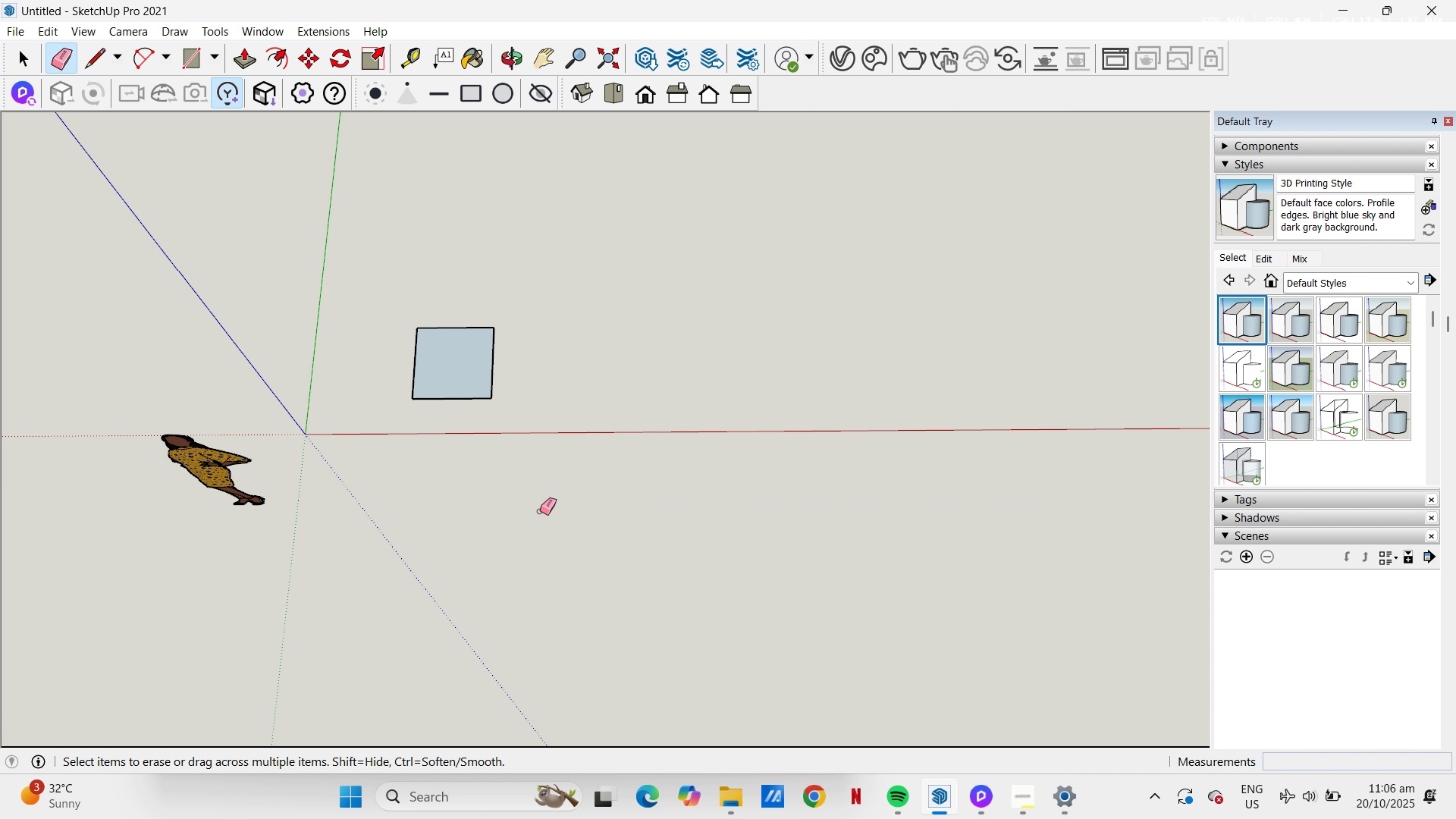 
scroll: coordinate [448, 390], scroll_direction: up, amount: 17.0
 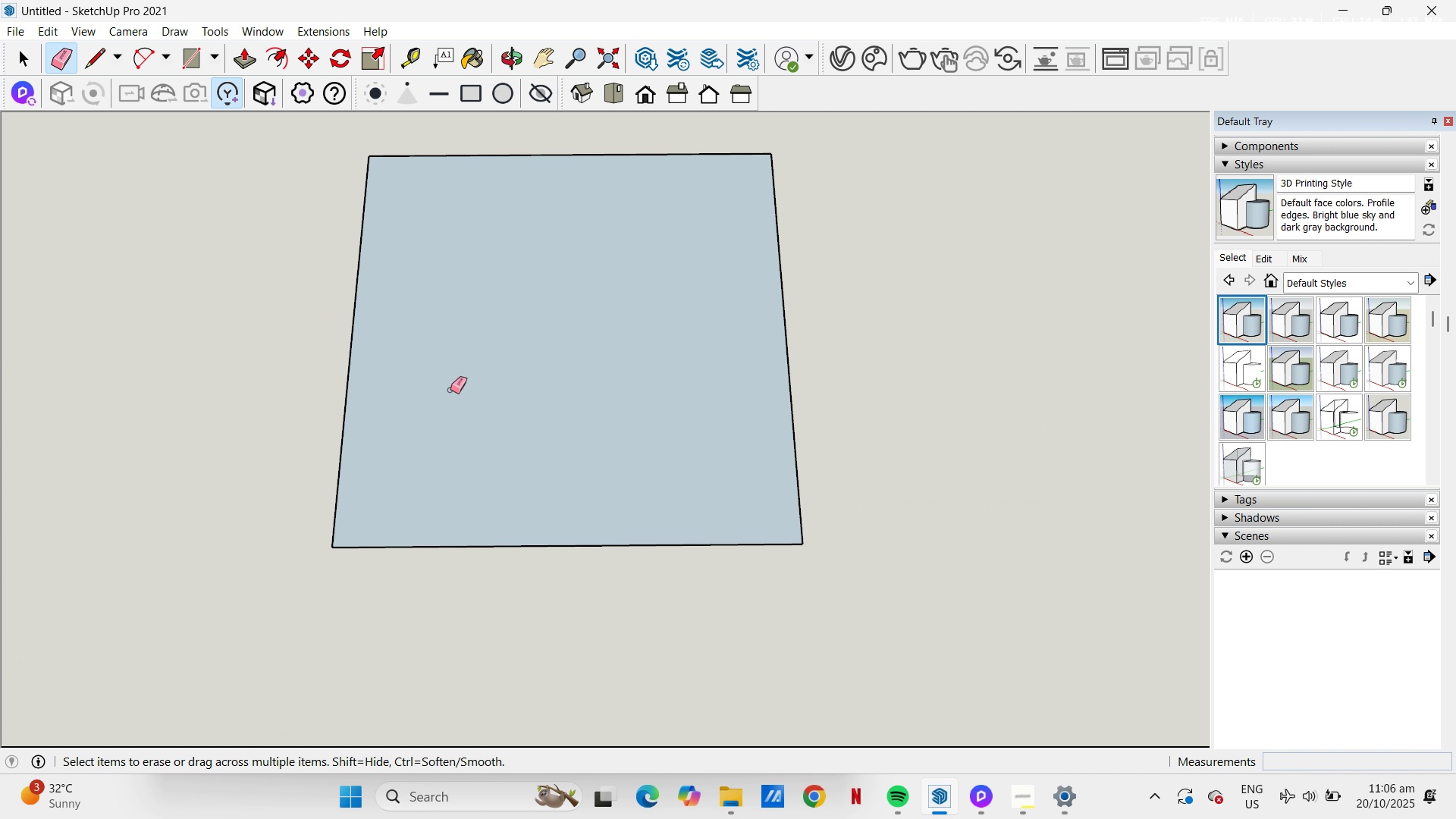 
key(H)
 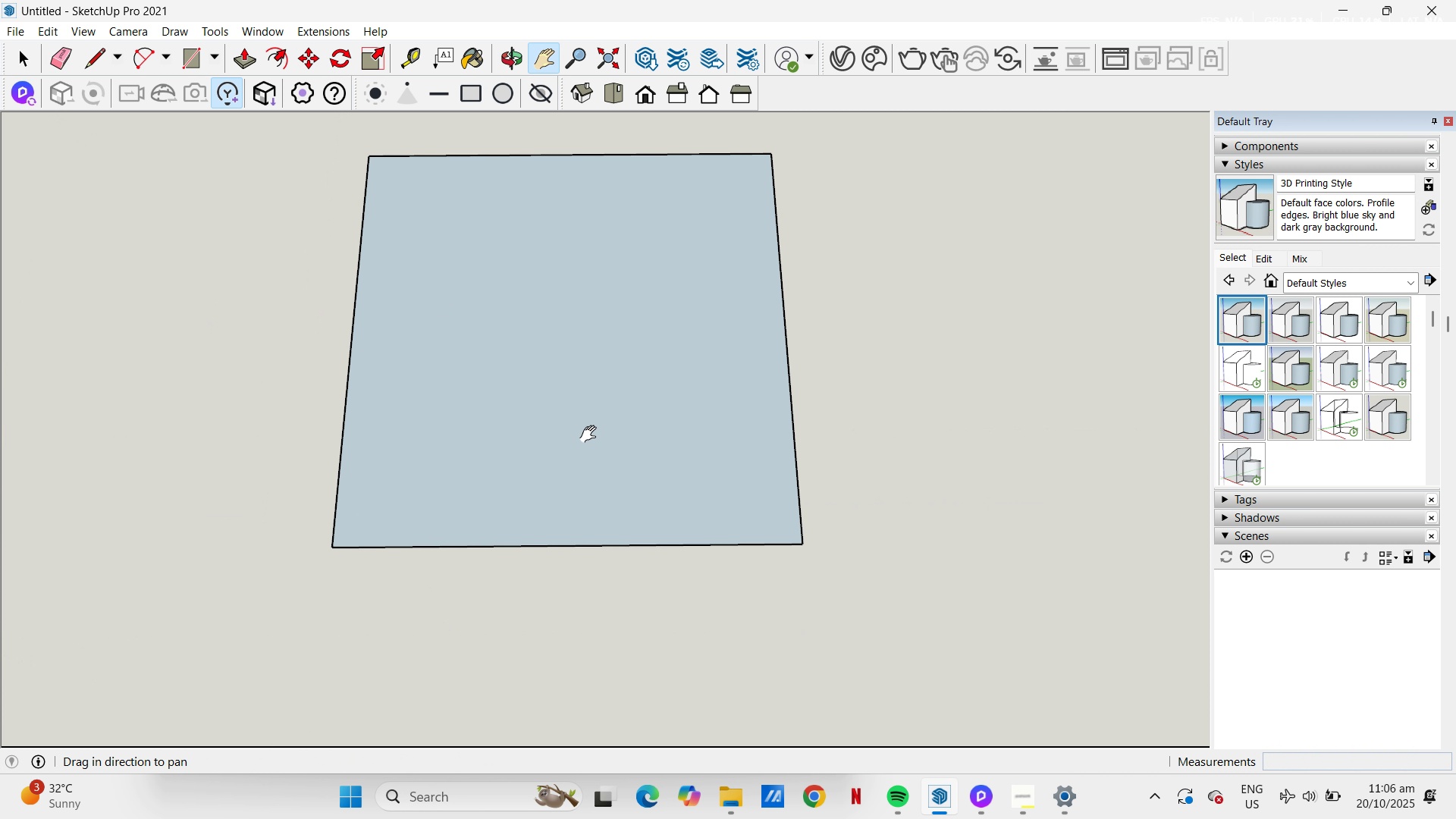 
left_click_drag(start_coordinate=[592, 435], to_coordinate=[474, 474])
 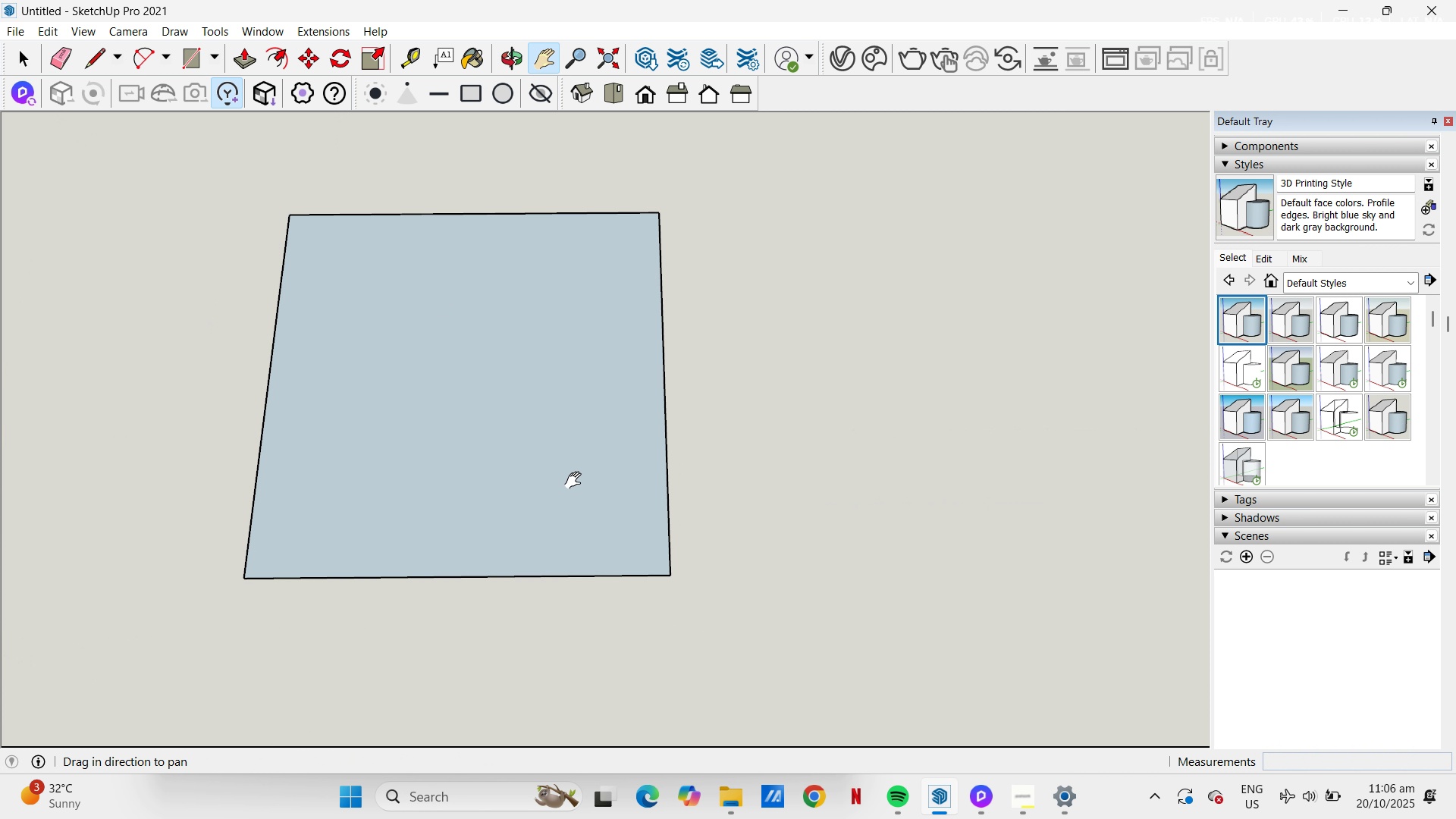 
scroll: coordinate [580, 482], scroll_direction: down, amount: 2.0
 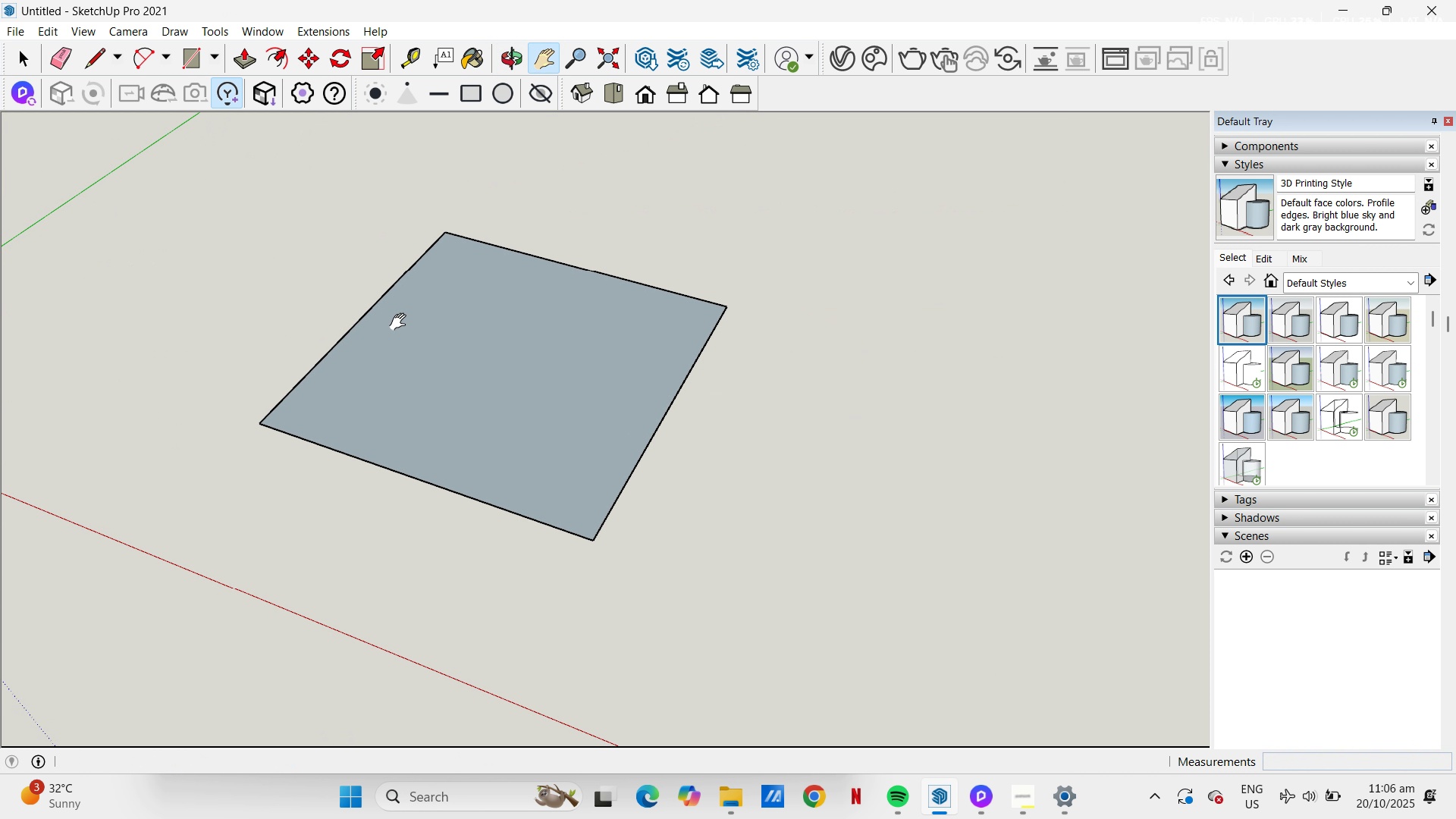 
scroll: coordinate [530, 438], scroll_direction: up, amount: 1.0
 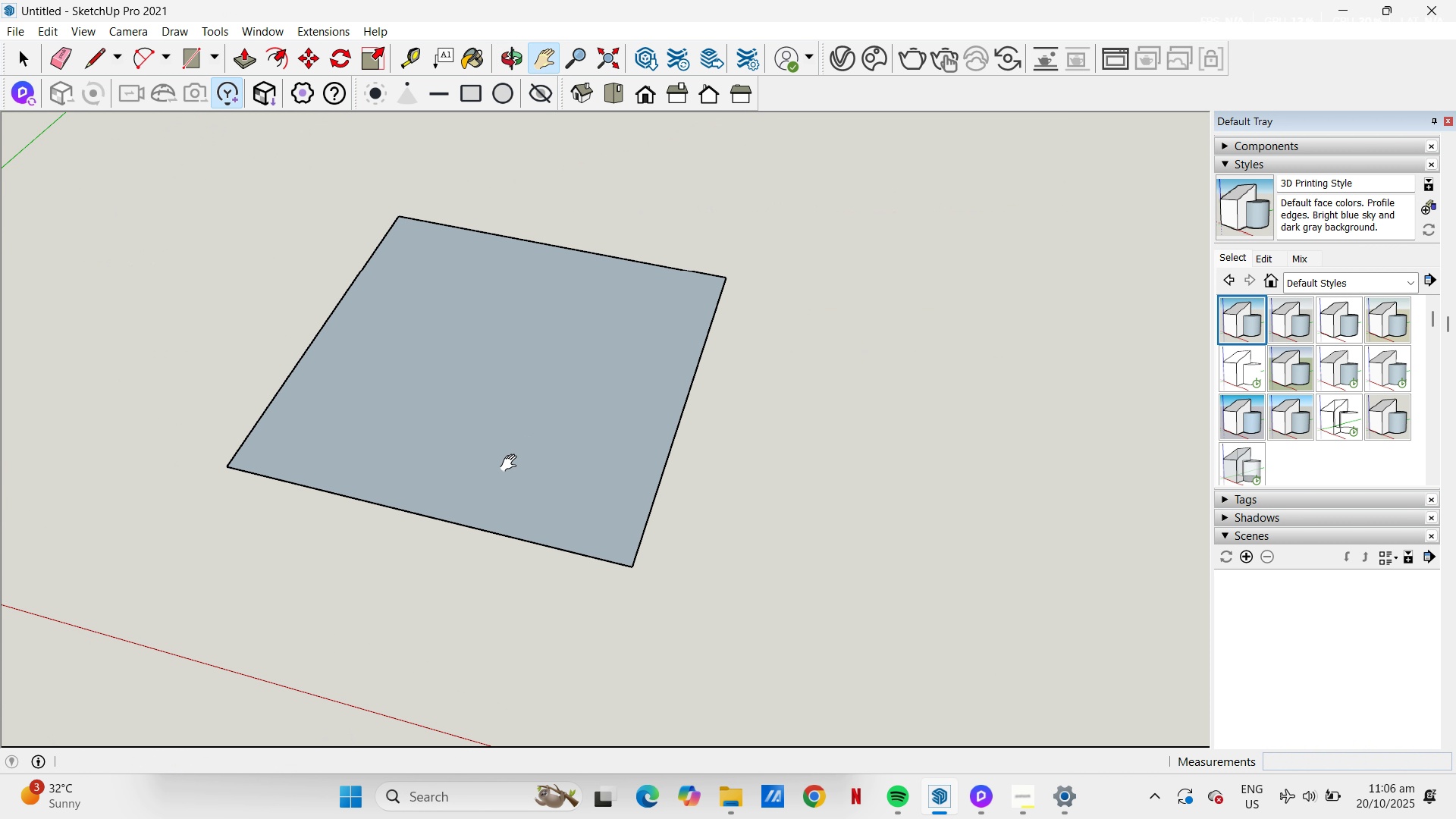 
key(Space)
 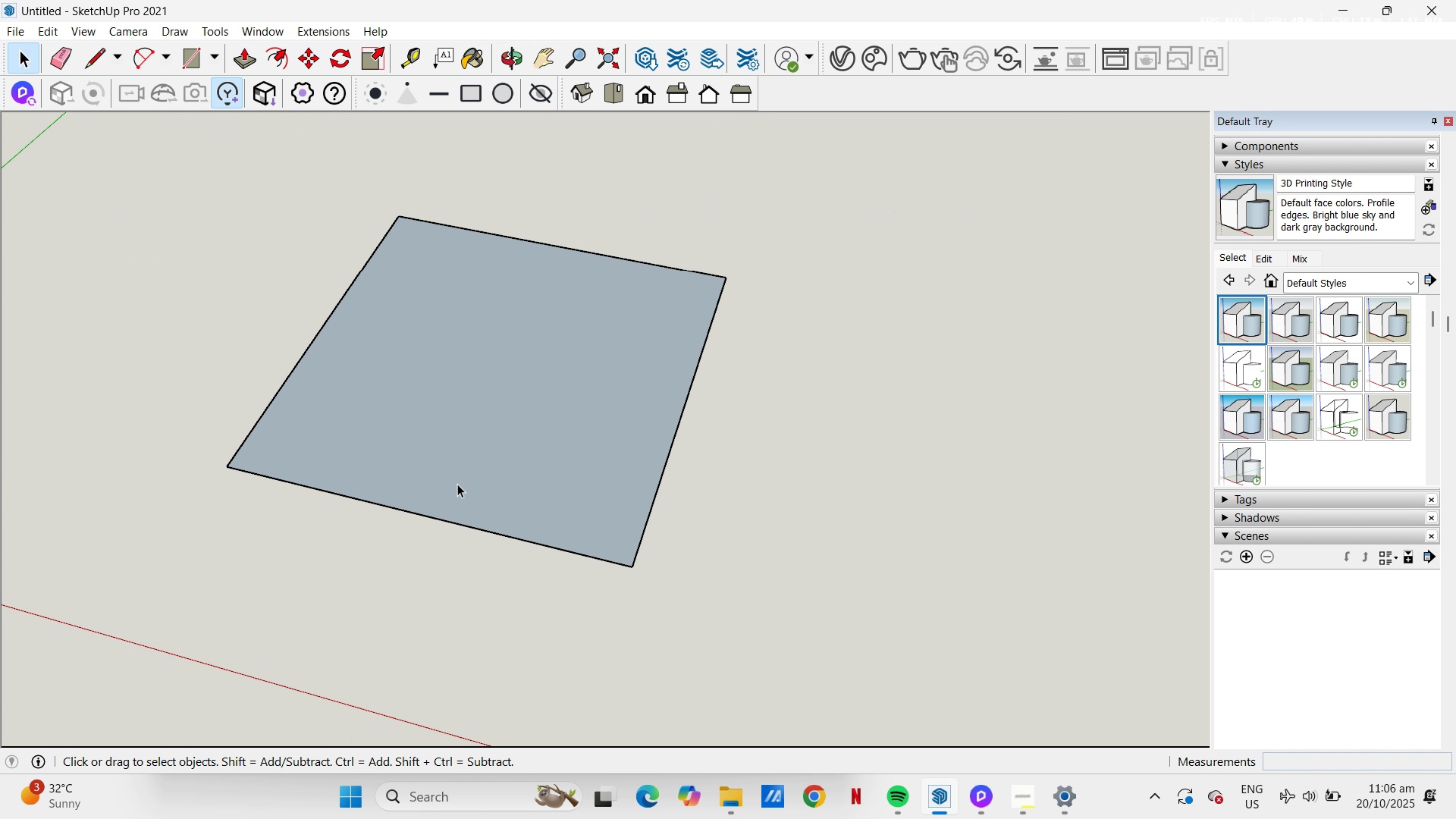 
key(P)
 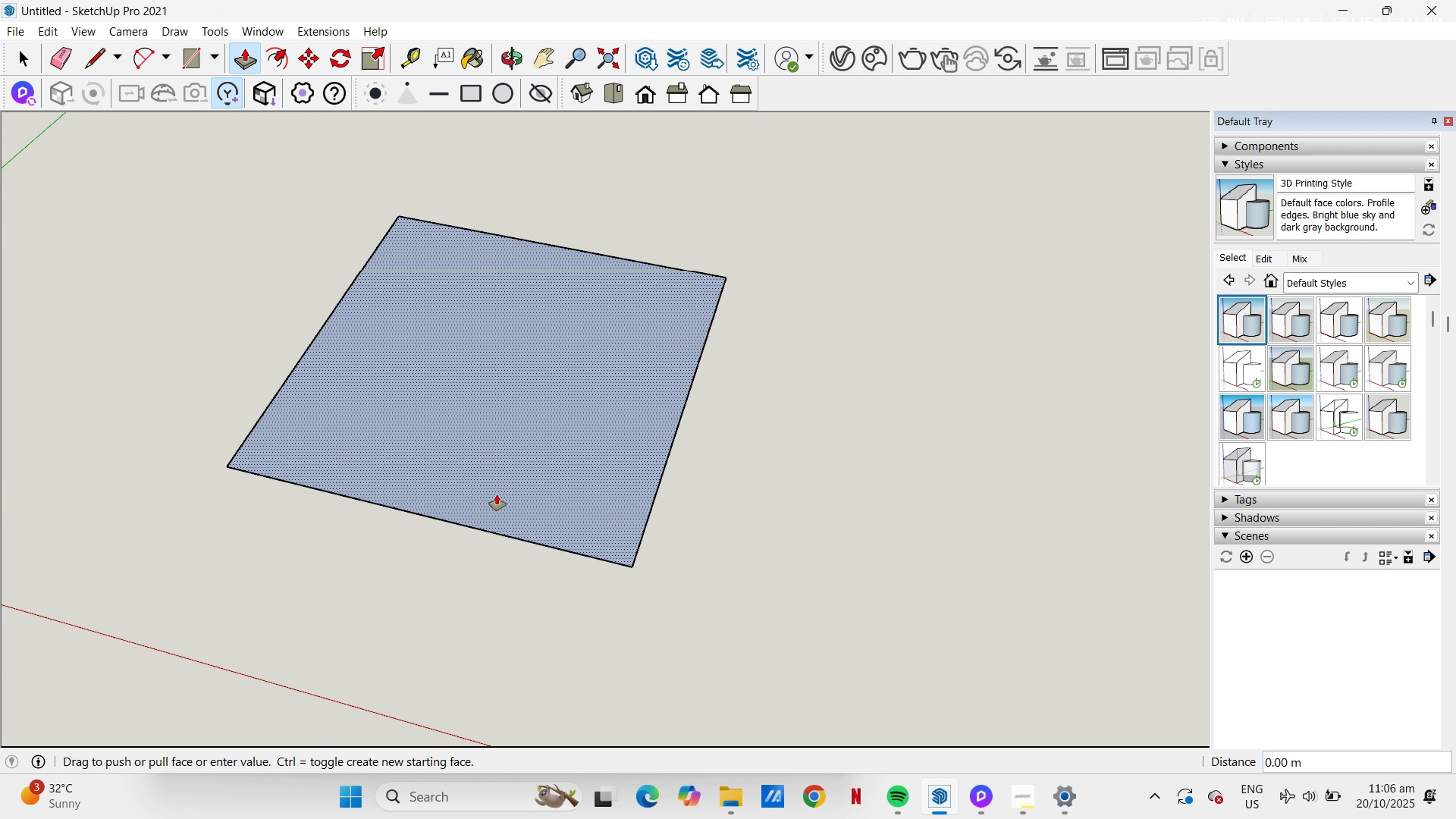 
left_click([497, 494])
 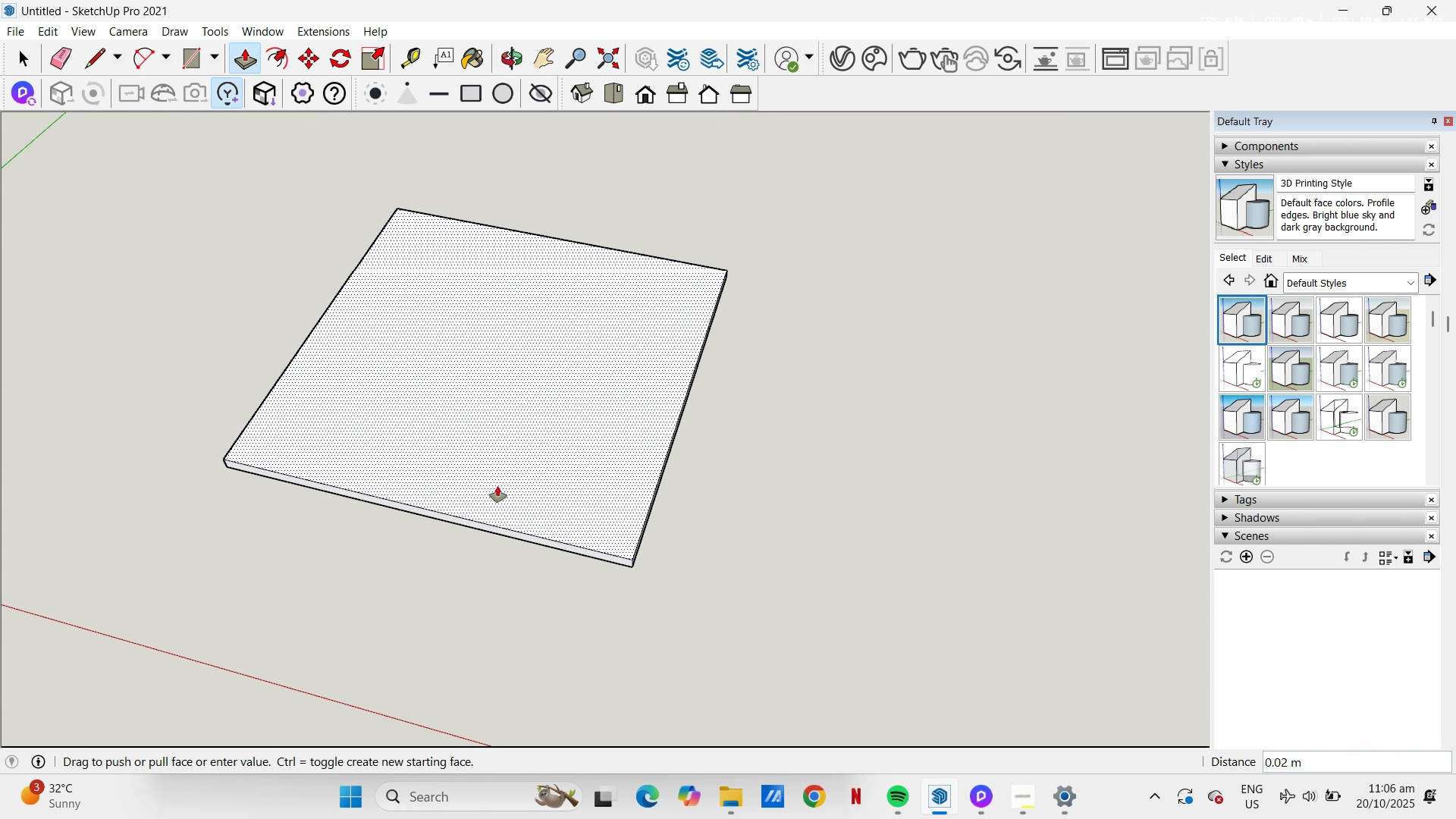 
key(NumpadDecimal)
 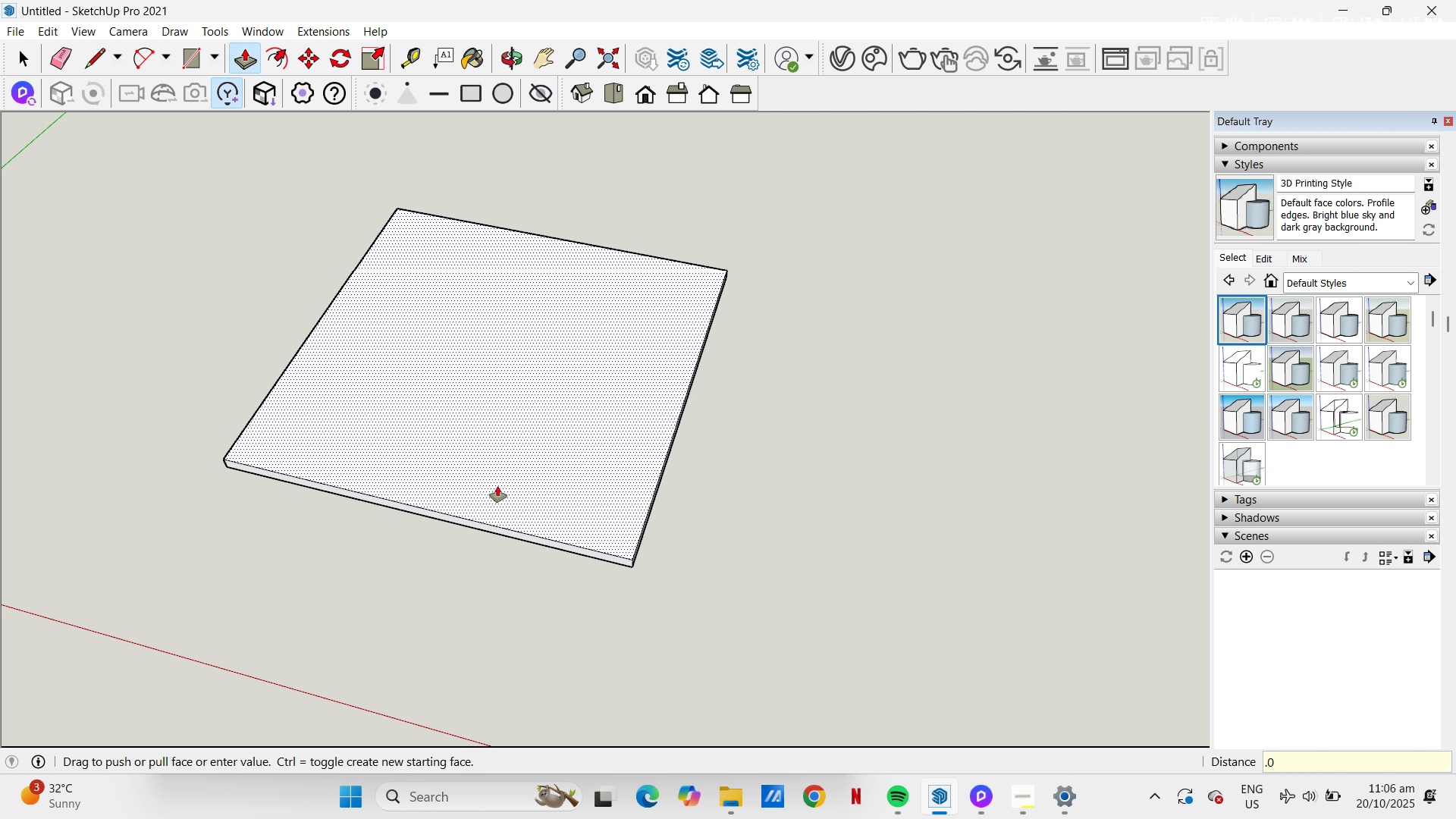 
key(Numpad0)
 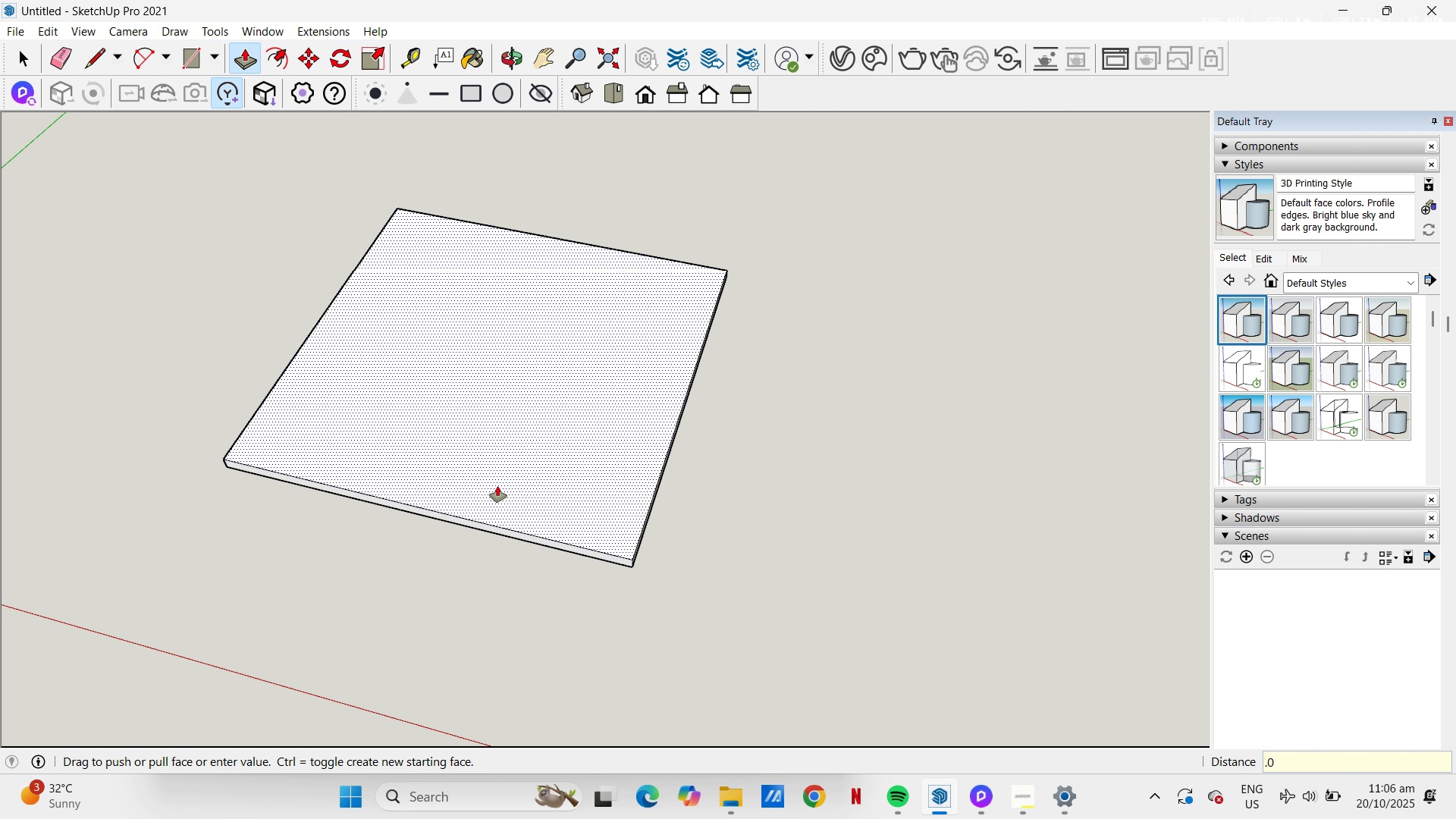 
key(Numpad1)
 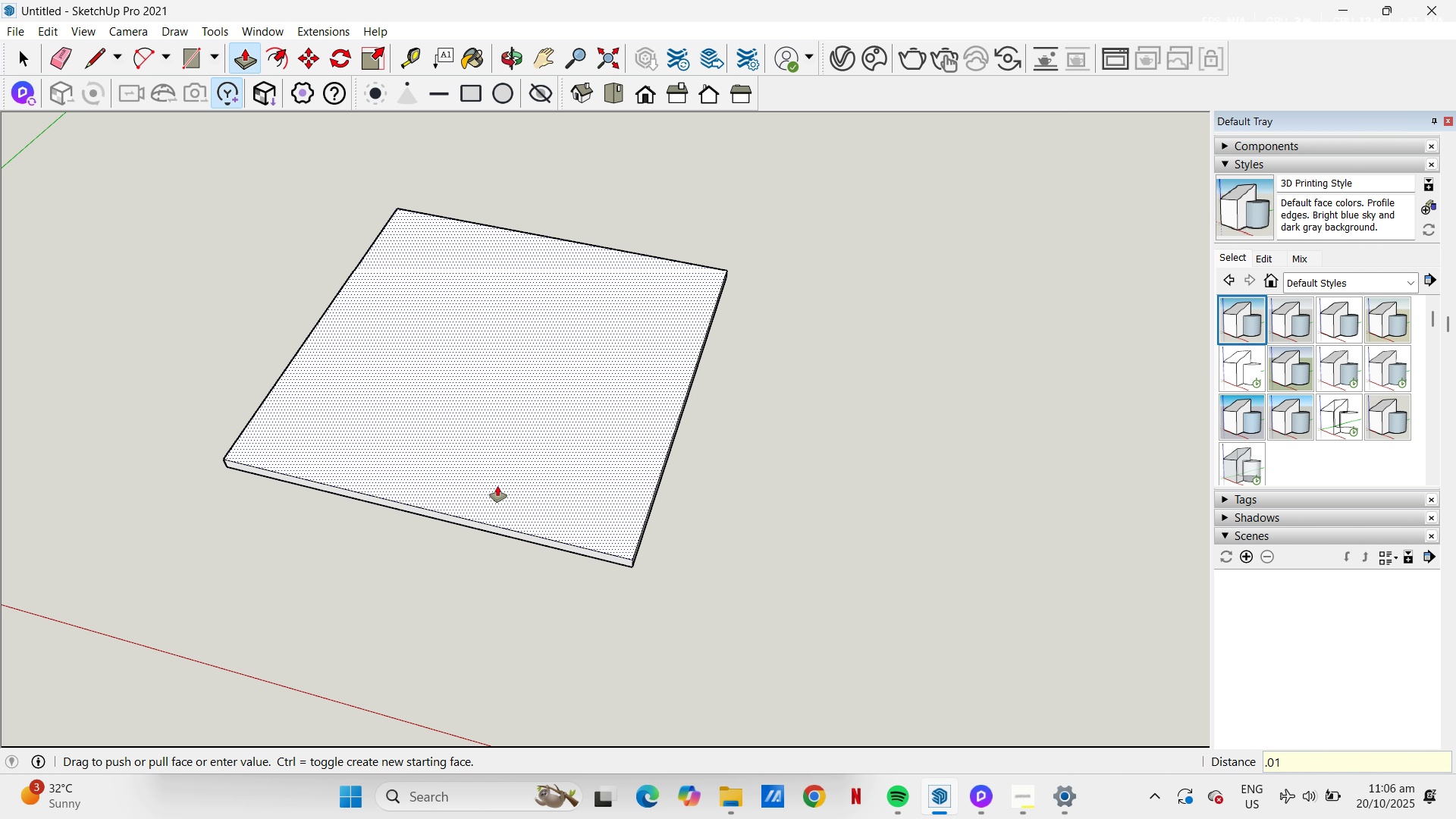 
key(NumpadEnter)
 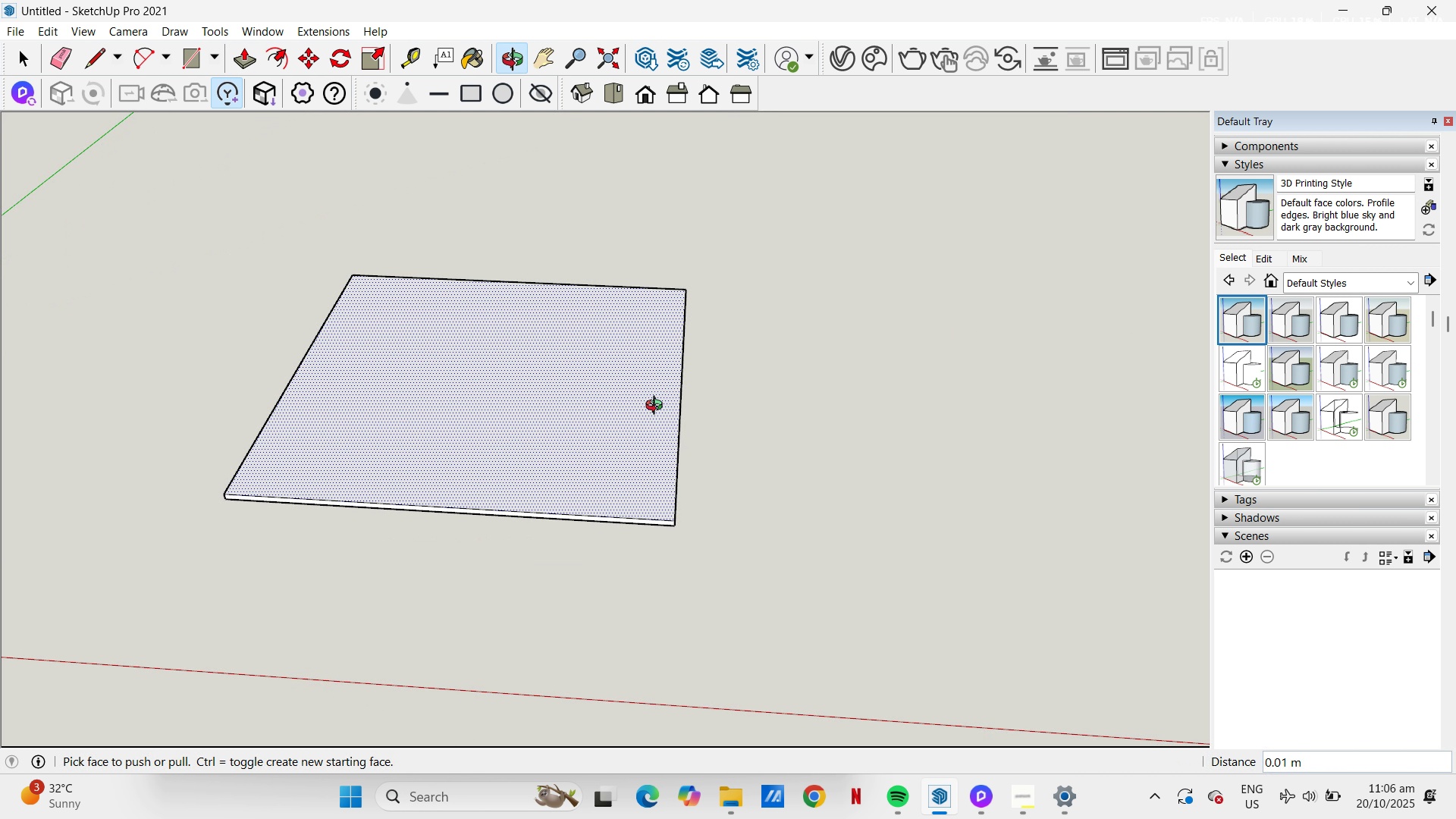 
left_click([654, 445])
 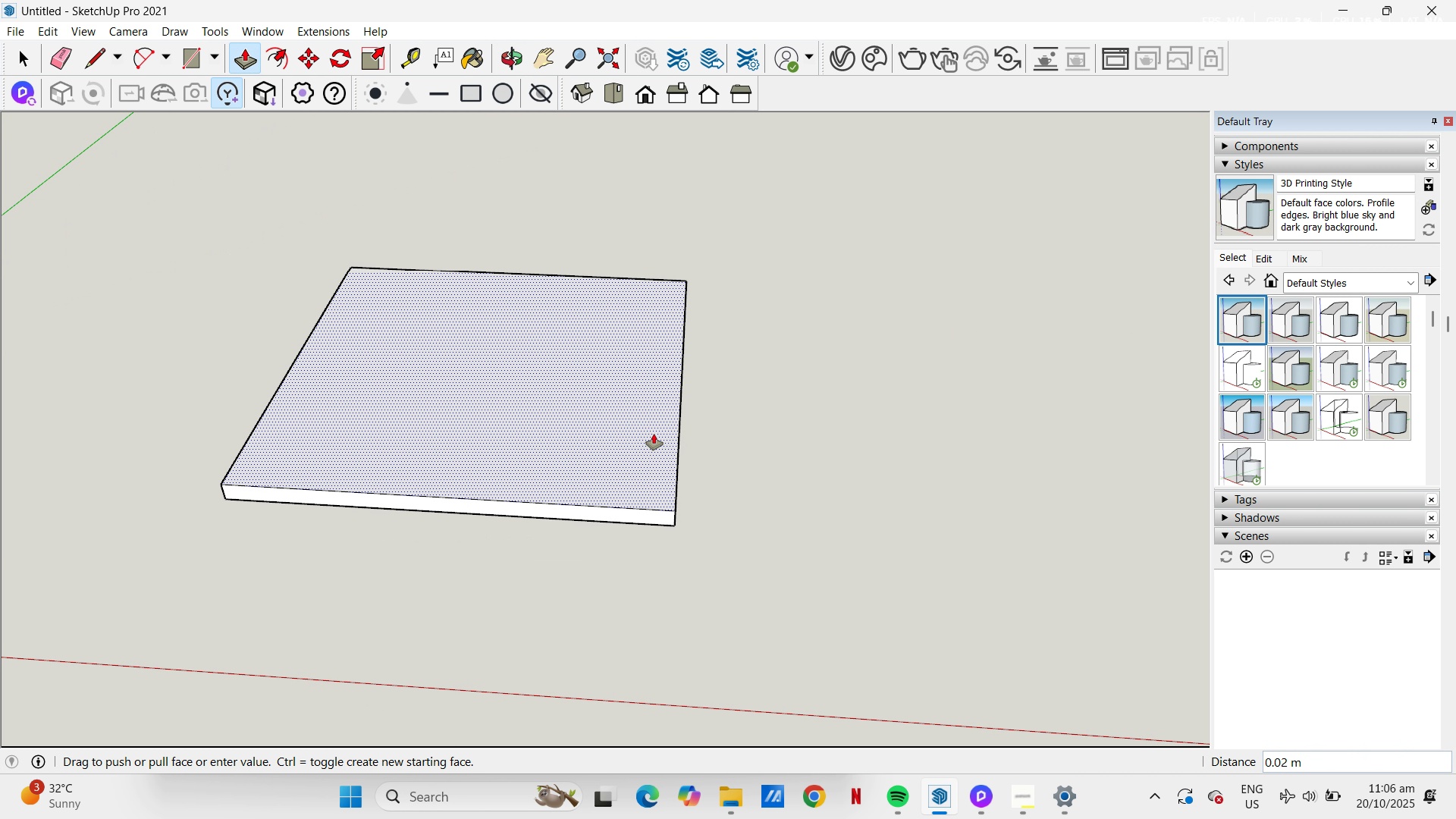 
key(NumpadDecimal)
 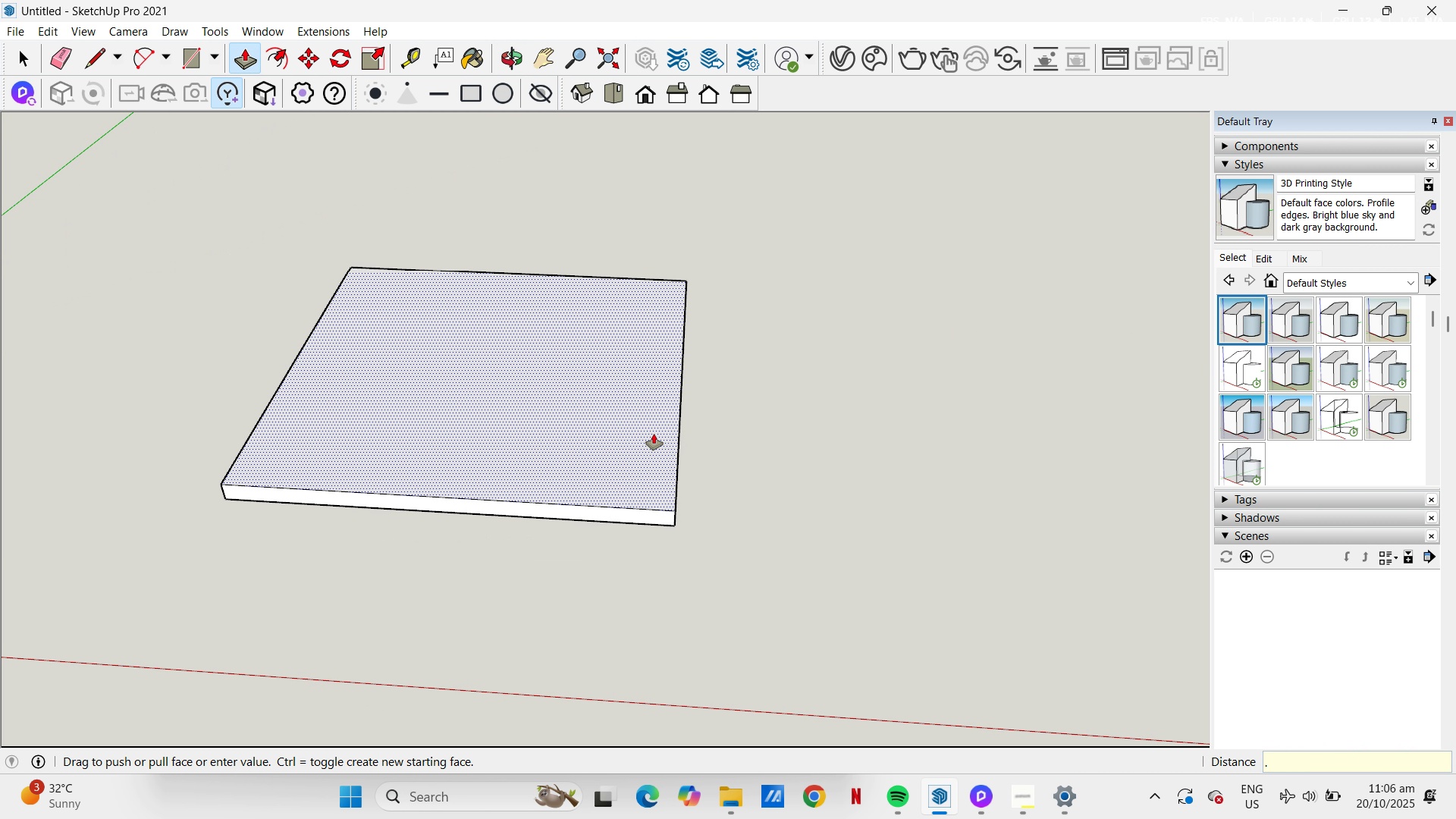 
key(Numpad0)
 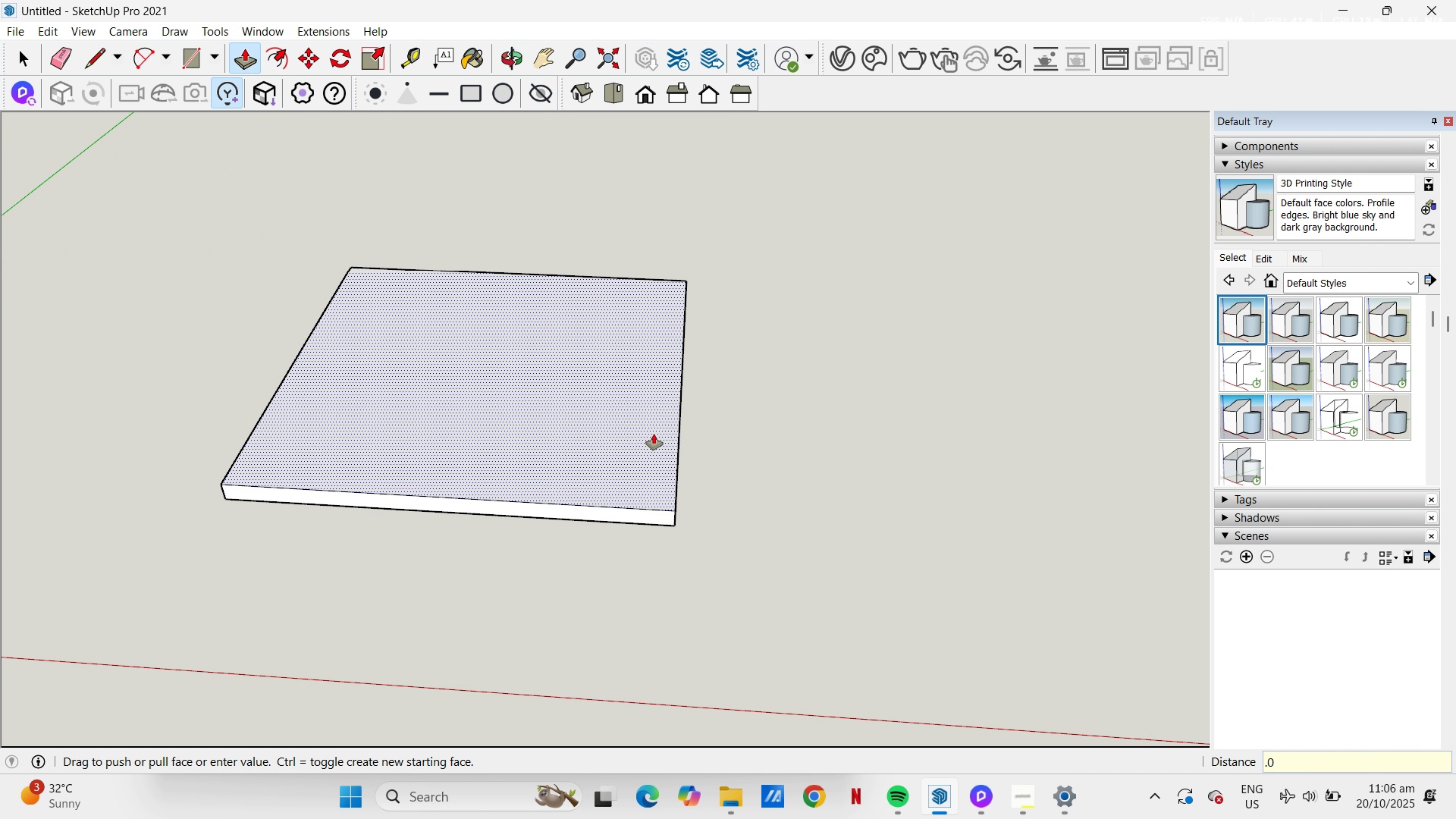 
key(Numpad1)
 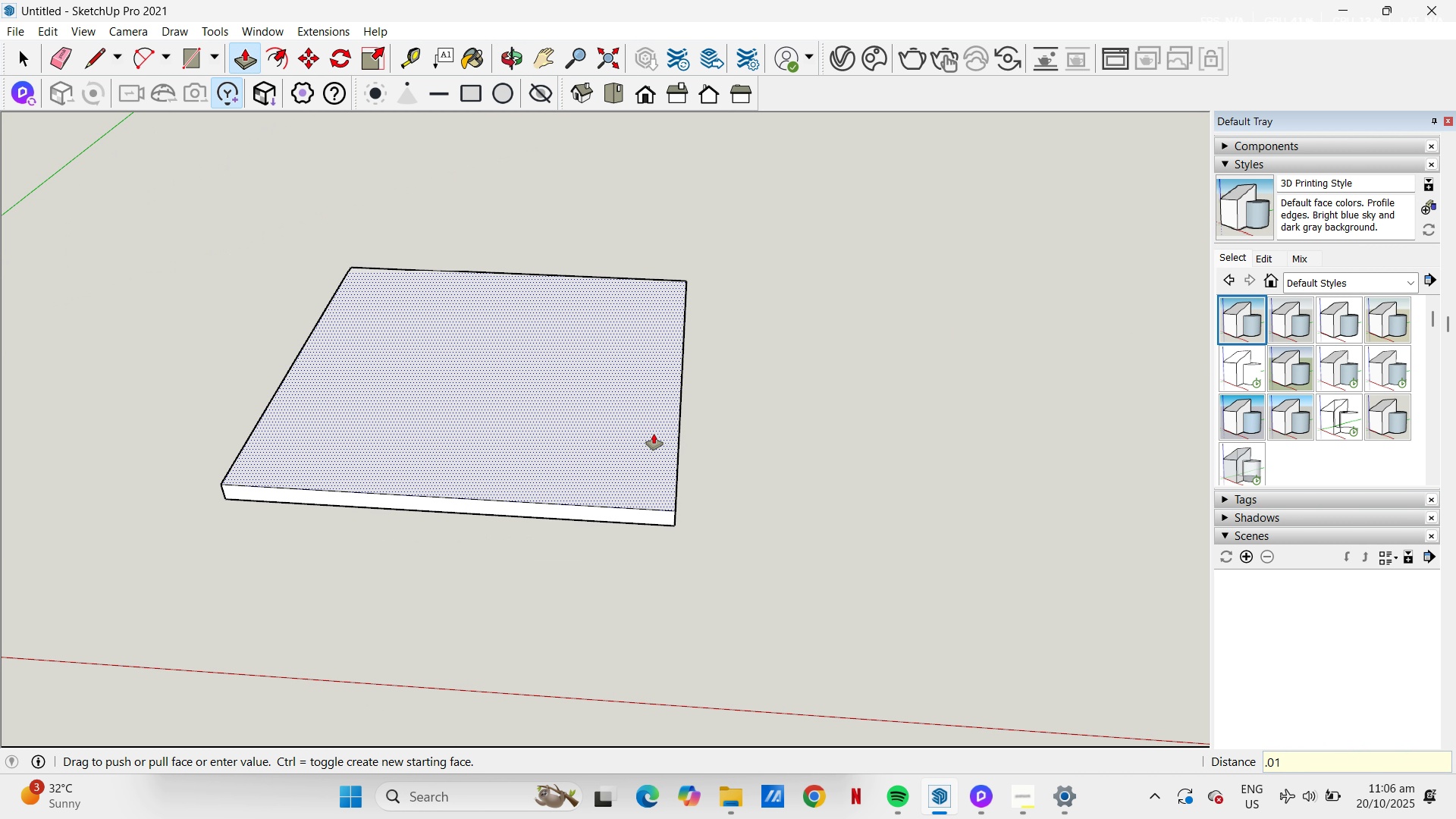 
key(NumpadEnter)
 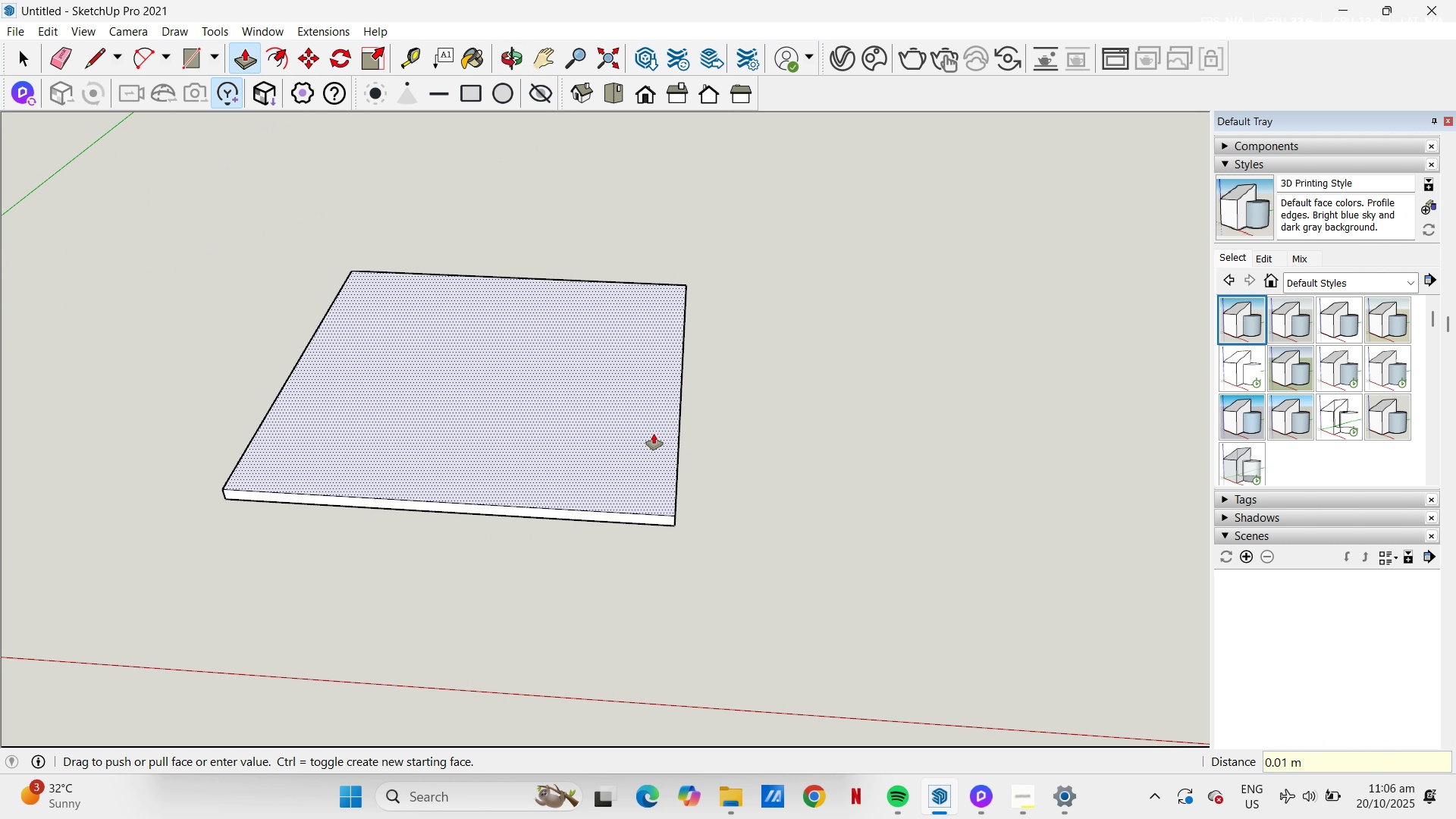 
key(Space)
 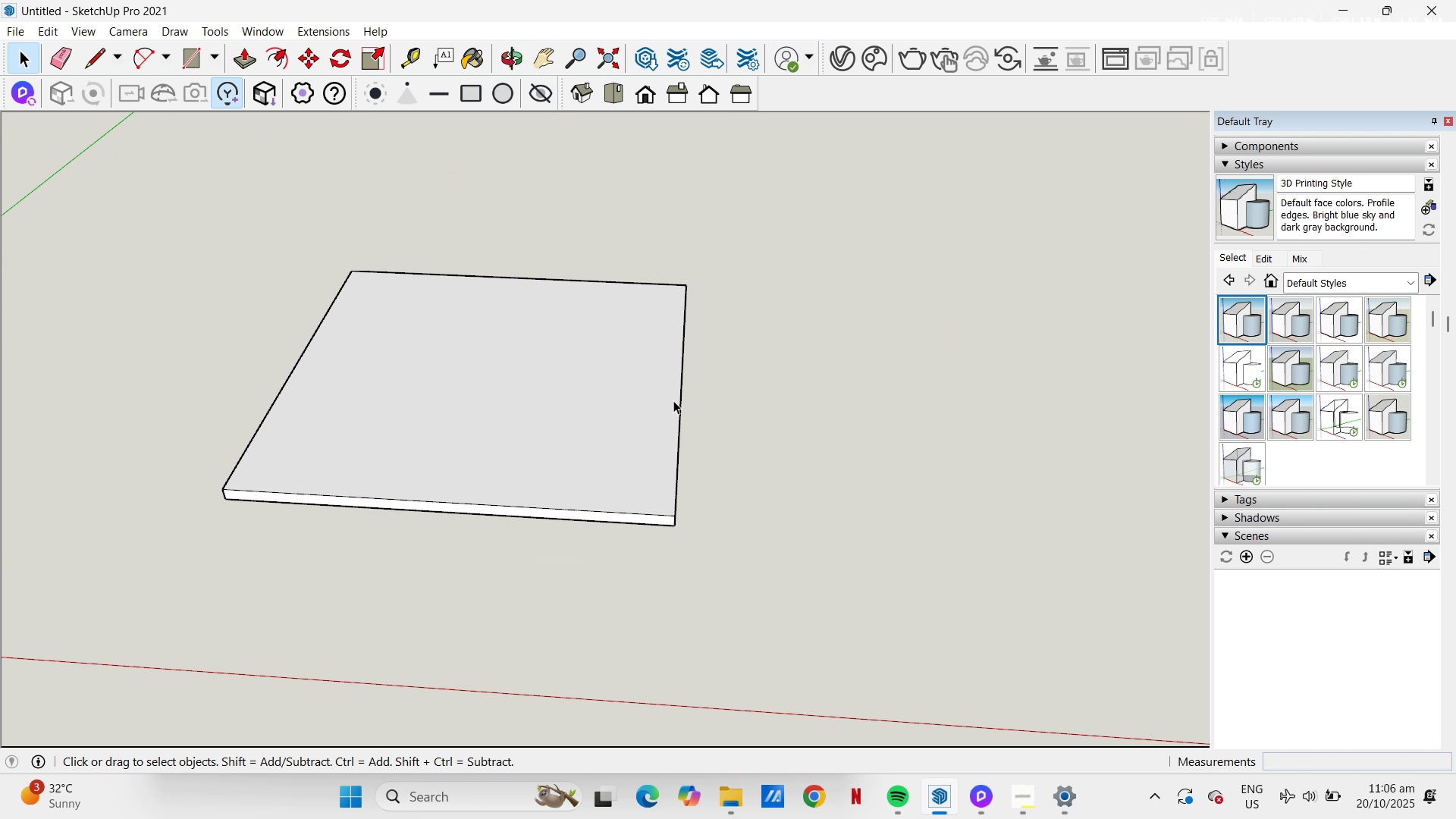 
scroll: coordinate [654, 396], scroll_direction: down, amount: 5.0
 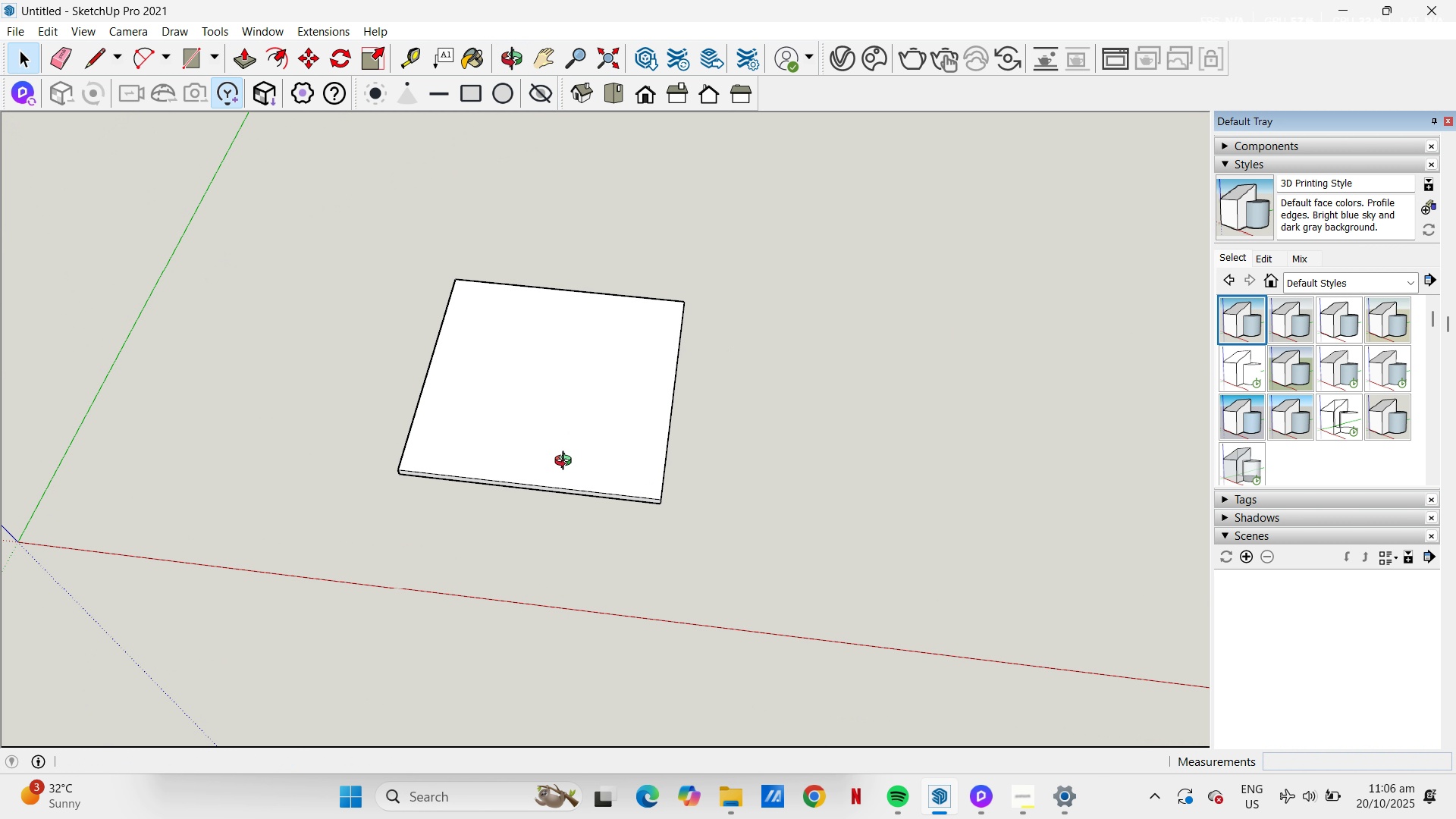 
scroll: coordinate [516, 377], scroll_direction: up, amount: 3.0
 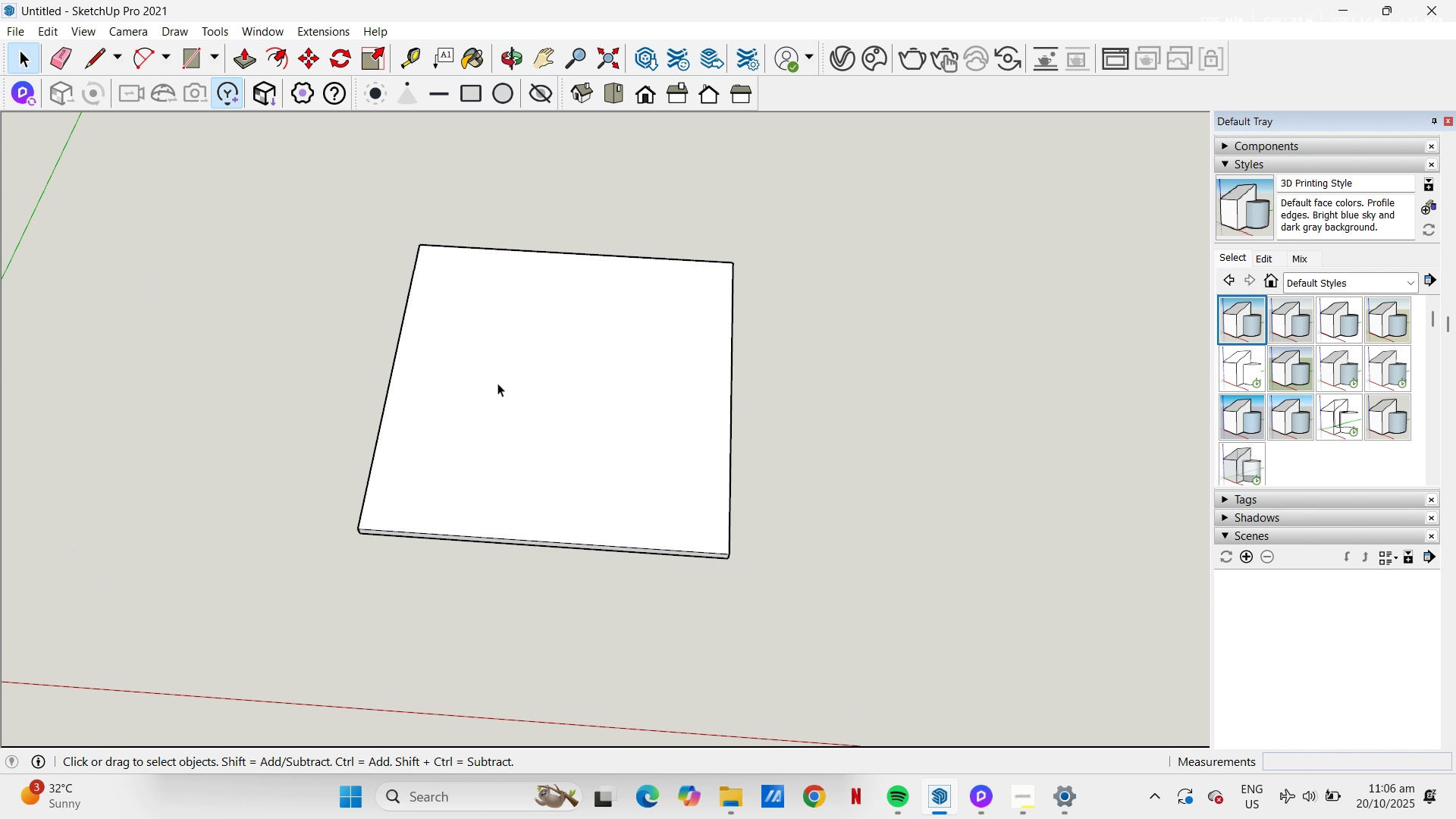 
key(L)
 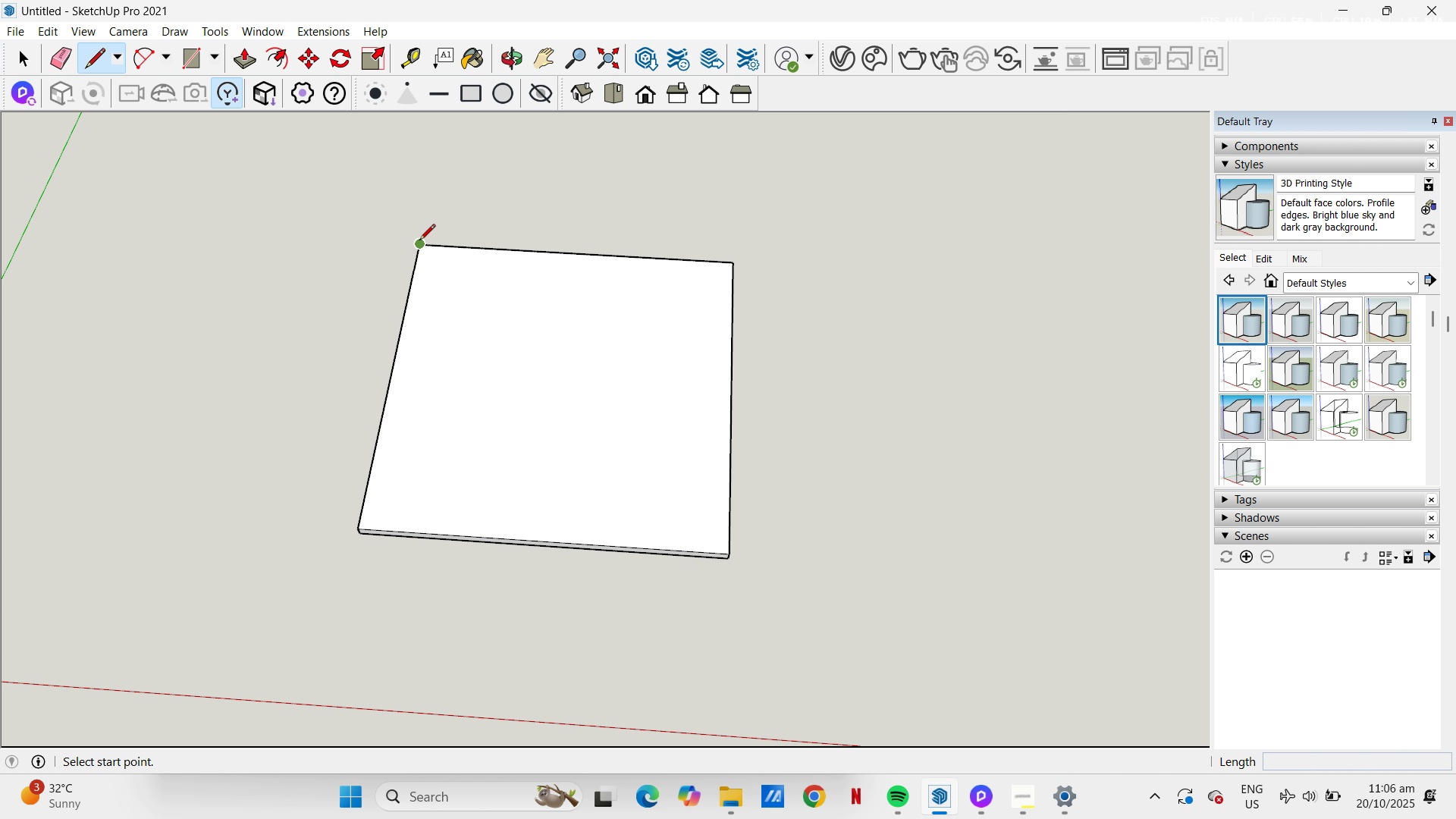 
left_click([419, 243])
 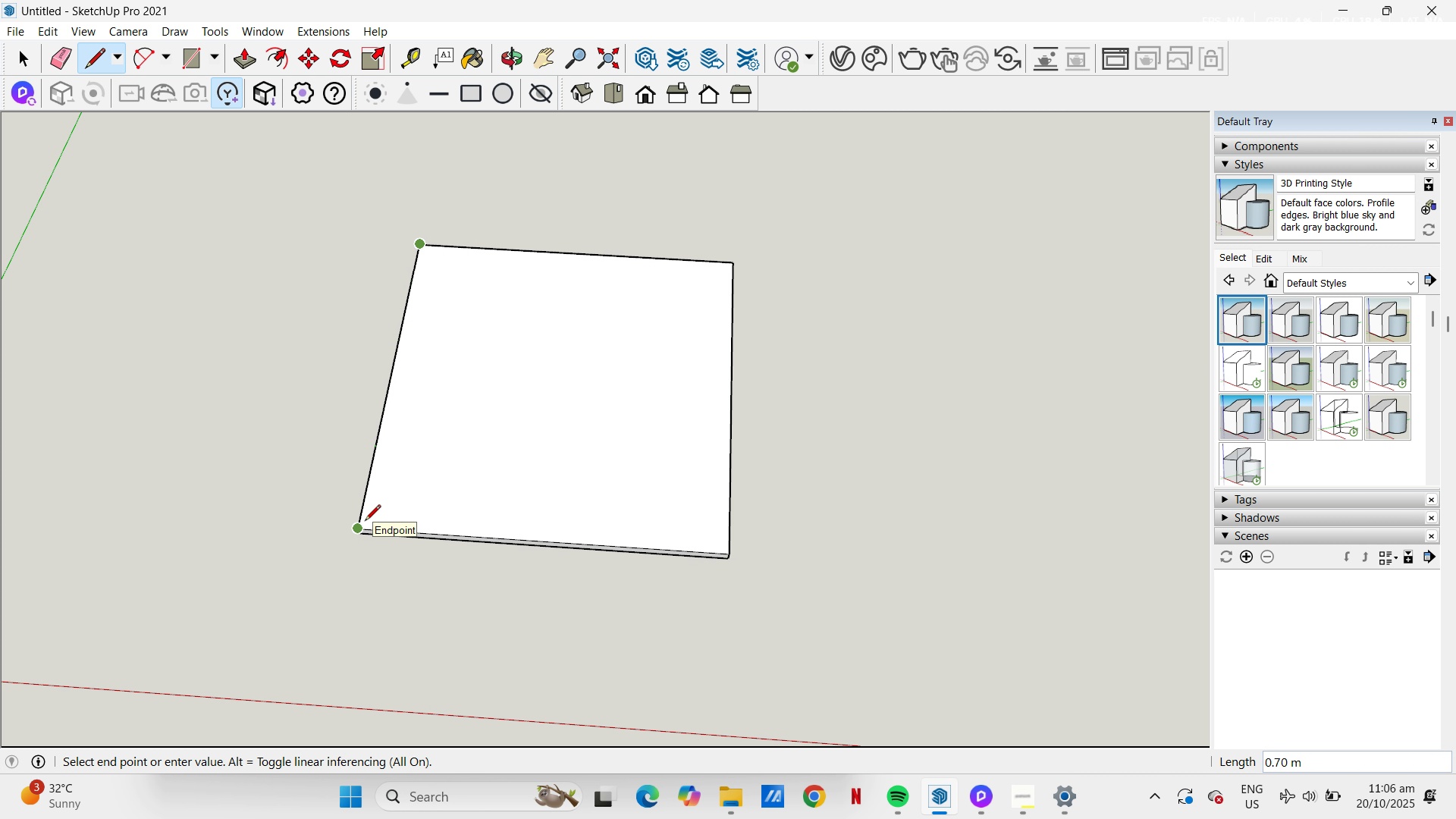 
wait(5.02)
 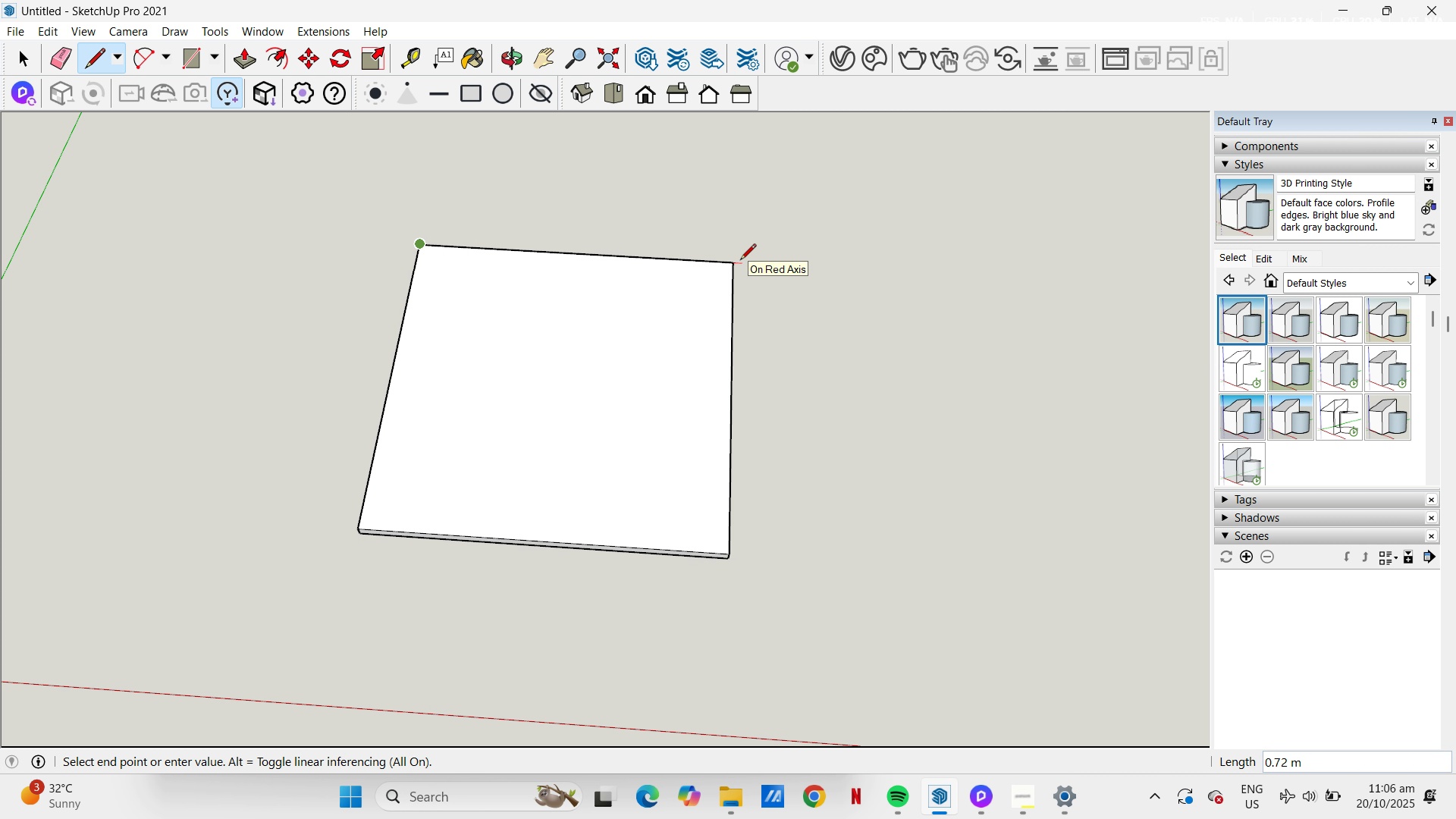 
key(Escape)
 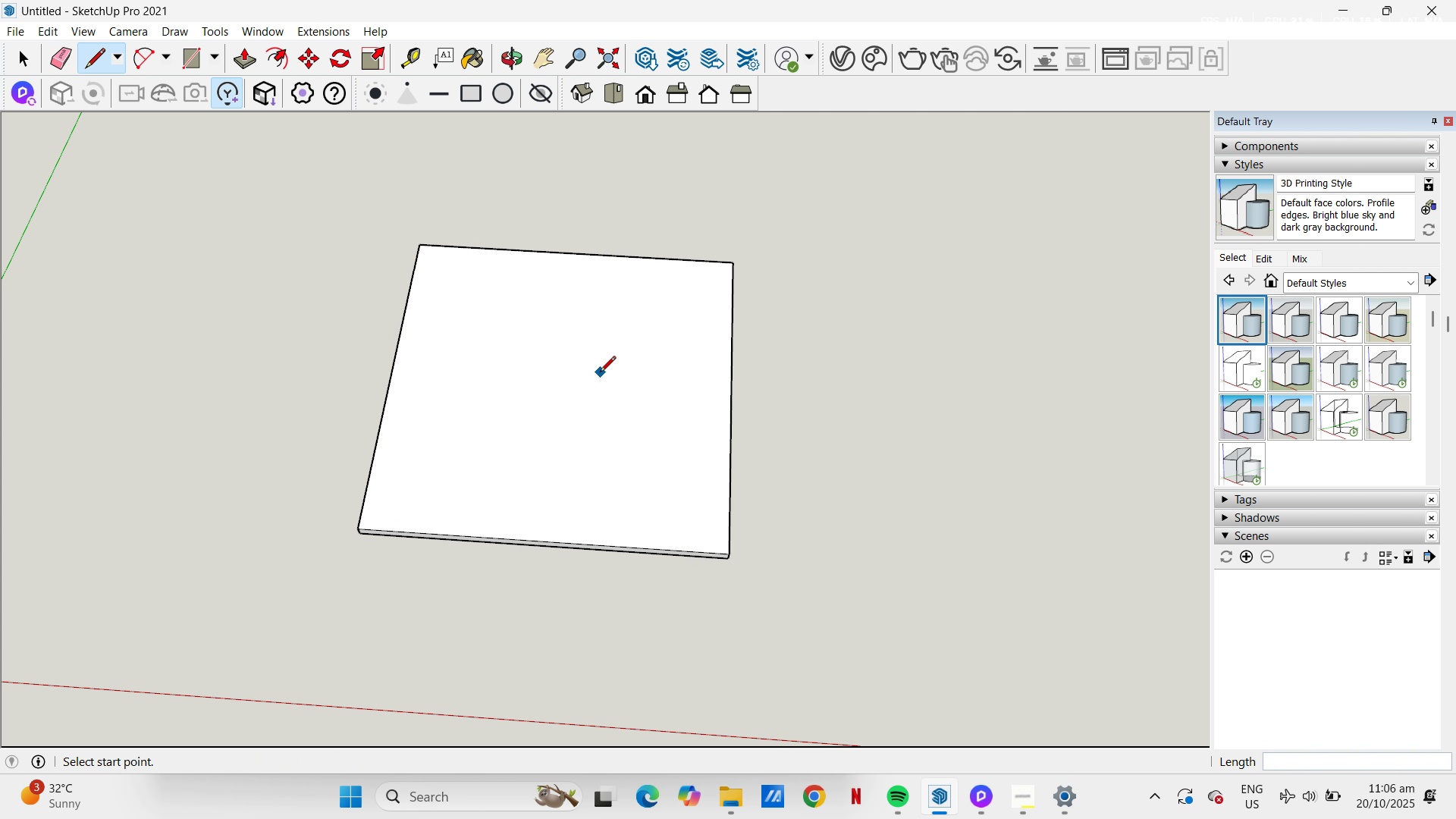 
scroll: coordinate [601, 373], scroll_direction: down, amount: 4.0
 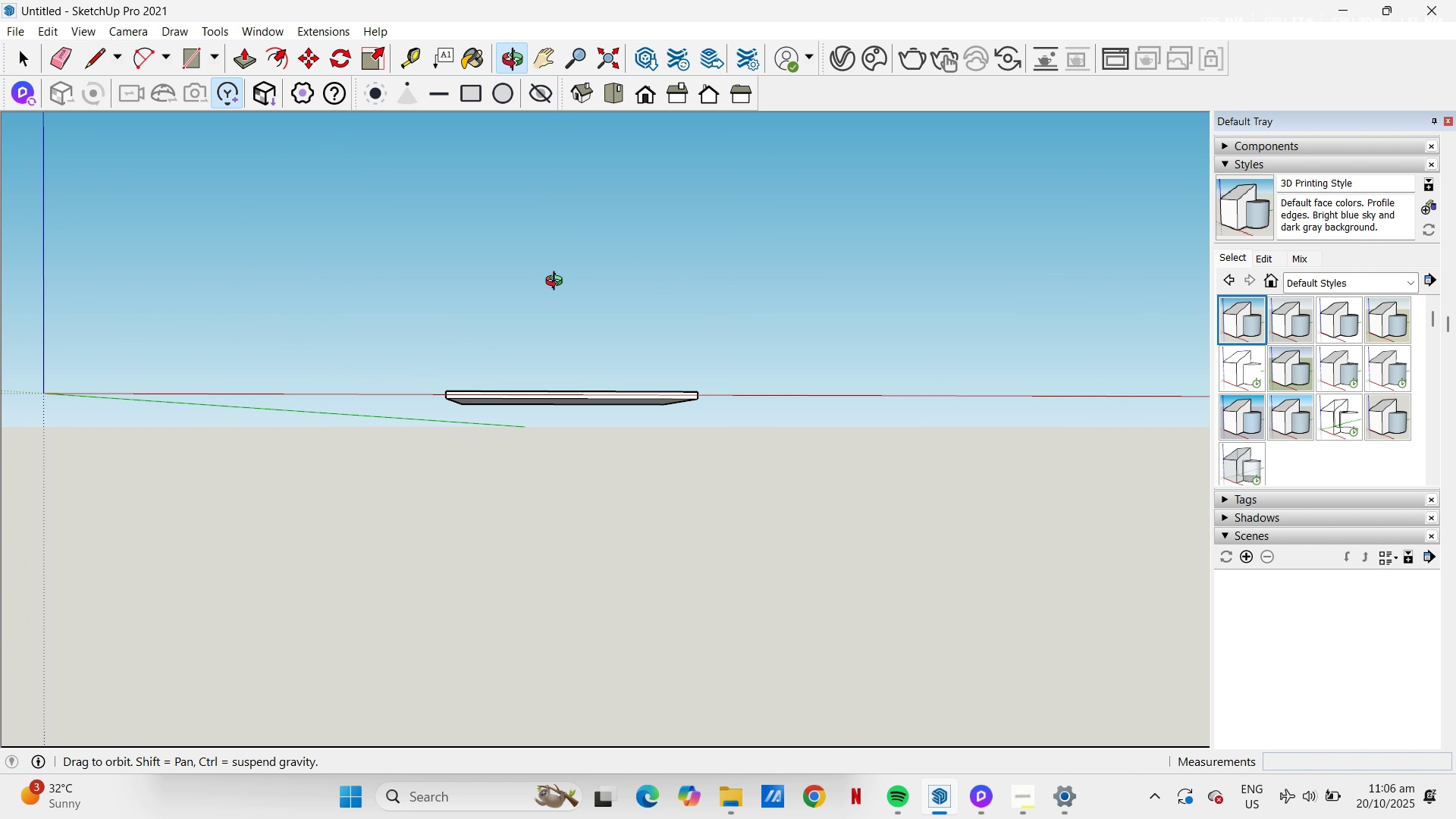 
key(Space)
 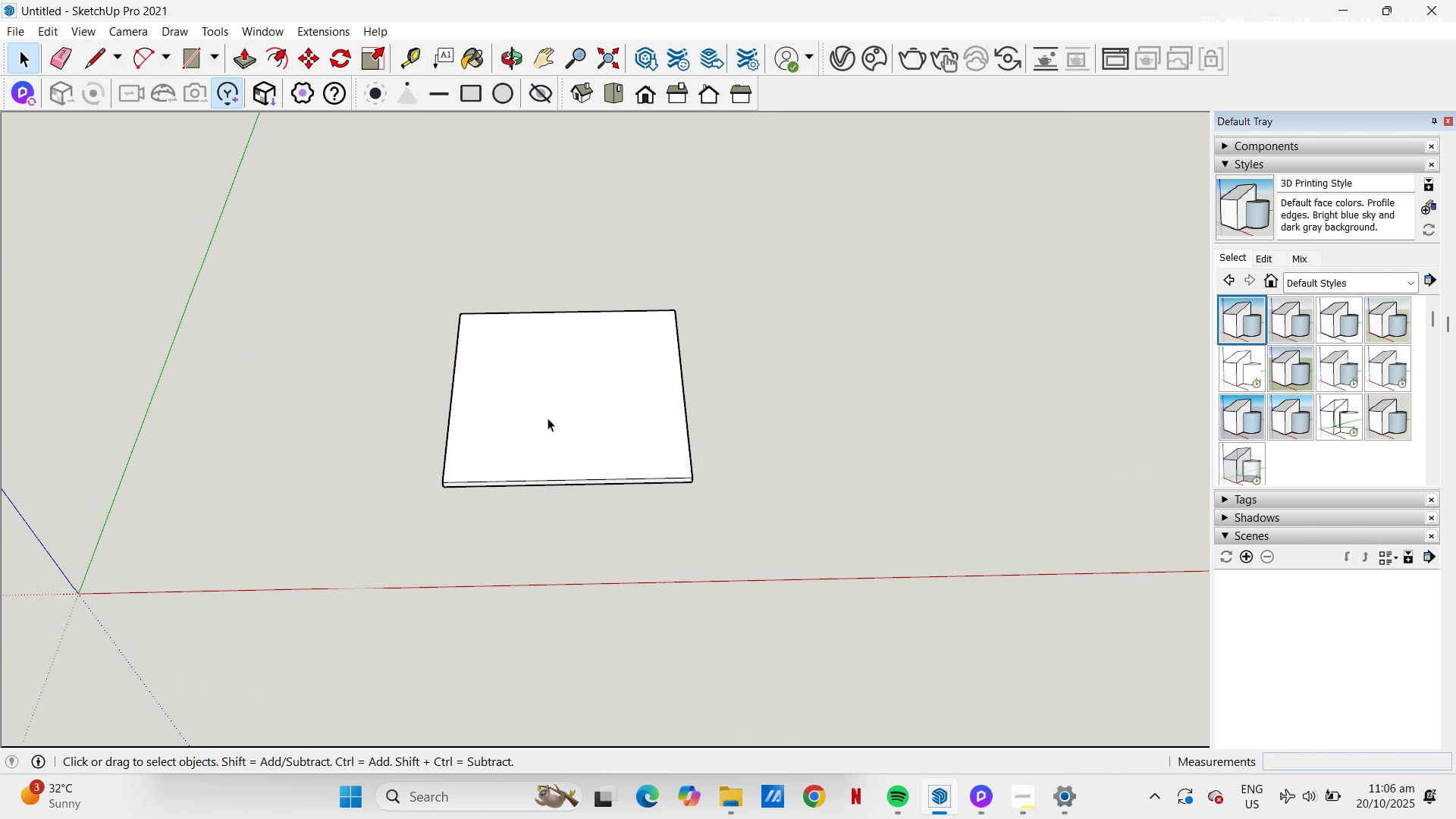 
left_click([548, 418])
 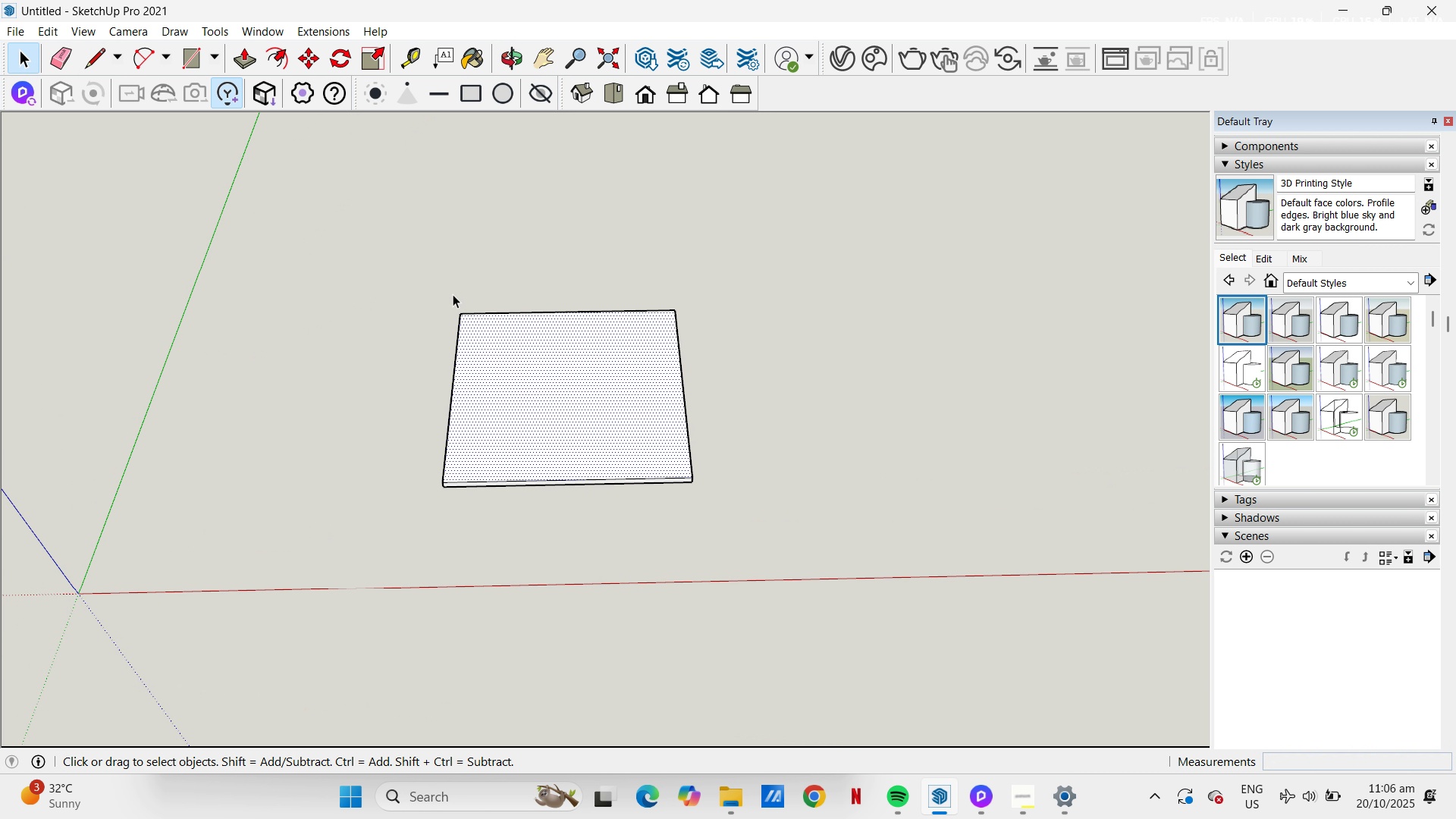 
left_click_drag(start_coordinate=[392, 274], to_coordinate=[821, 522])
 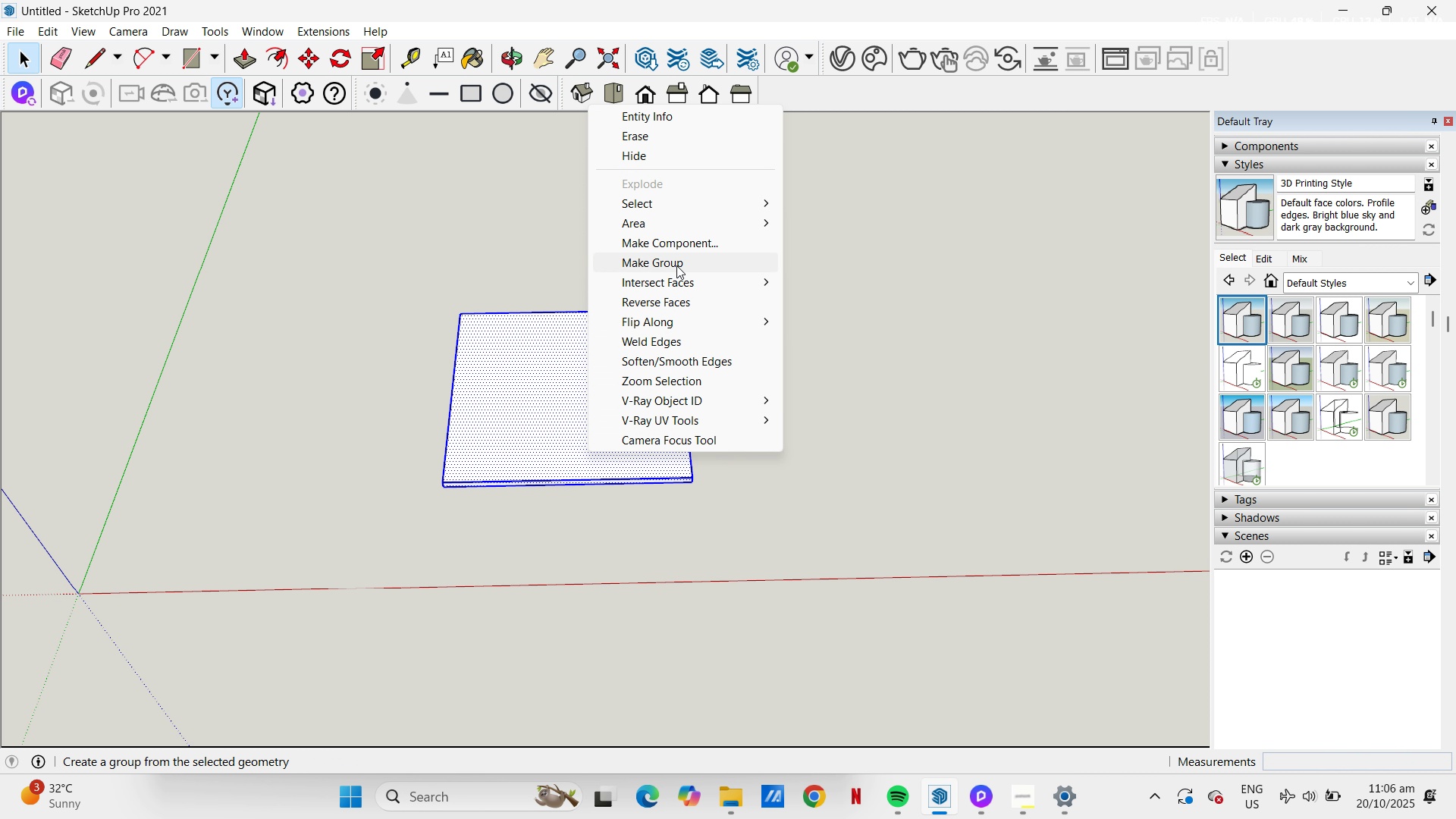 
left_click([676, 265])
 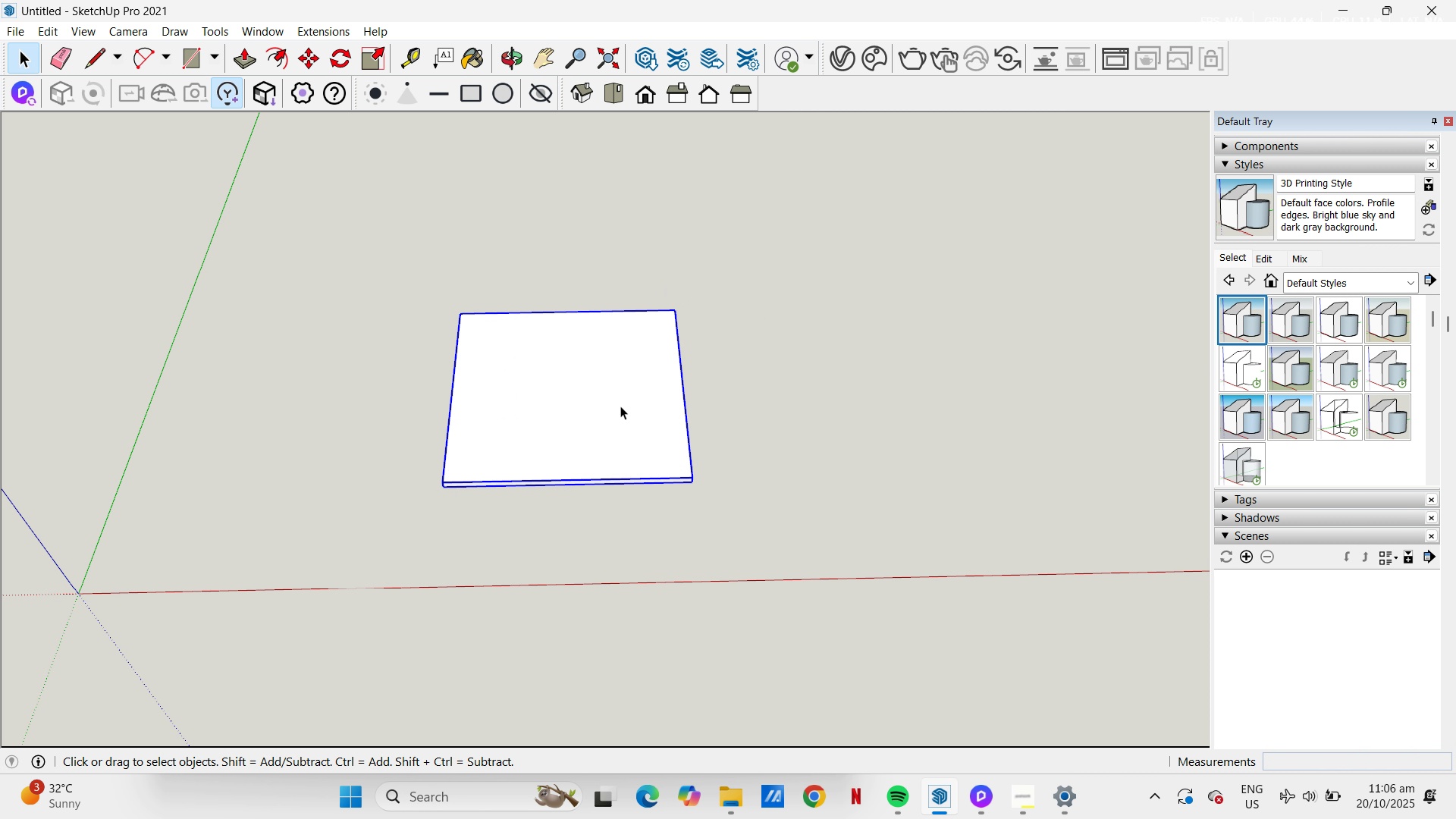 
scroll: coordinate [614, 415], scroll_direction: up, amount: 5.0
 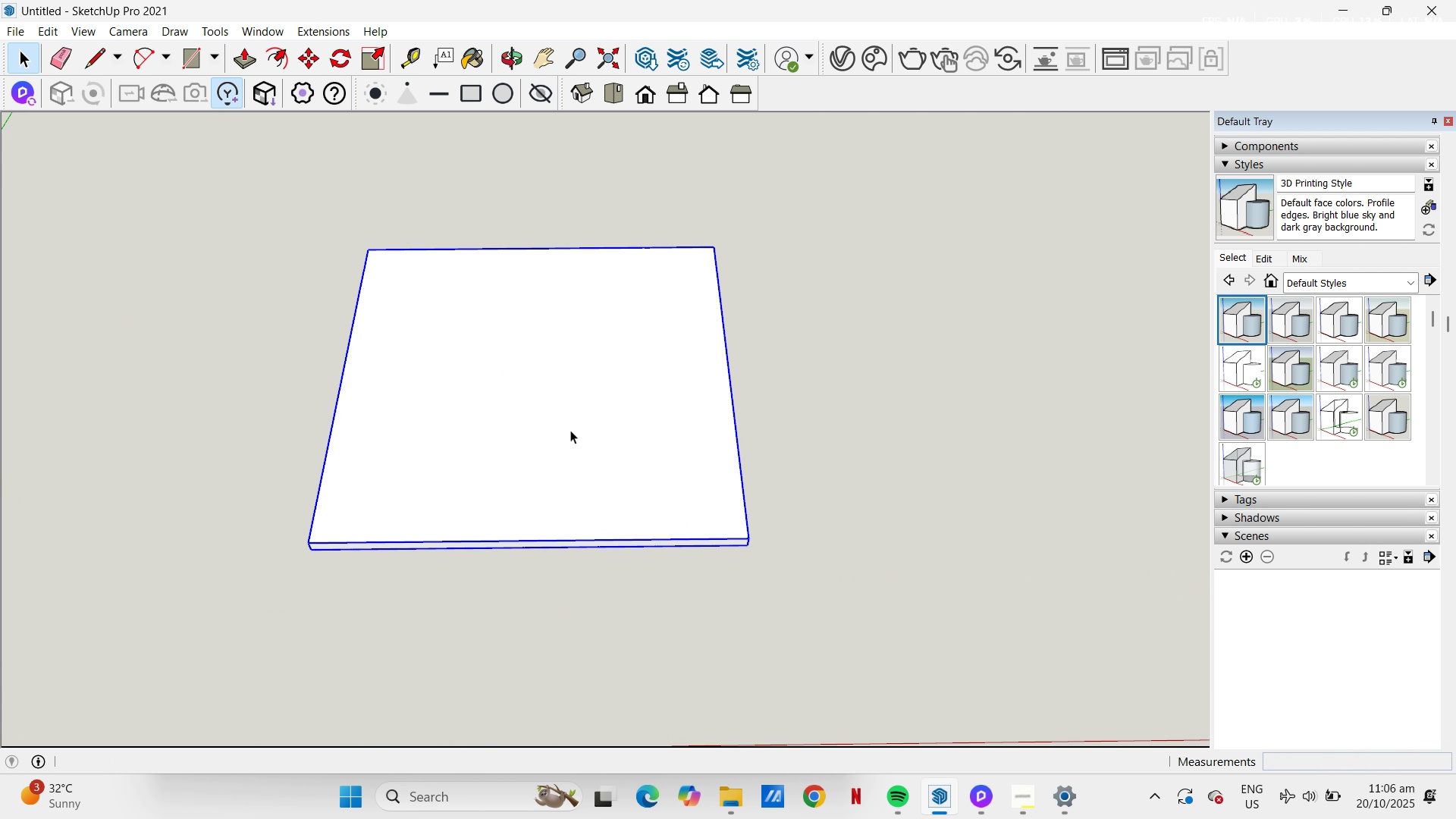 
left_click([570, 428])
 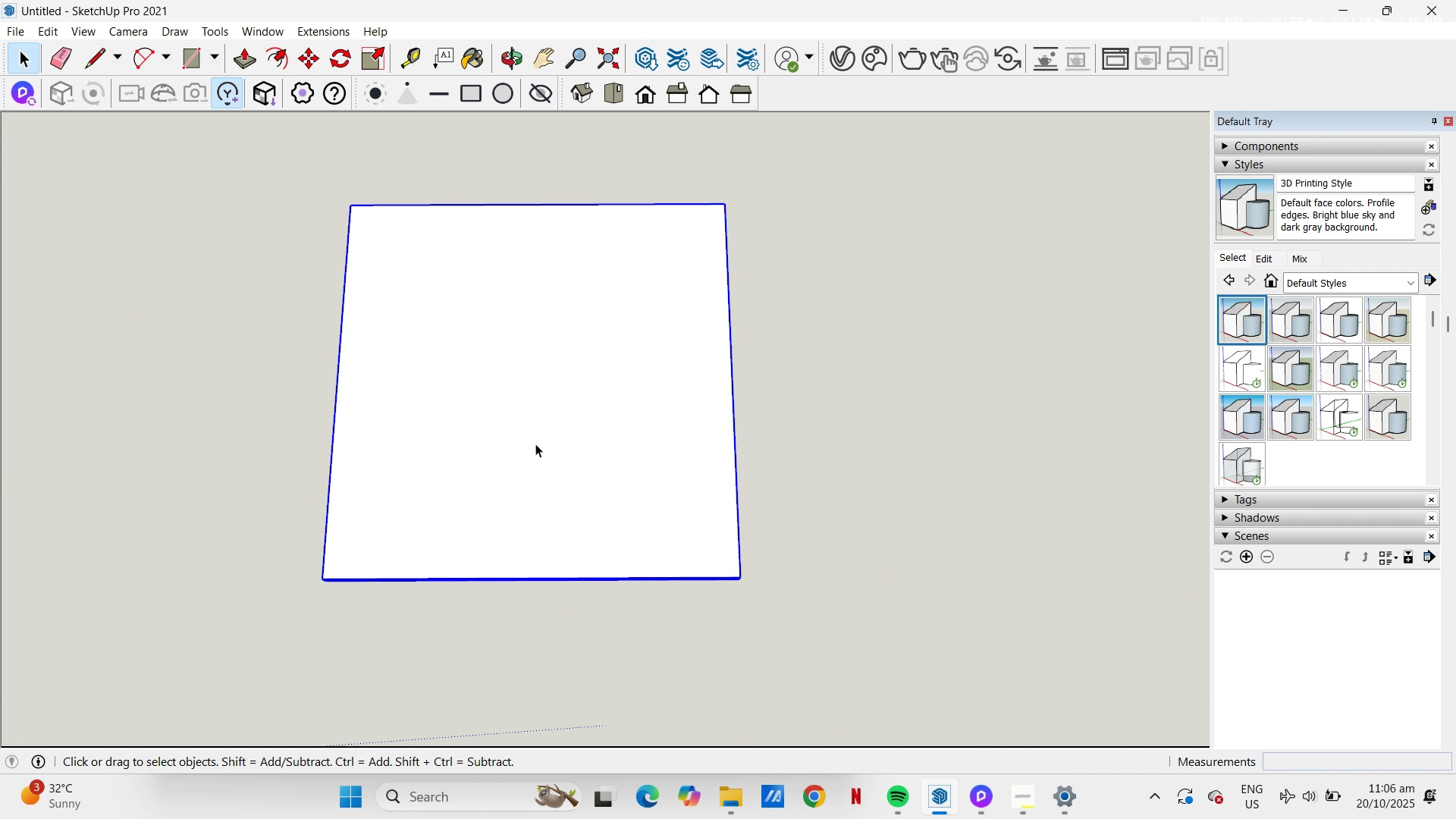 
double_click([531, 360])
 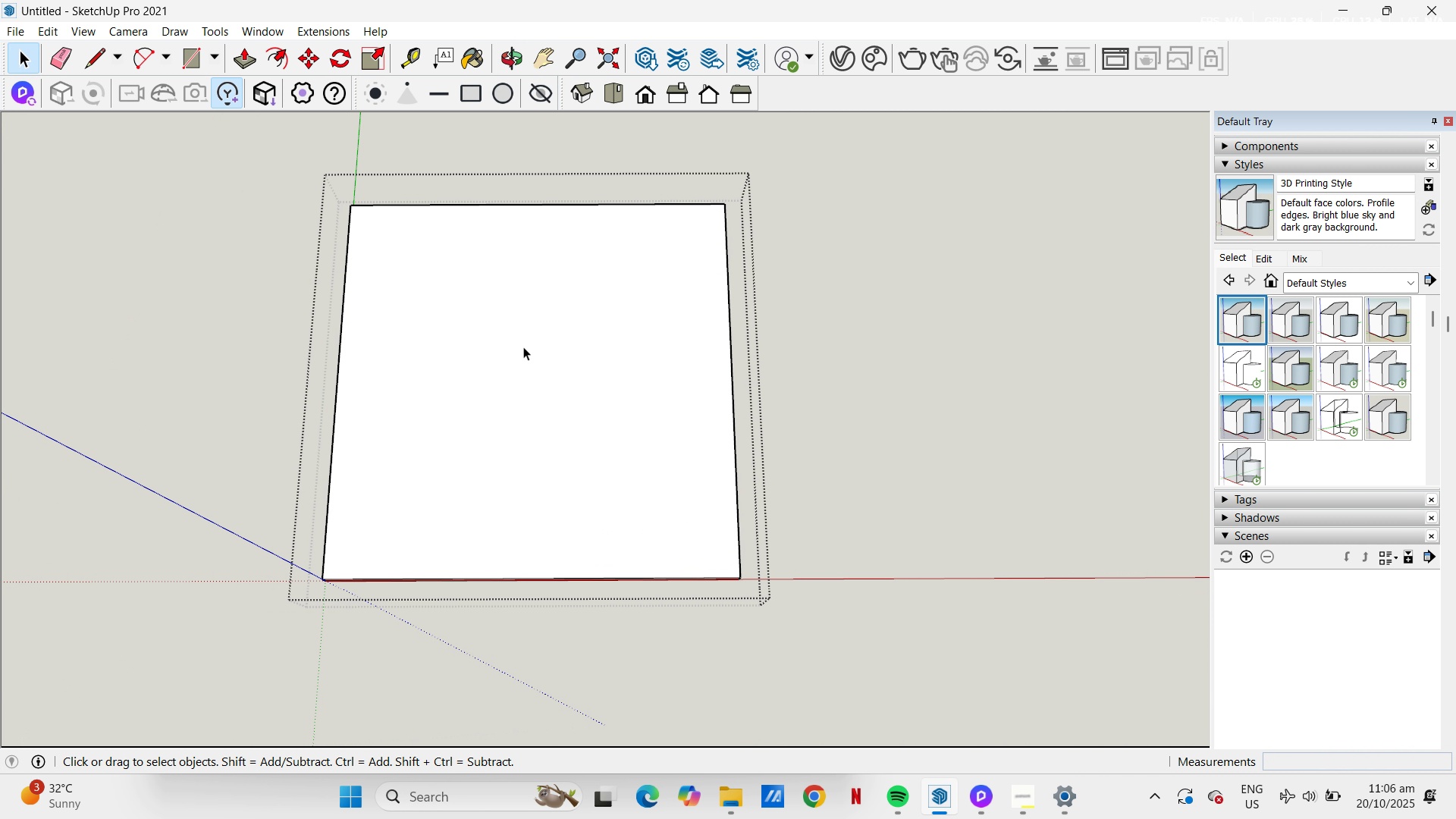 
left_click([526, 362])
 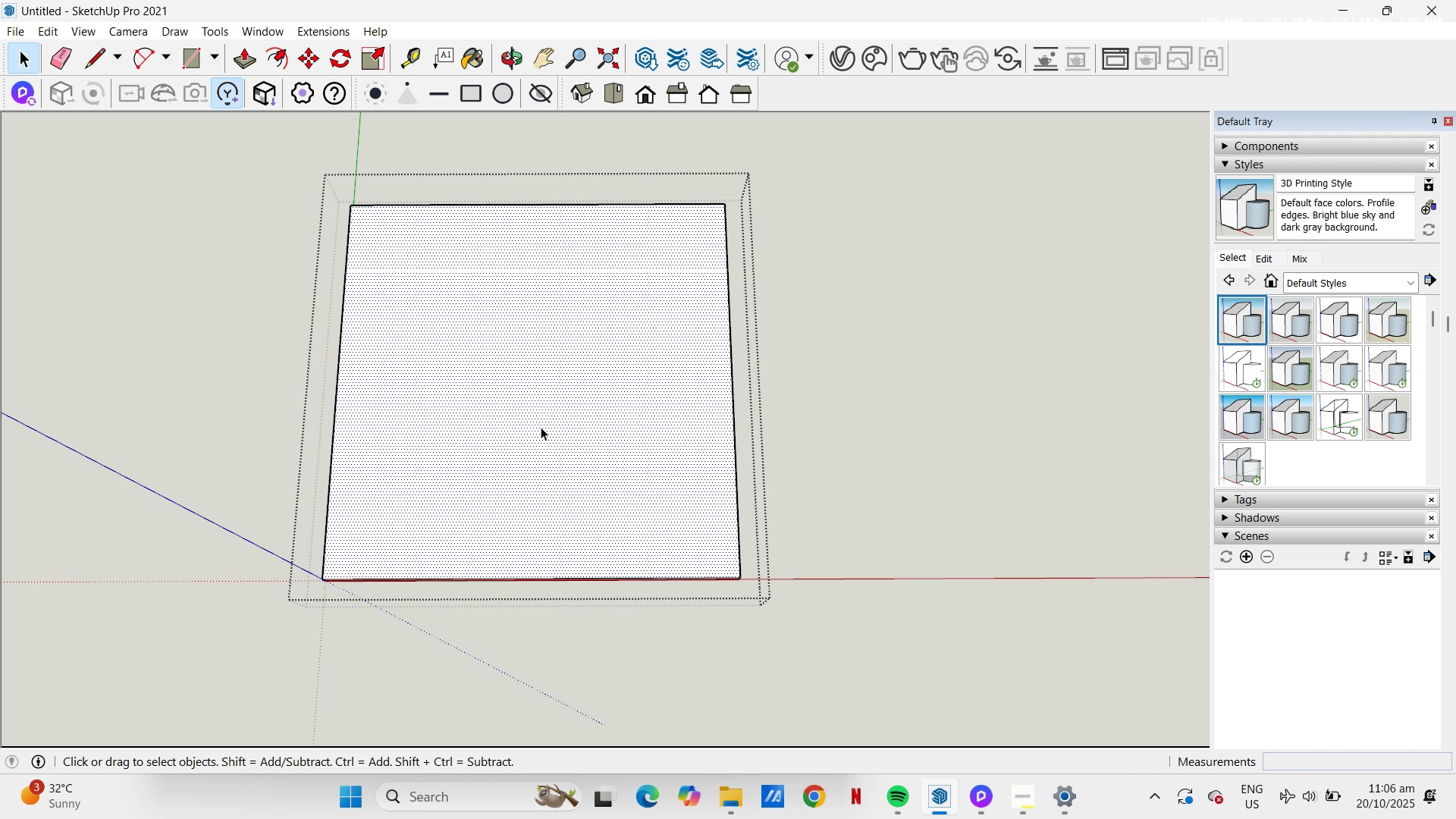 
wait(5.13)
 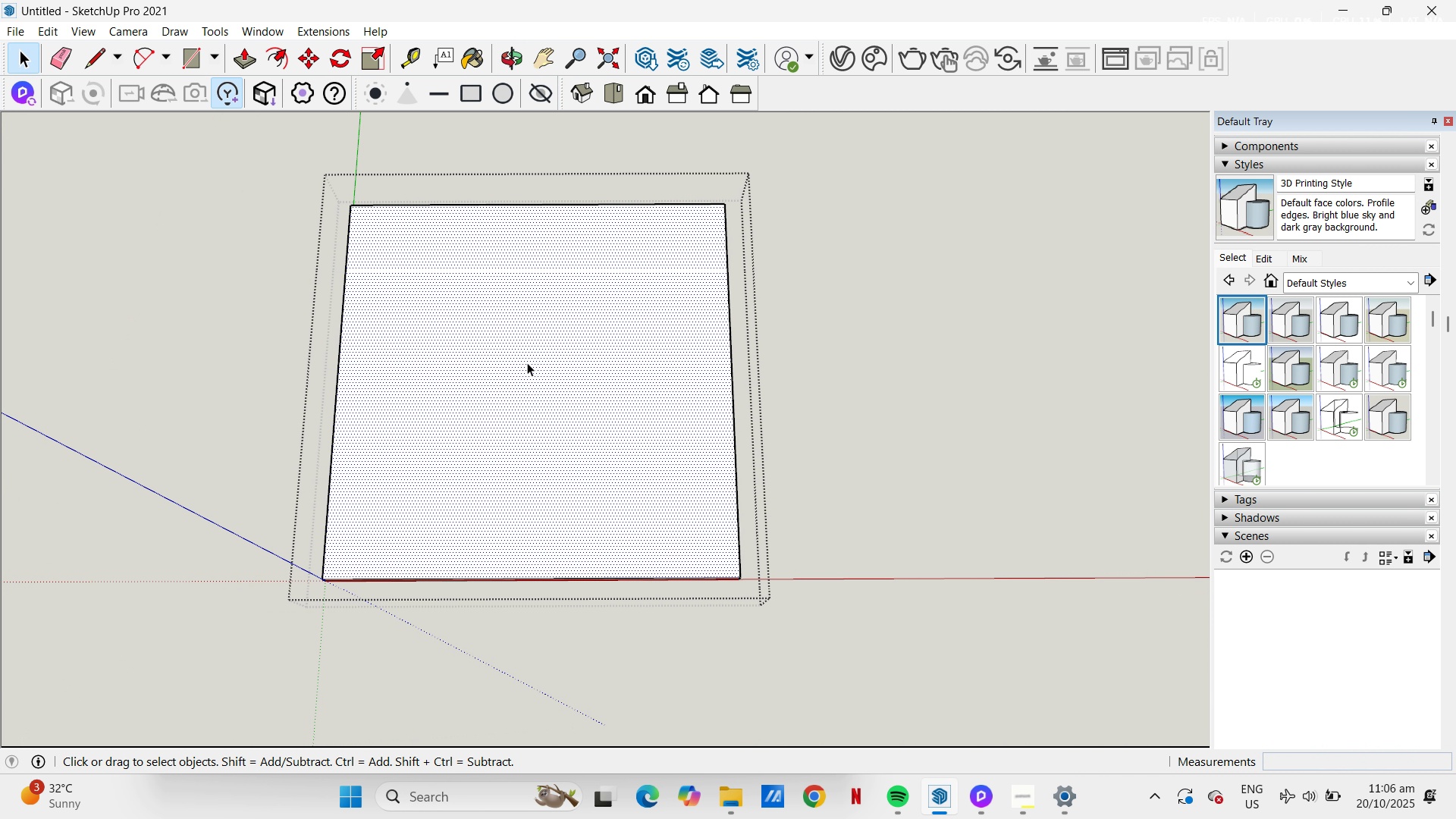 
key(C)
 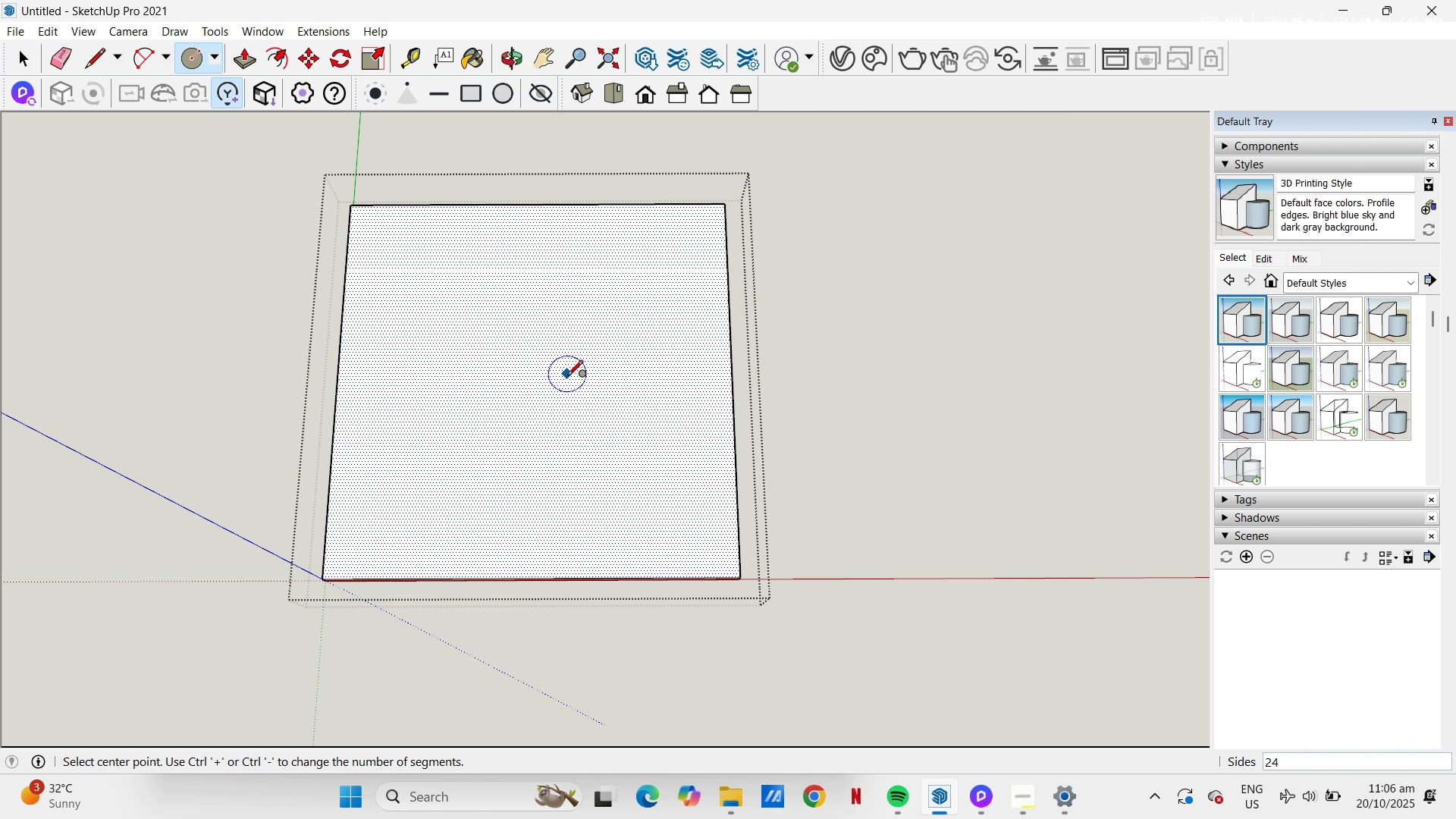 
key(T)
 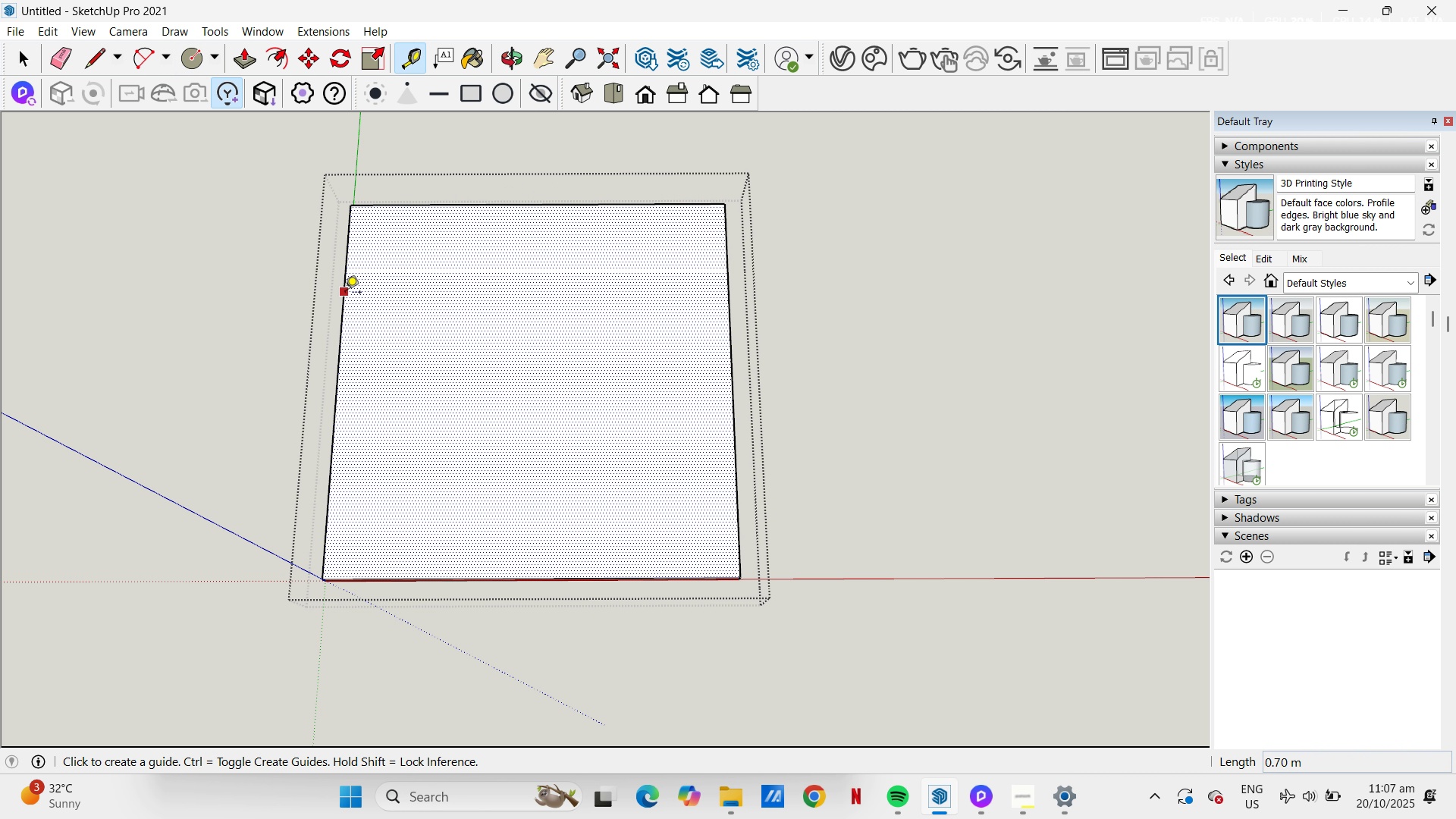 
left_click_drag(start_coordinate=[344, 294], to_coordinate=[350, 291])
 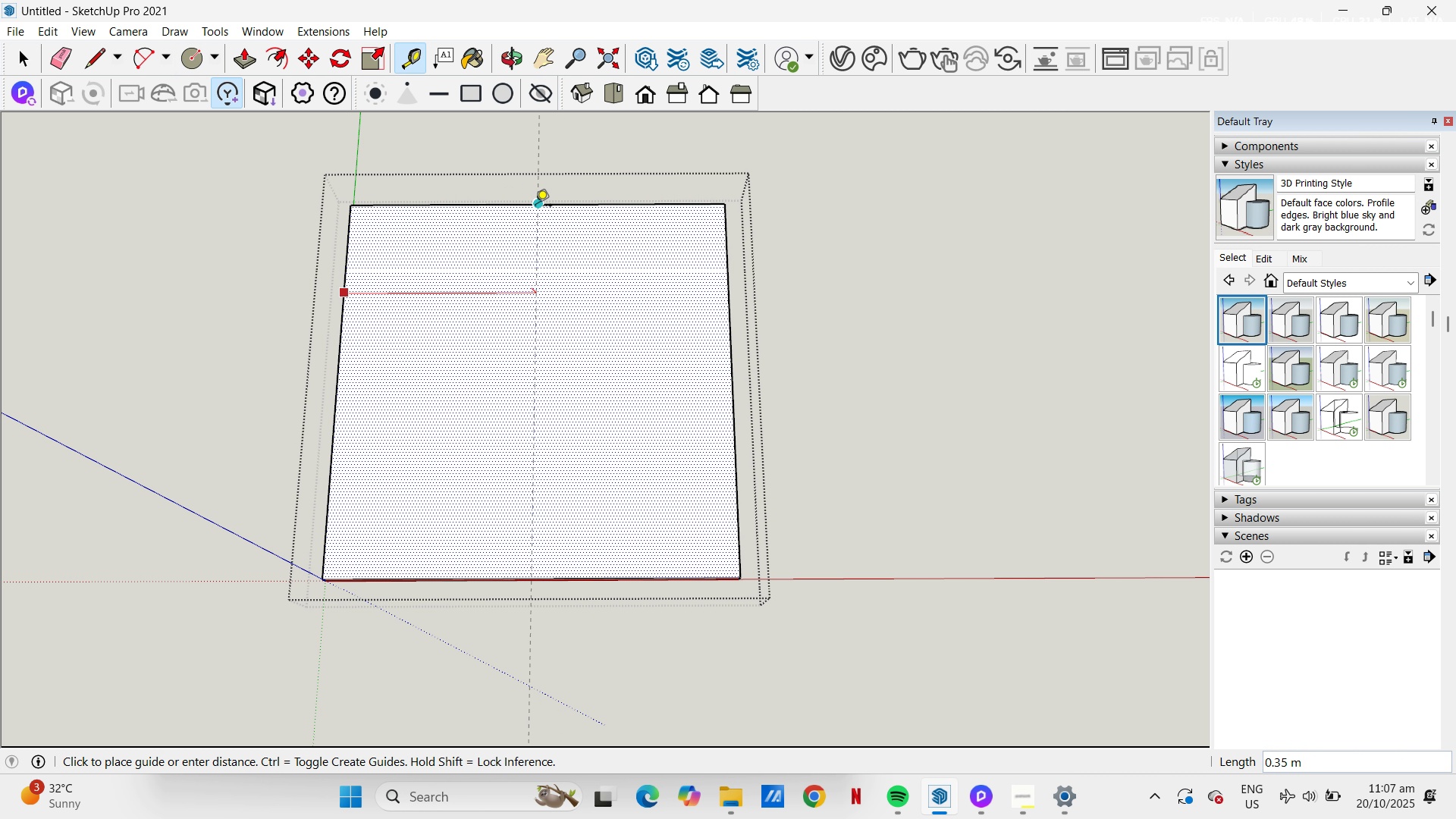 
left_click([531, 206])
 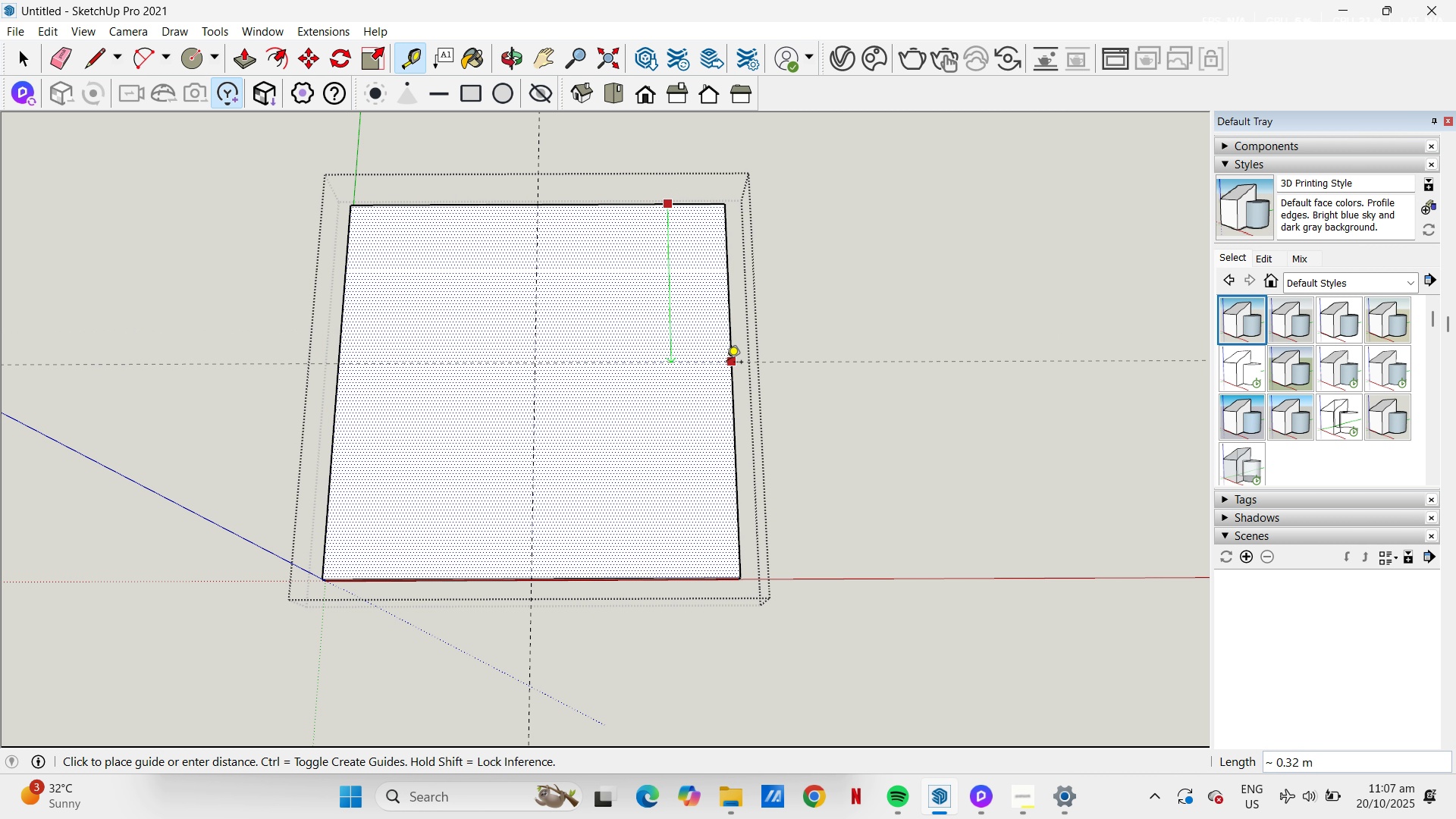 
left_click([728, 376])
 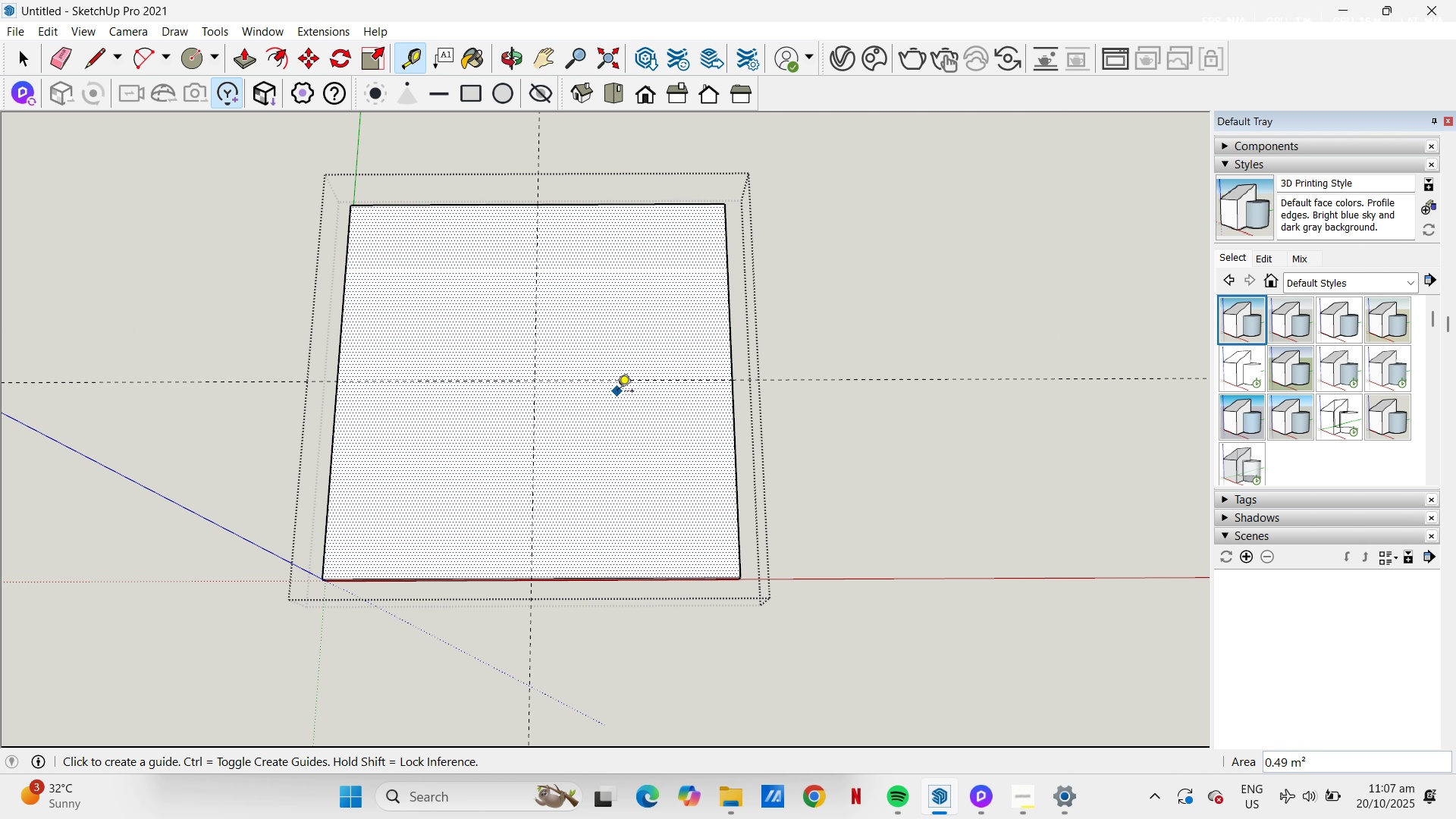 
key(C)
 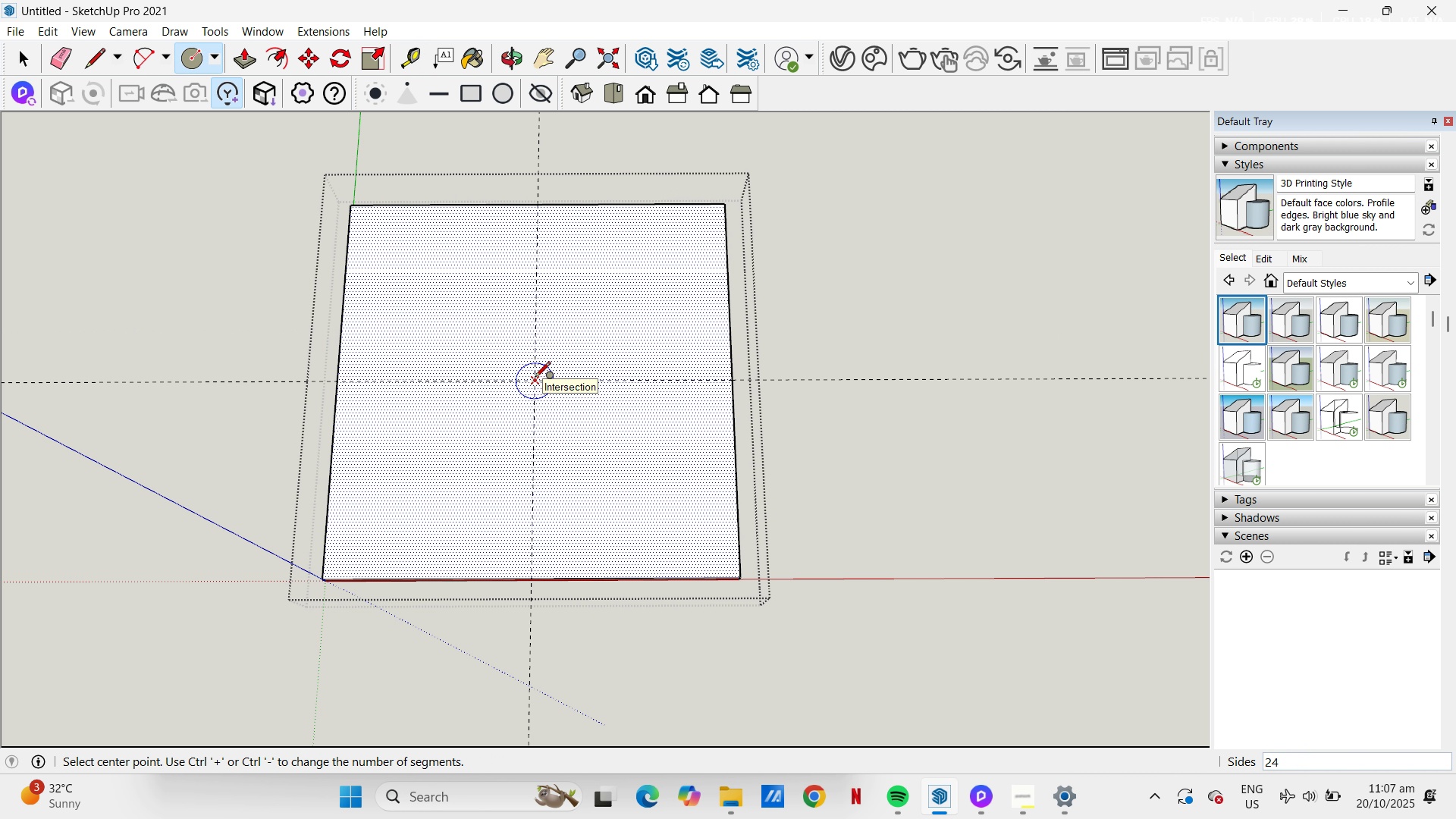 
left_click([535, 378])
 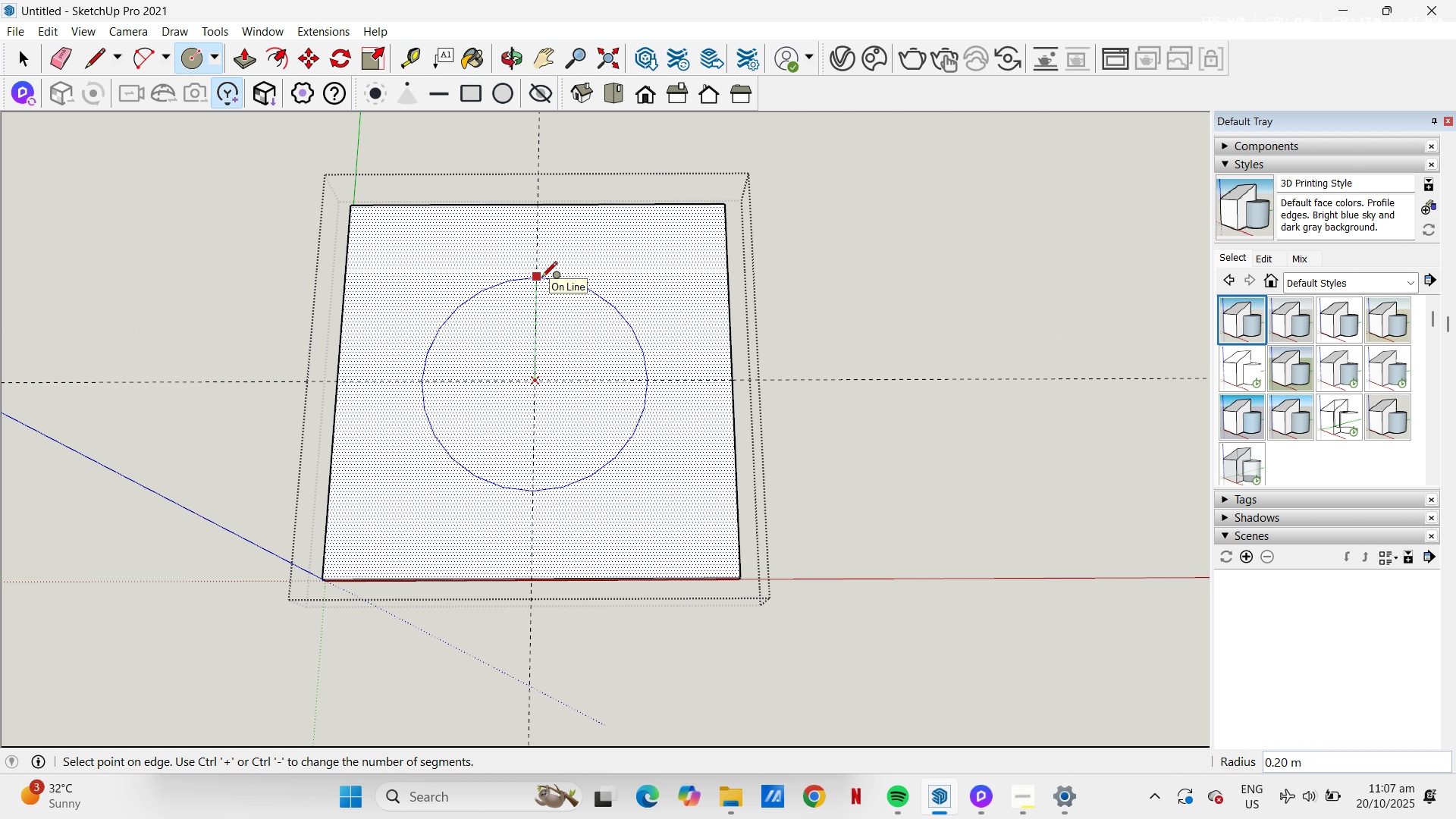 
wait(5.06)
 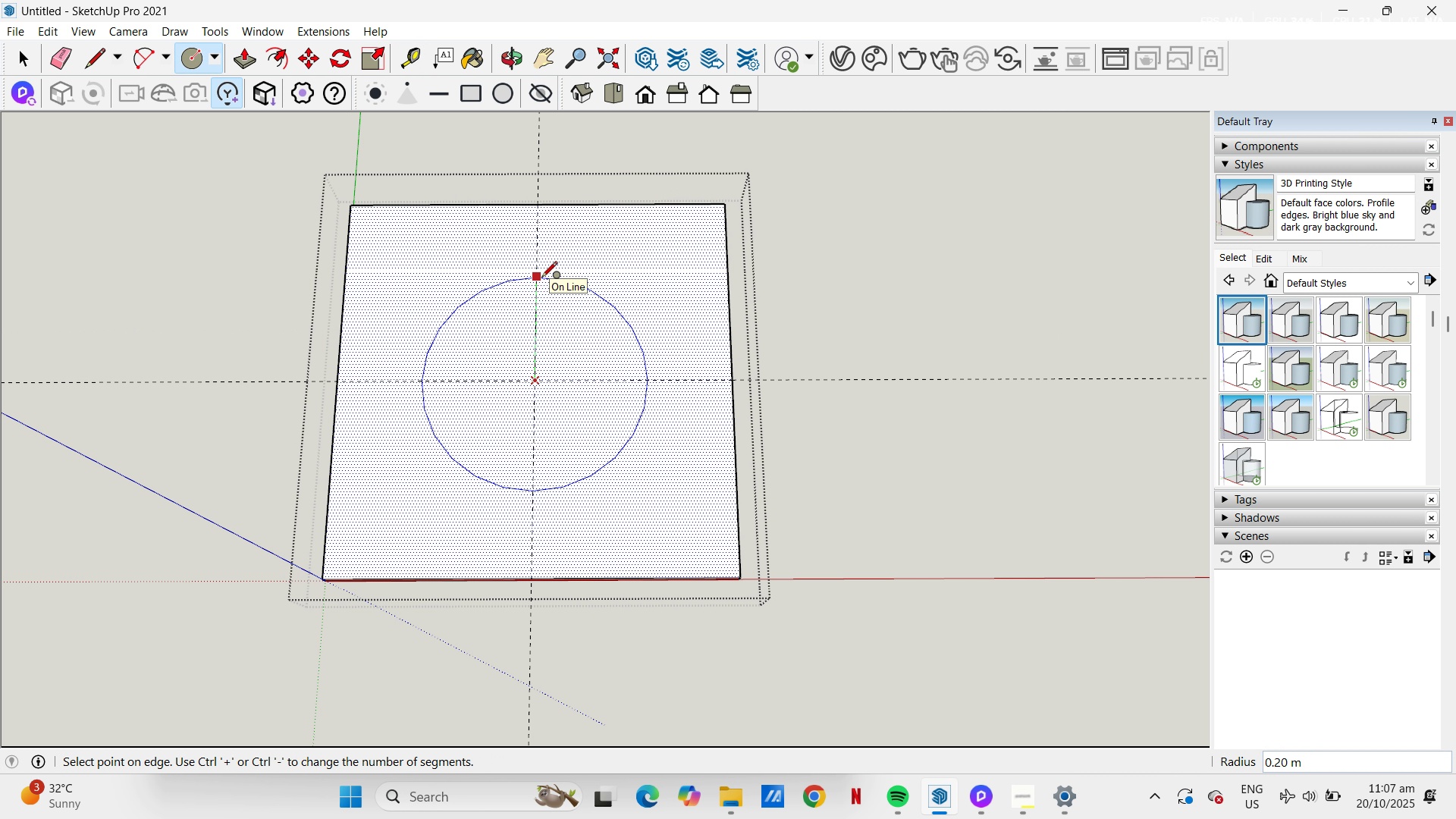 
left_click([541, 278])
 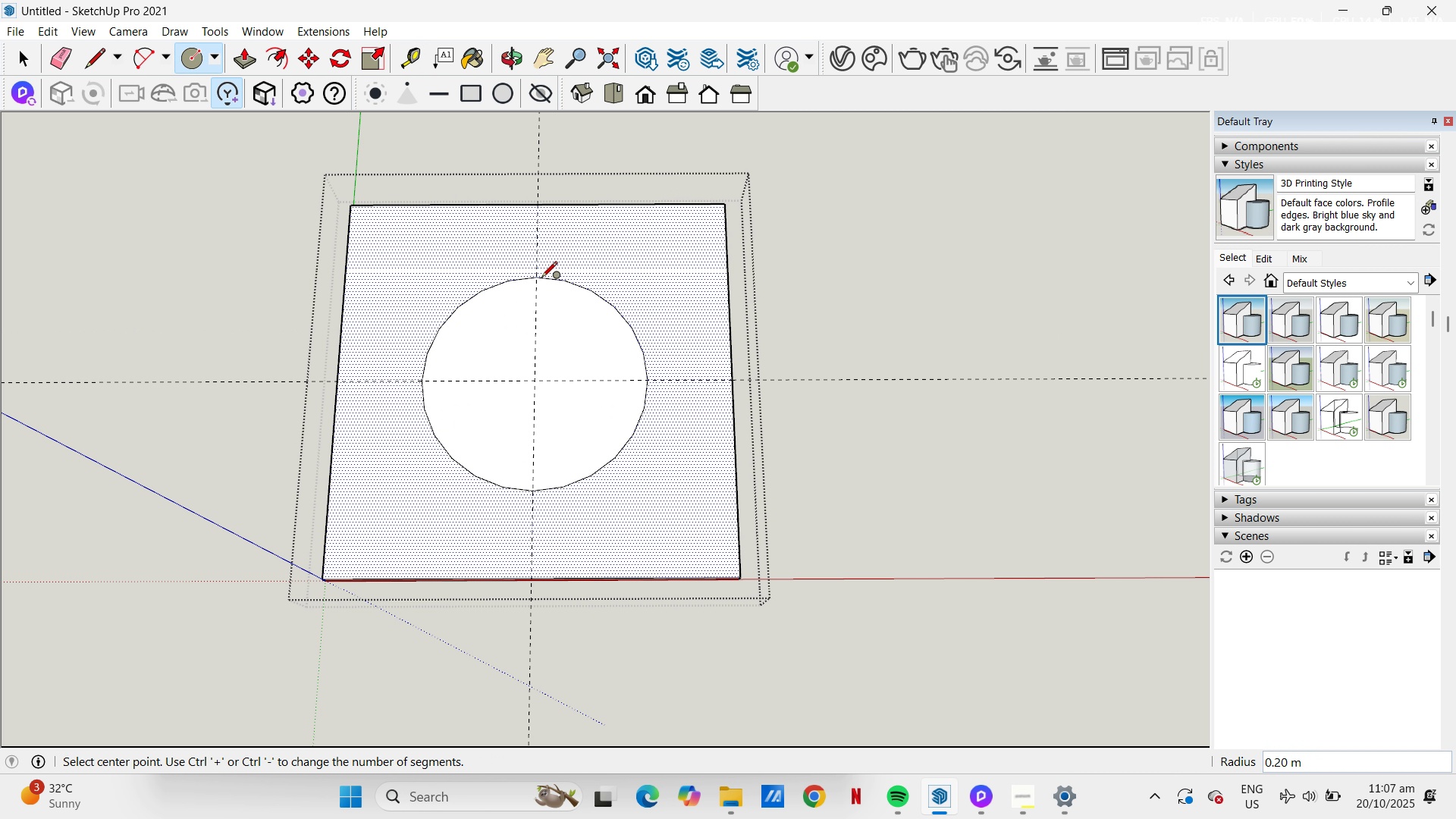 
key(A)
 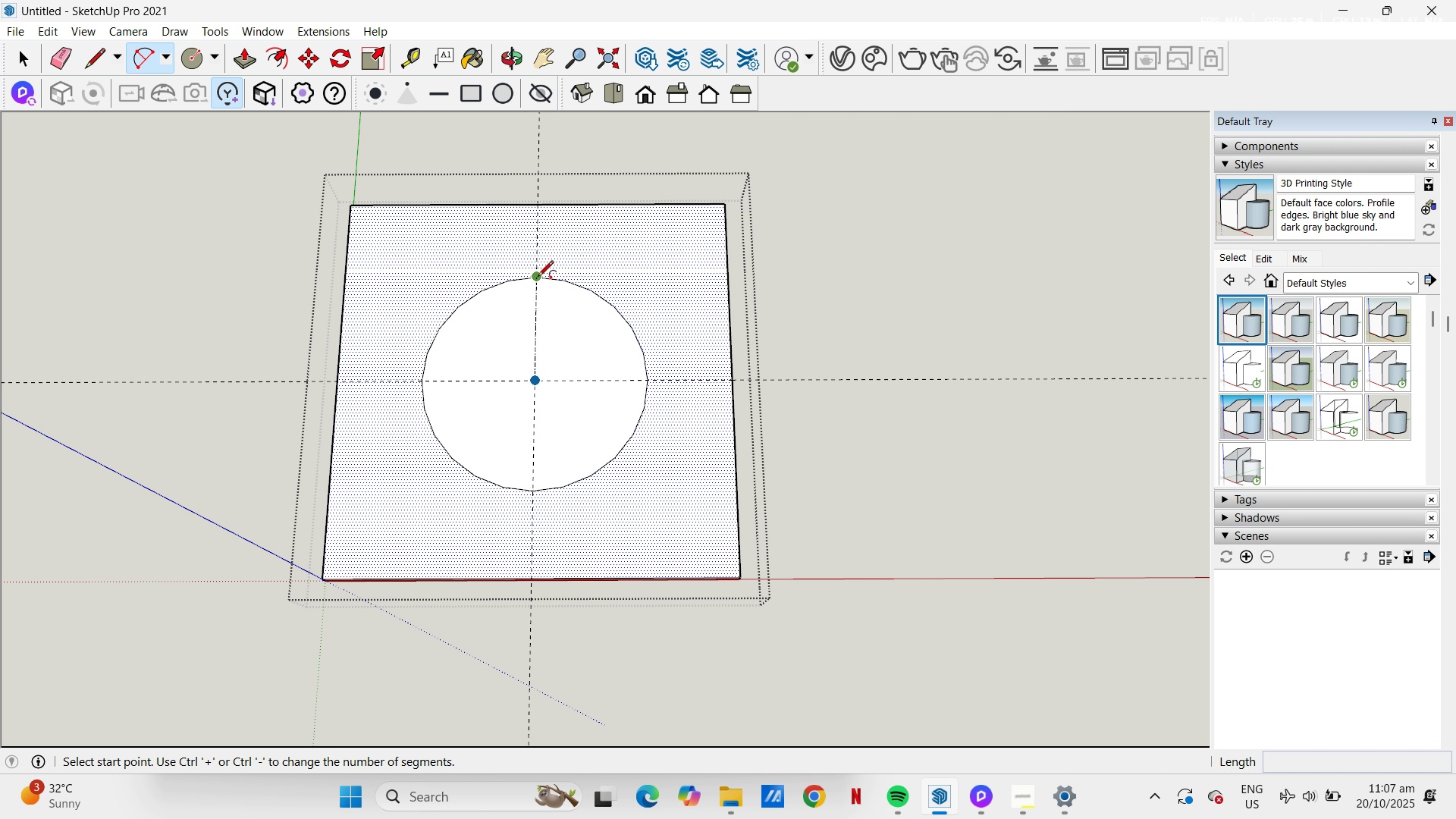 
left_click([538, 278])
 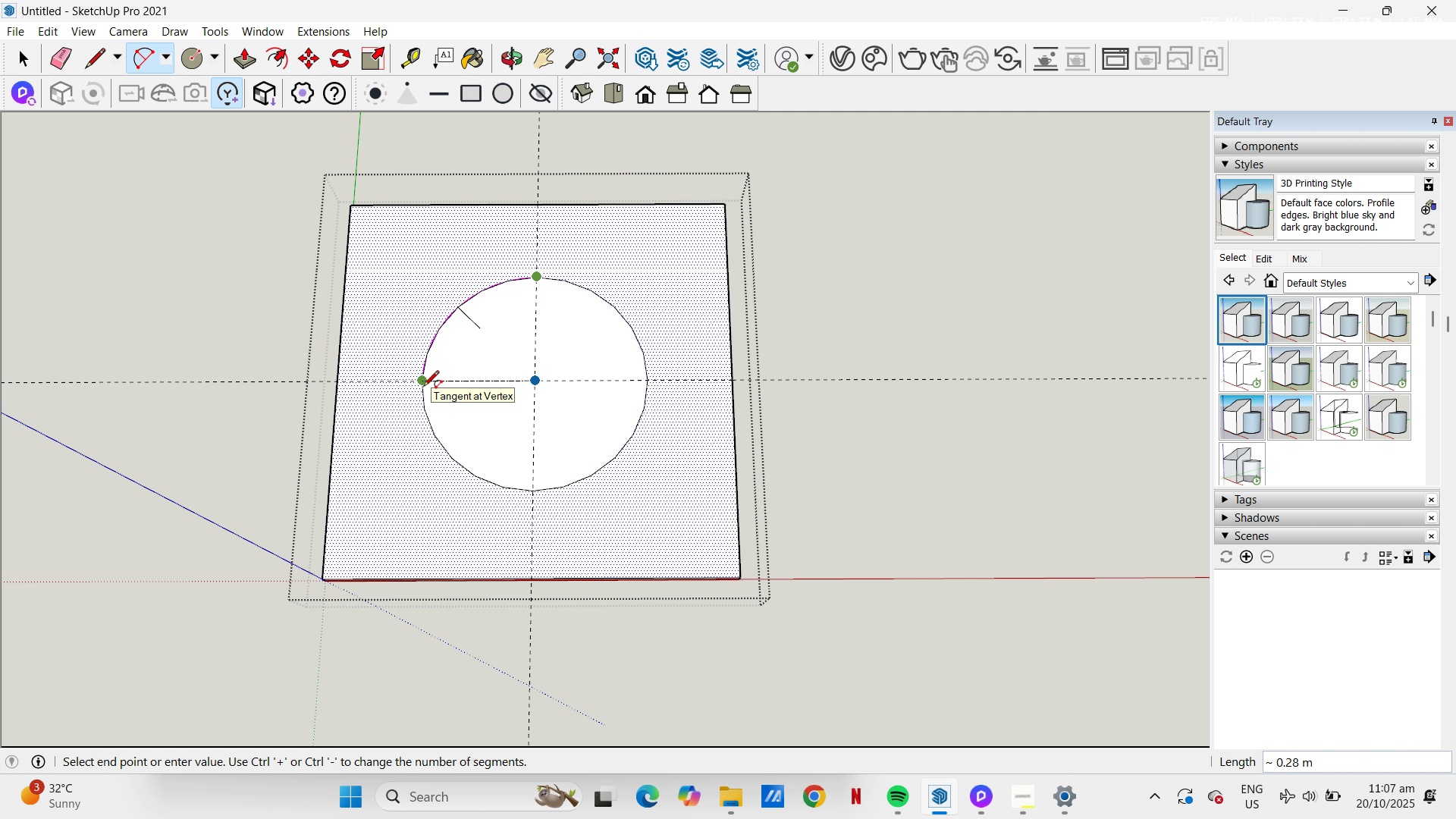 
scroll: coordinate [456, 398], scroll_direction: up, amount: 9.0
 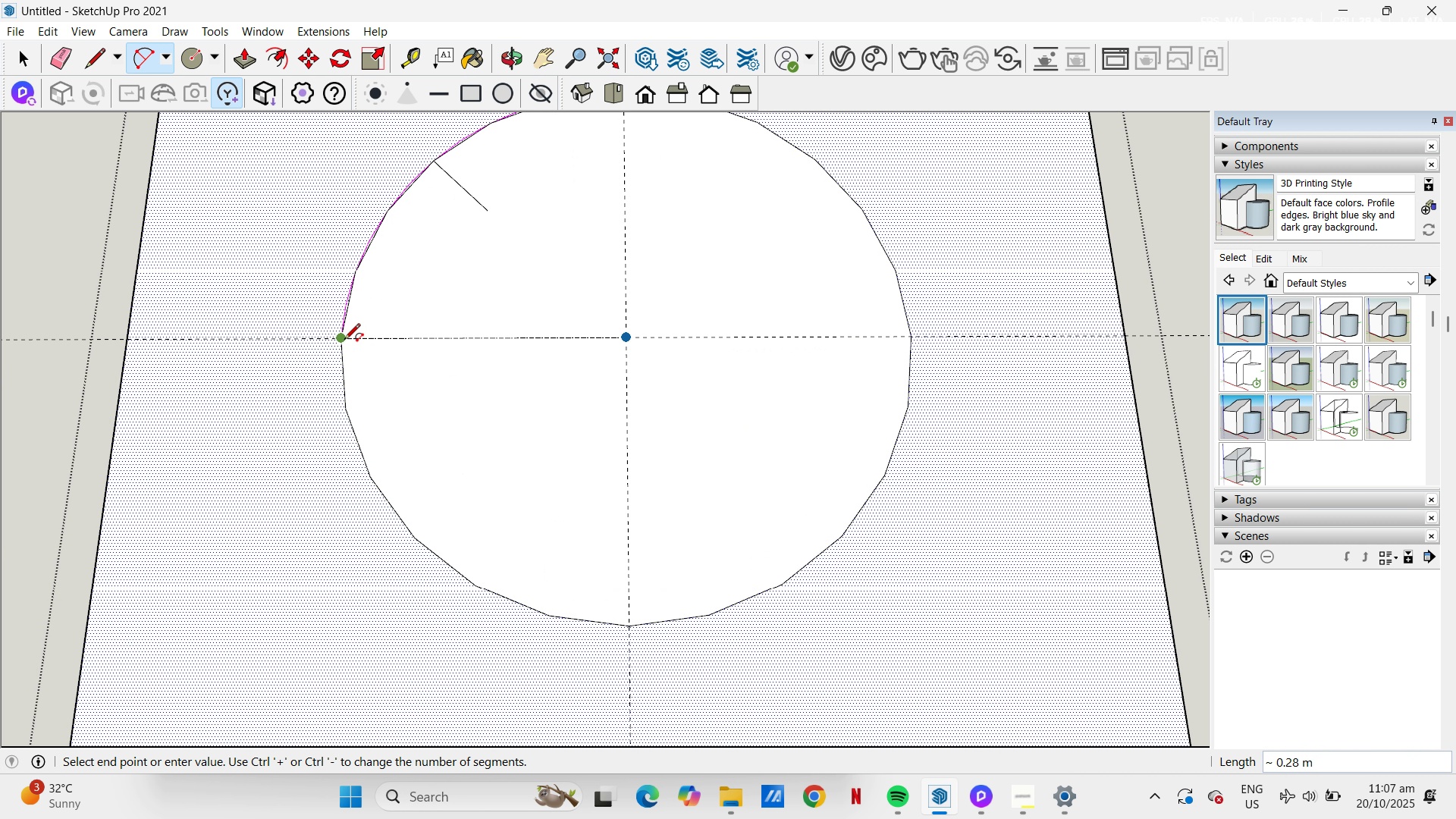 
left_click([344, 340])
 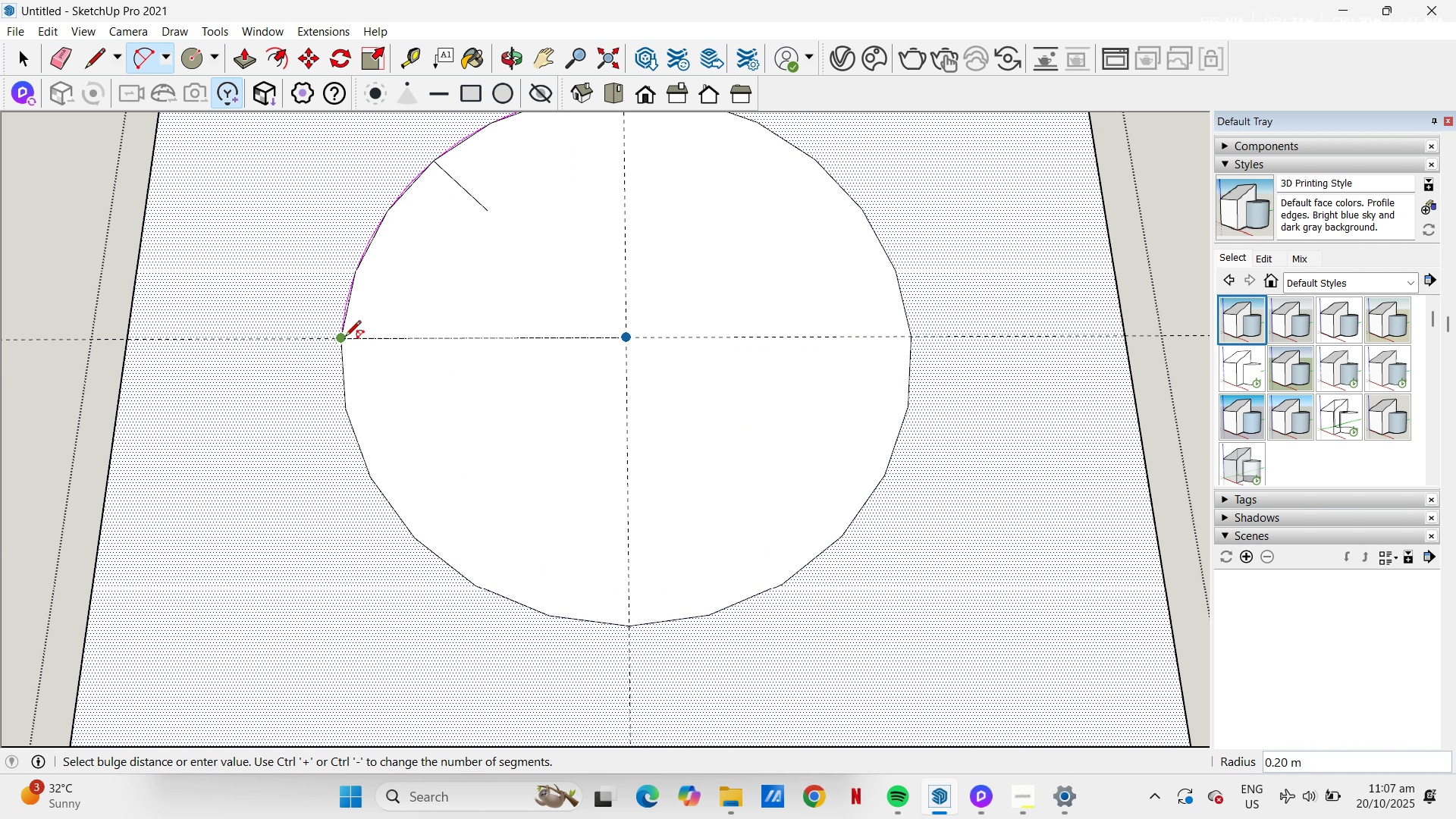 
left_click([345, 337])
 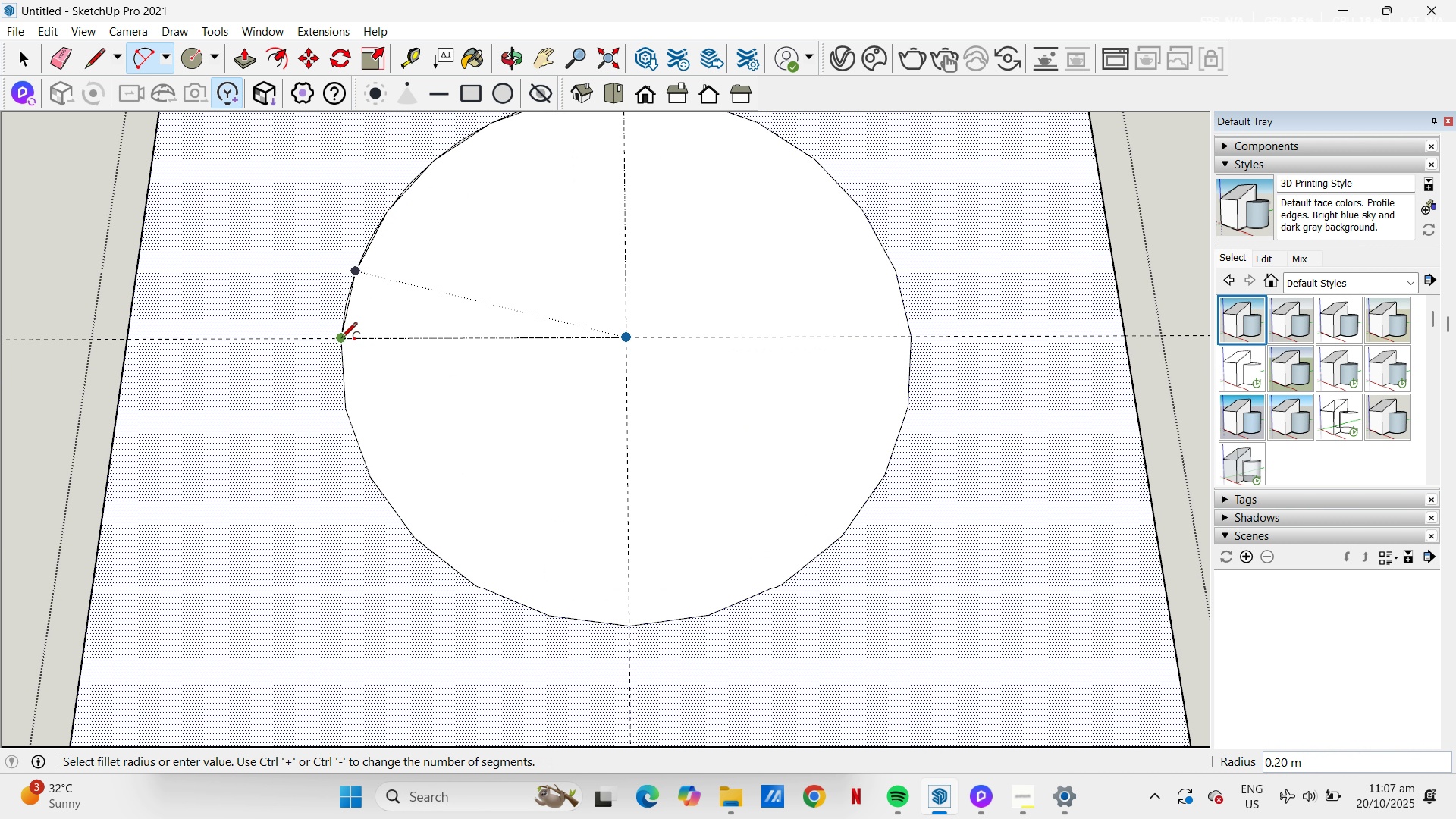 
left_click([341, 340])
 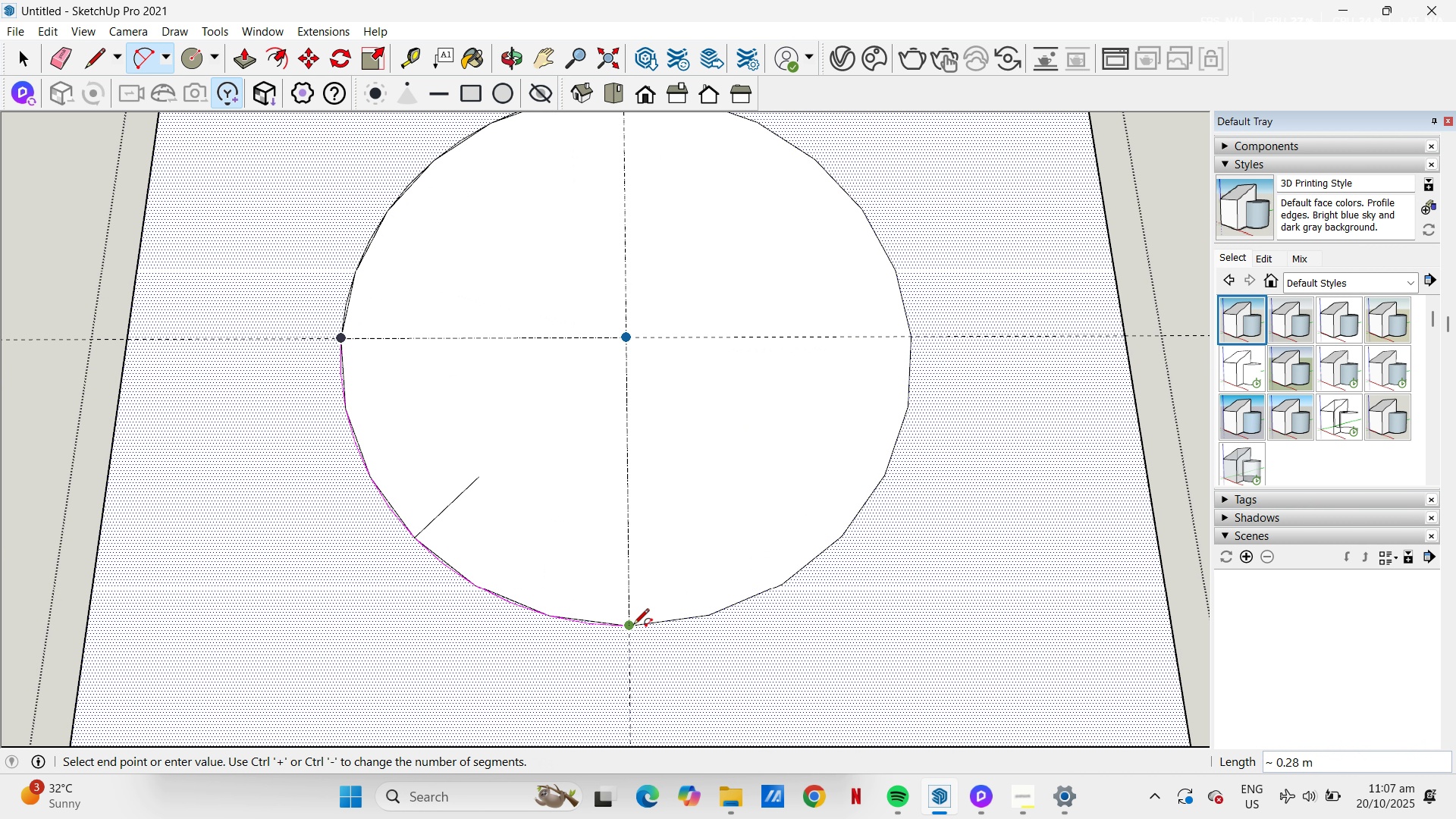 
double_click([633, 626])
 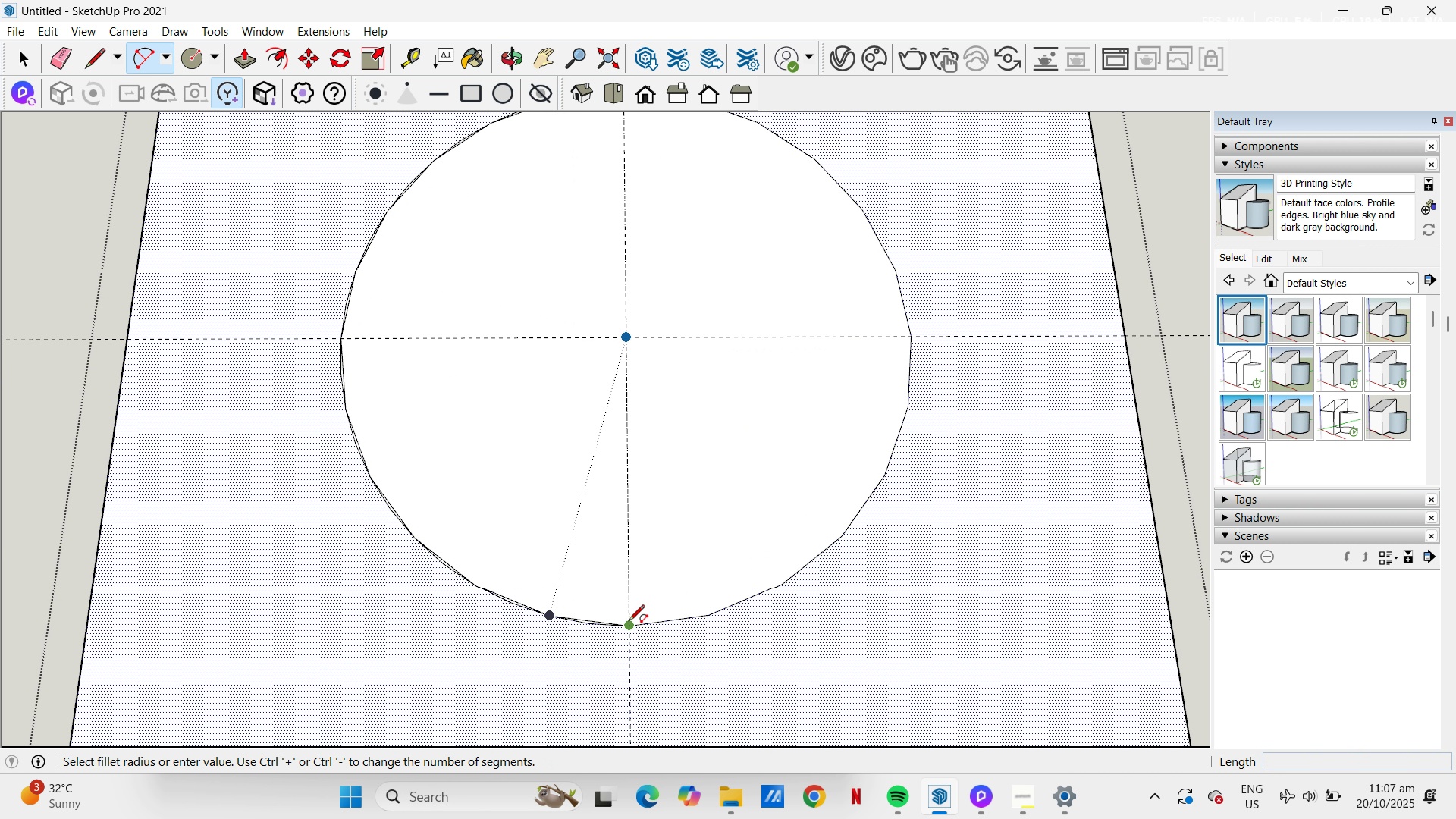 
left_click([629, 622])
 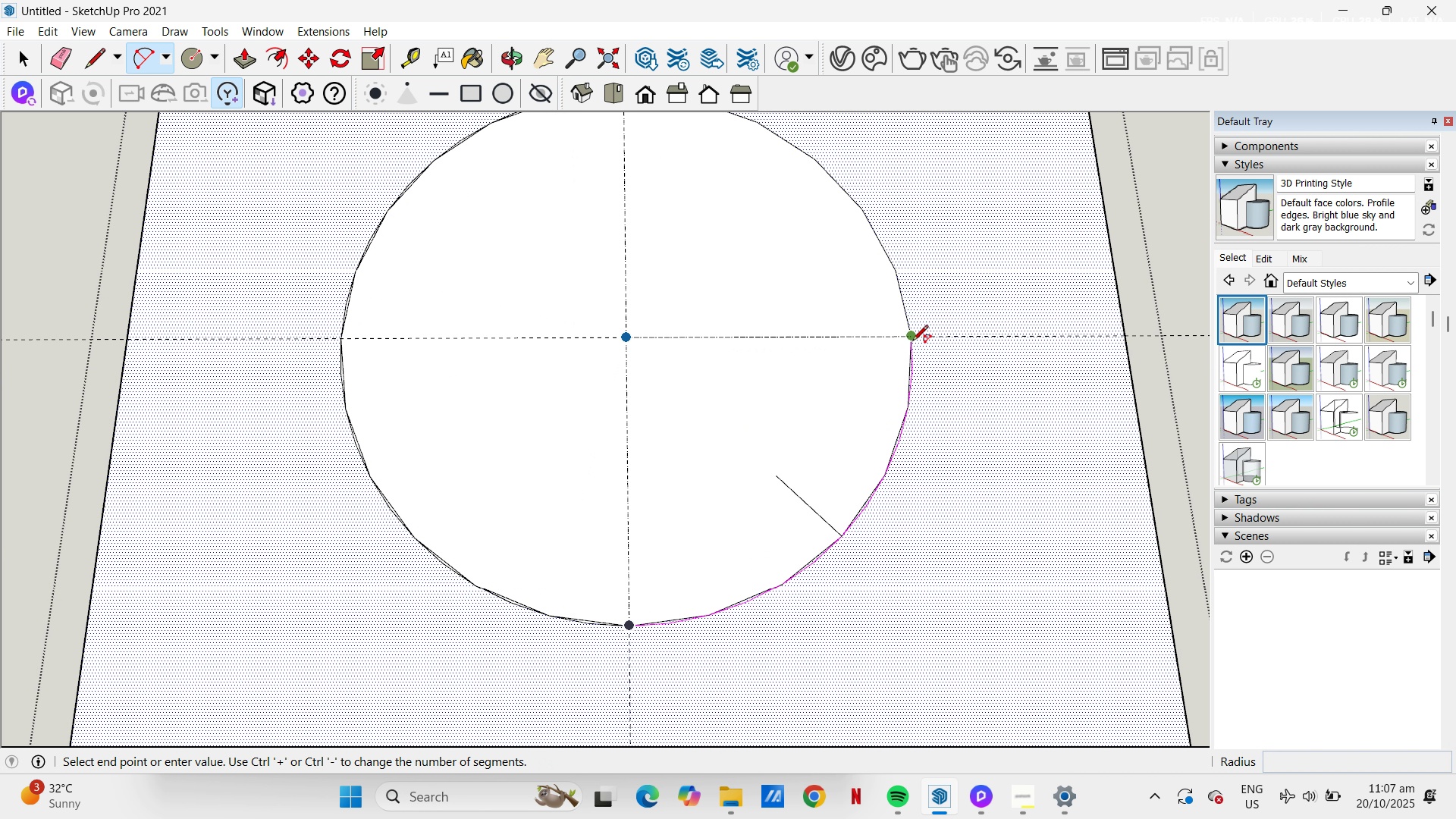 
double_click([912, 342])
 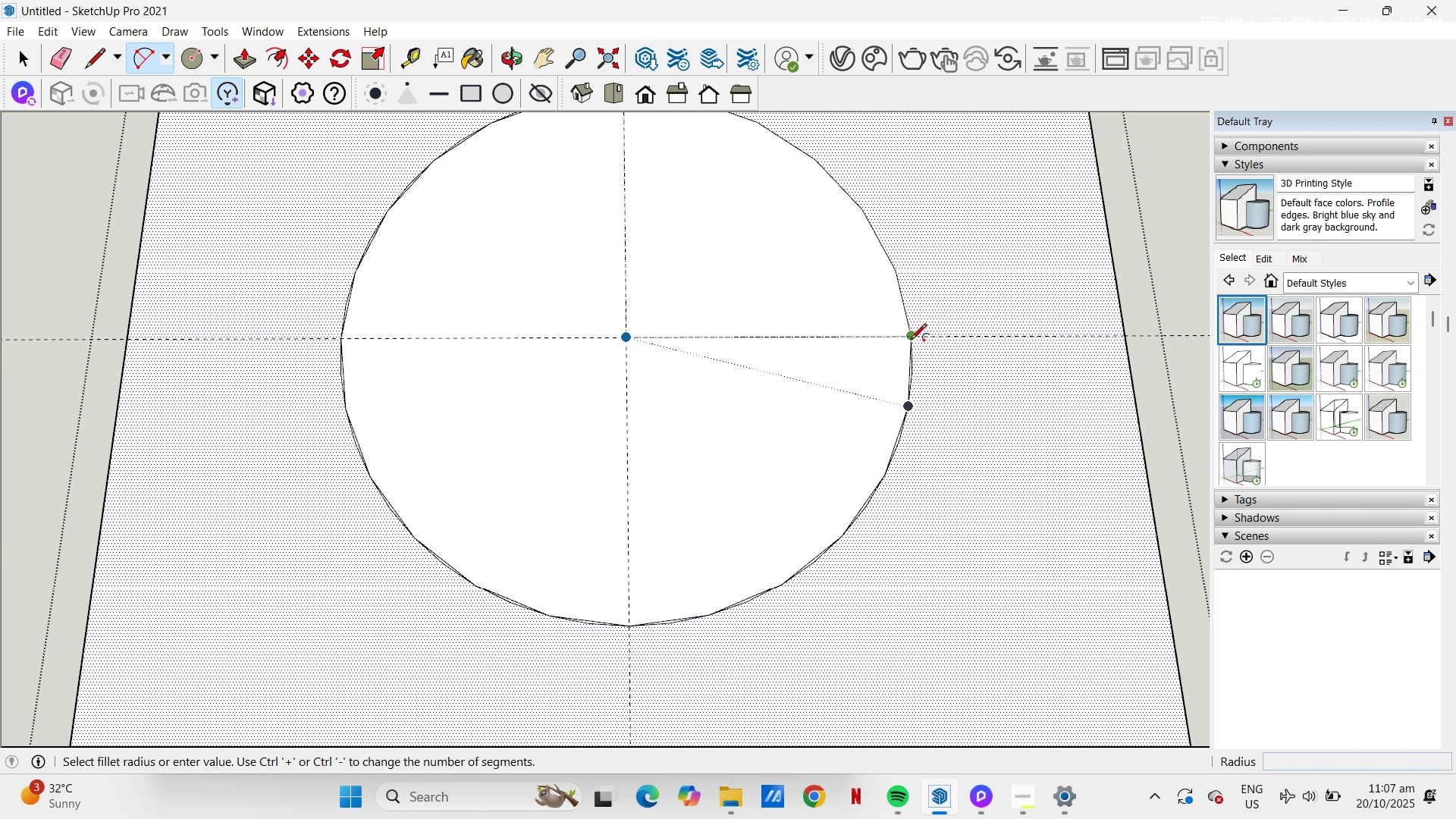 
left_click_drag(start_coordinate=[911, 340], to_coordinate=[911, 347])
 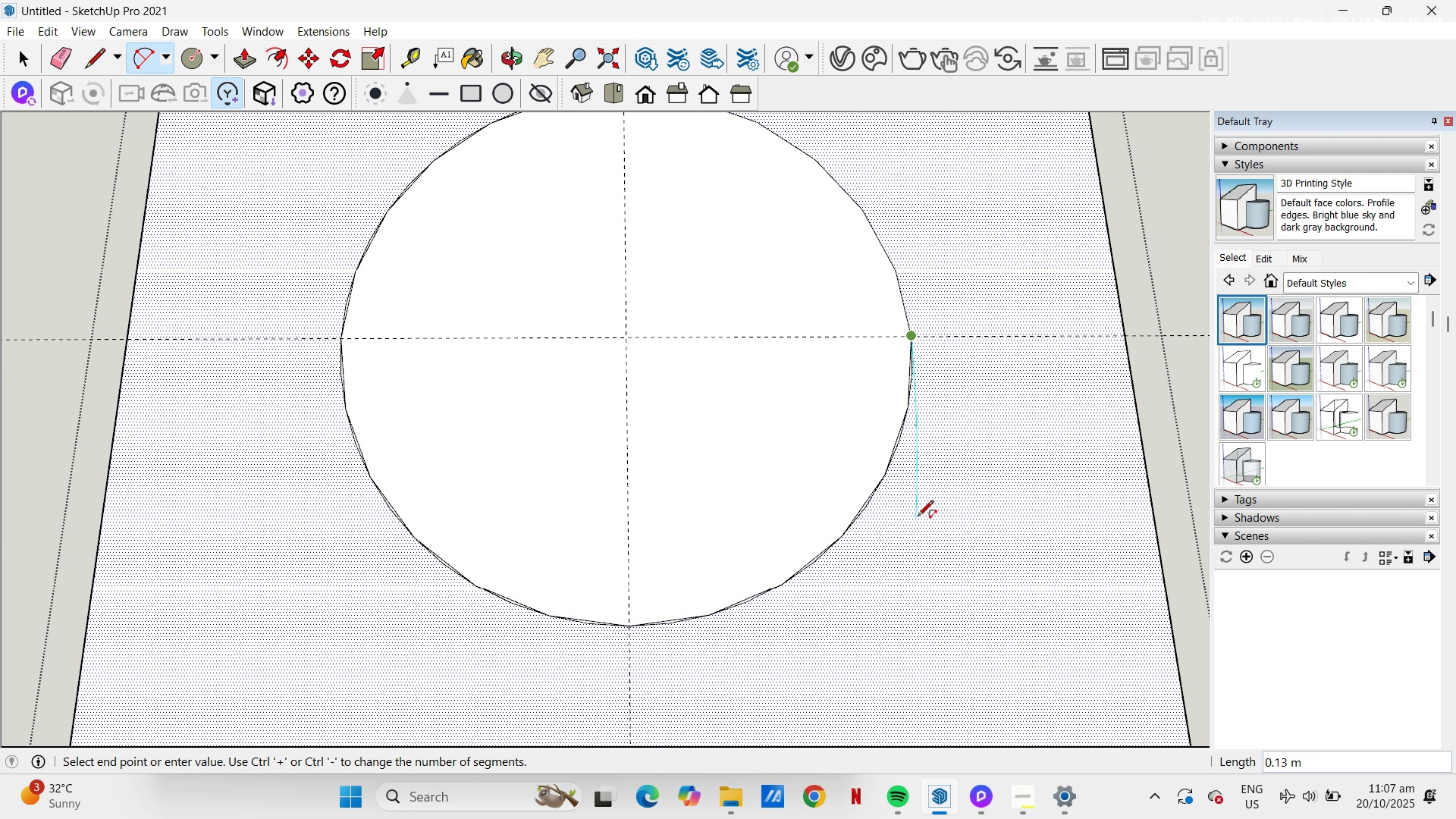 
scroll: coordinate [918, 529], scroll_direction: down, amount: 5.0
 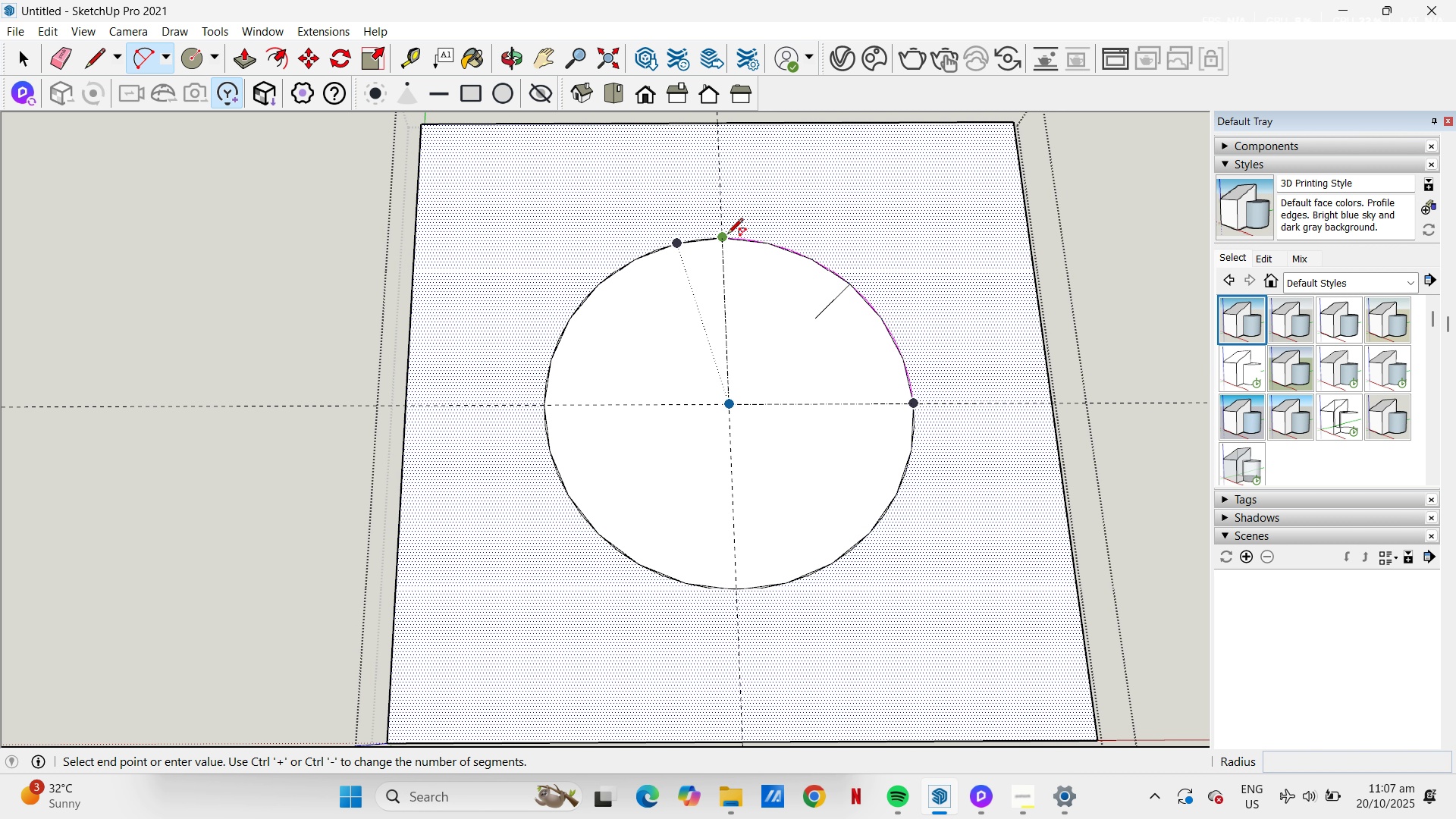 
double_click([727, 235])
 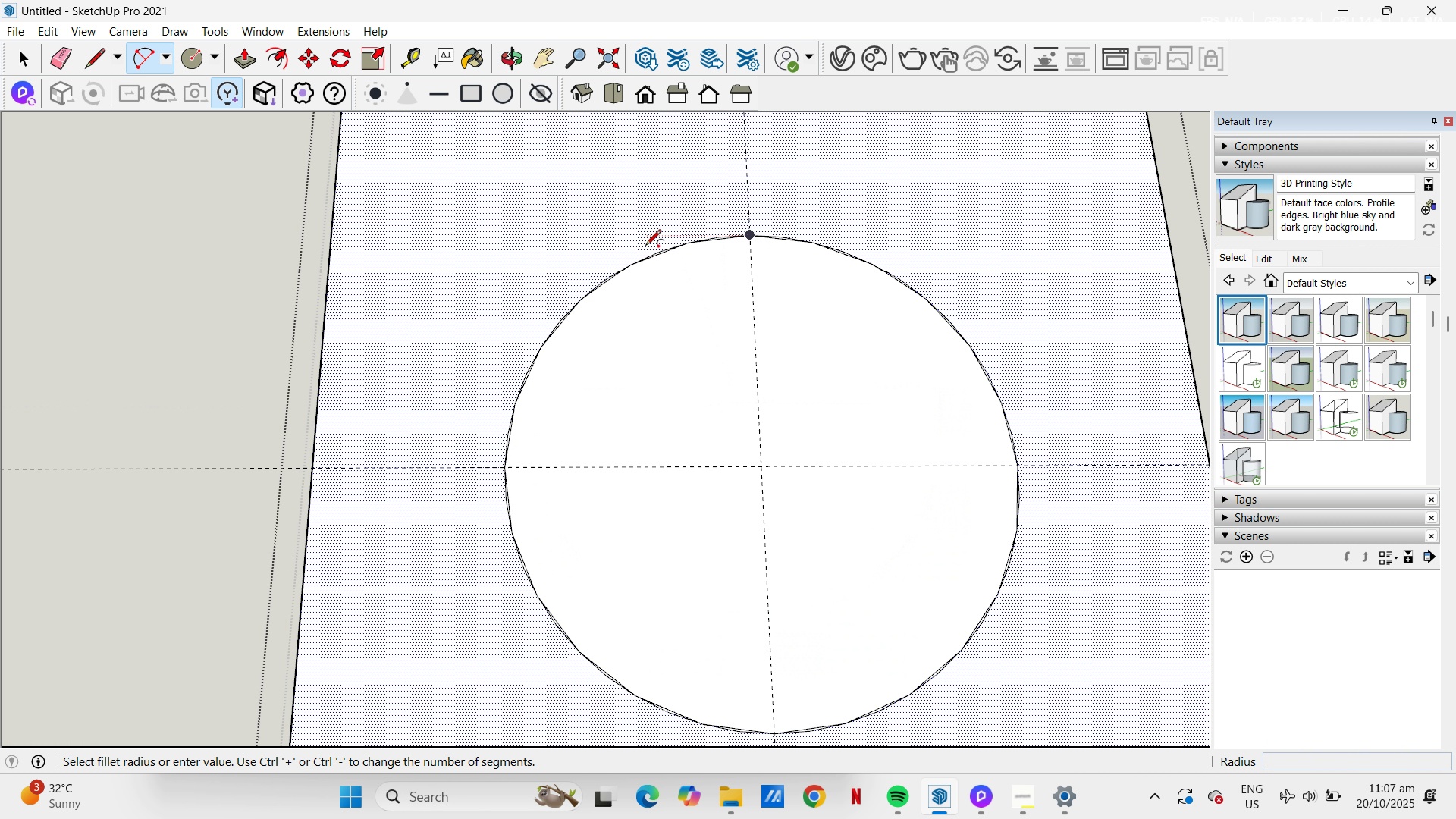 
scroll: coordinate [789, 249], scroll_direction: up, amount: 12.0
 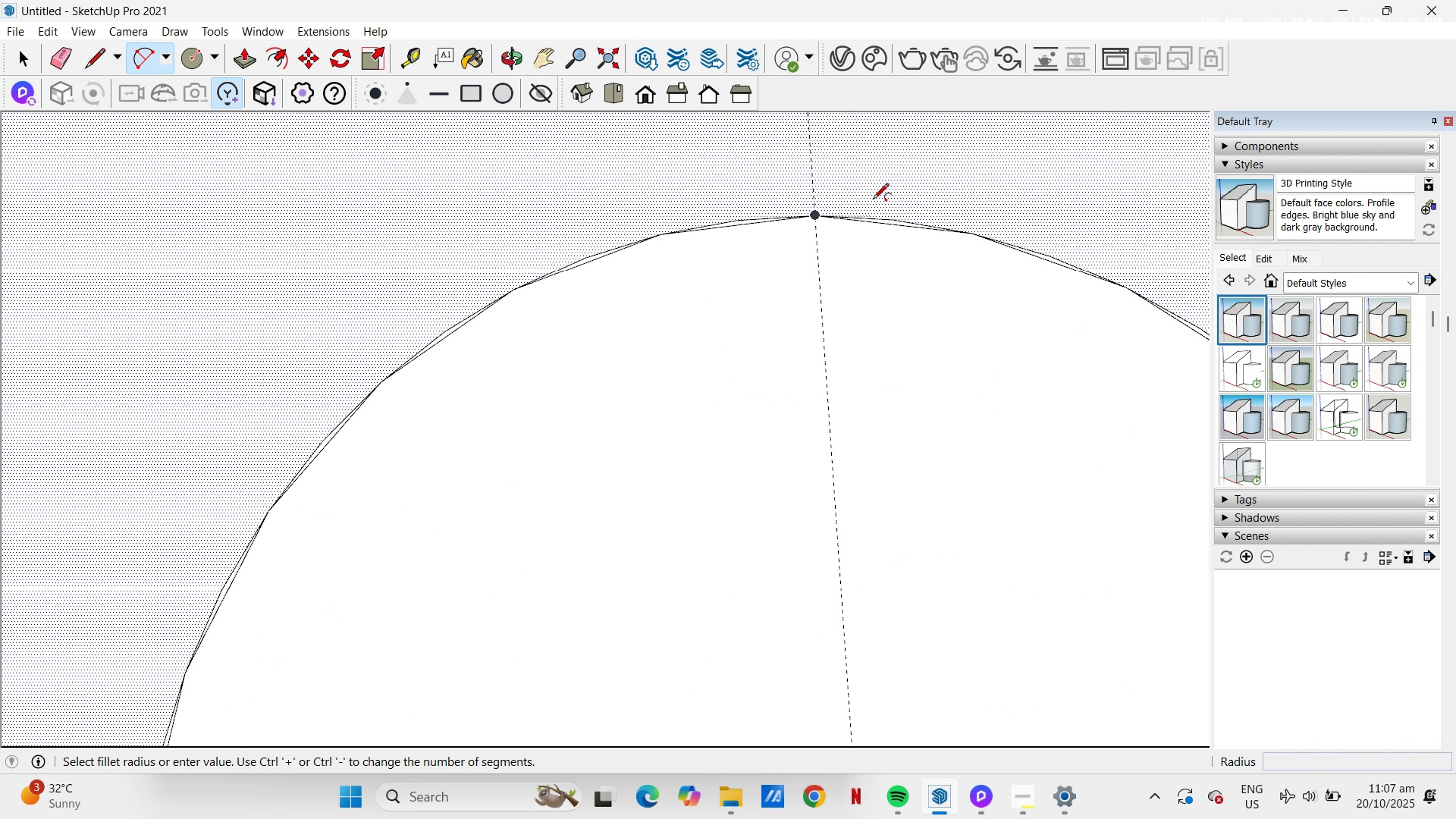 
key(E)
 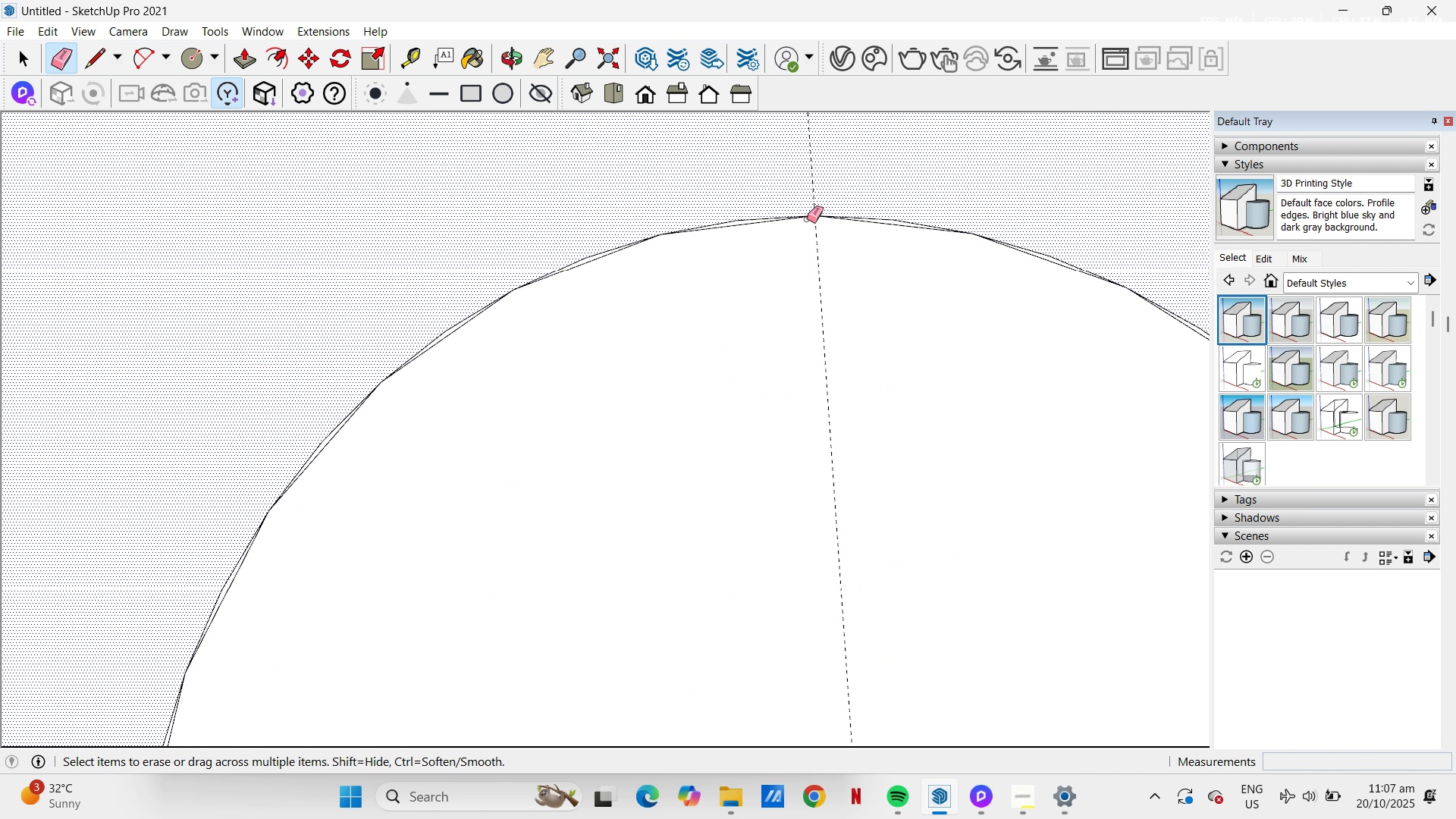 
scroll: coordinate [745, 250], scroll_direction: up, amount: 5.0
 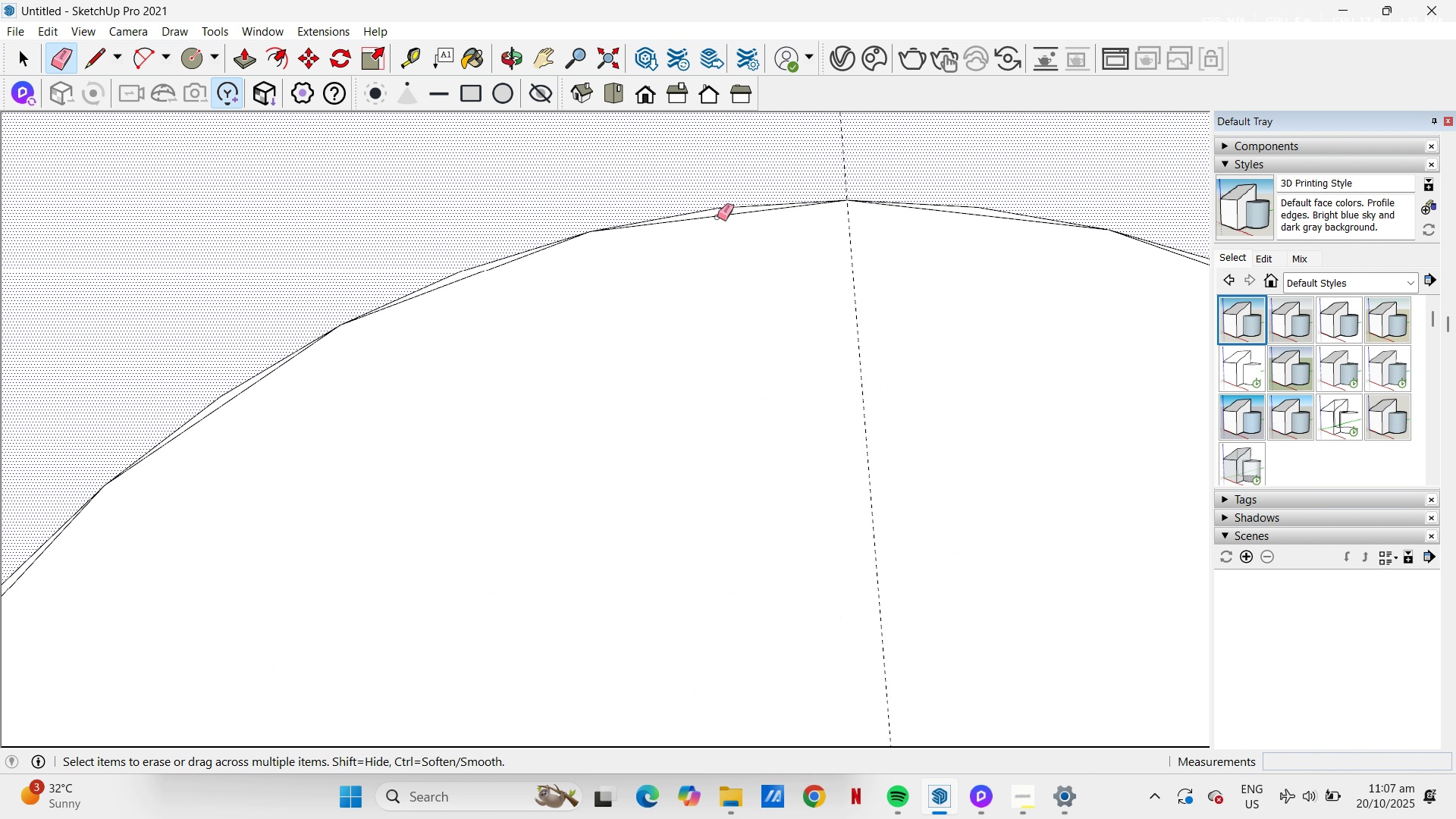 
left_click([717, 217])
 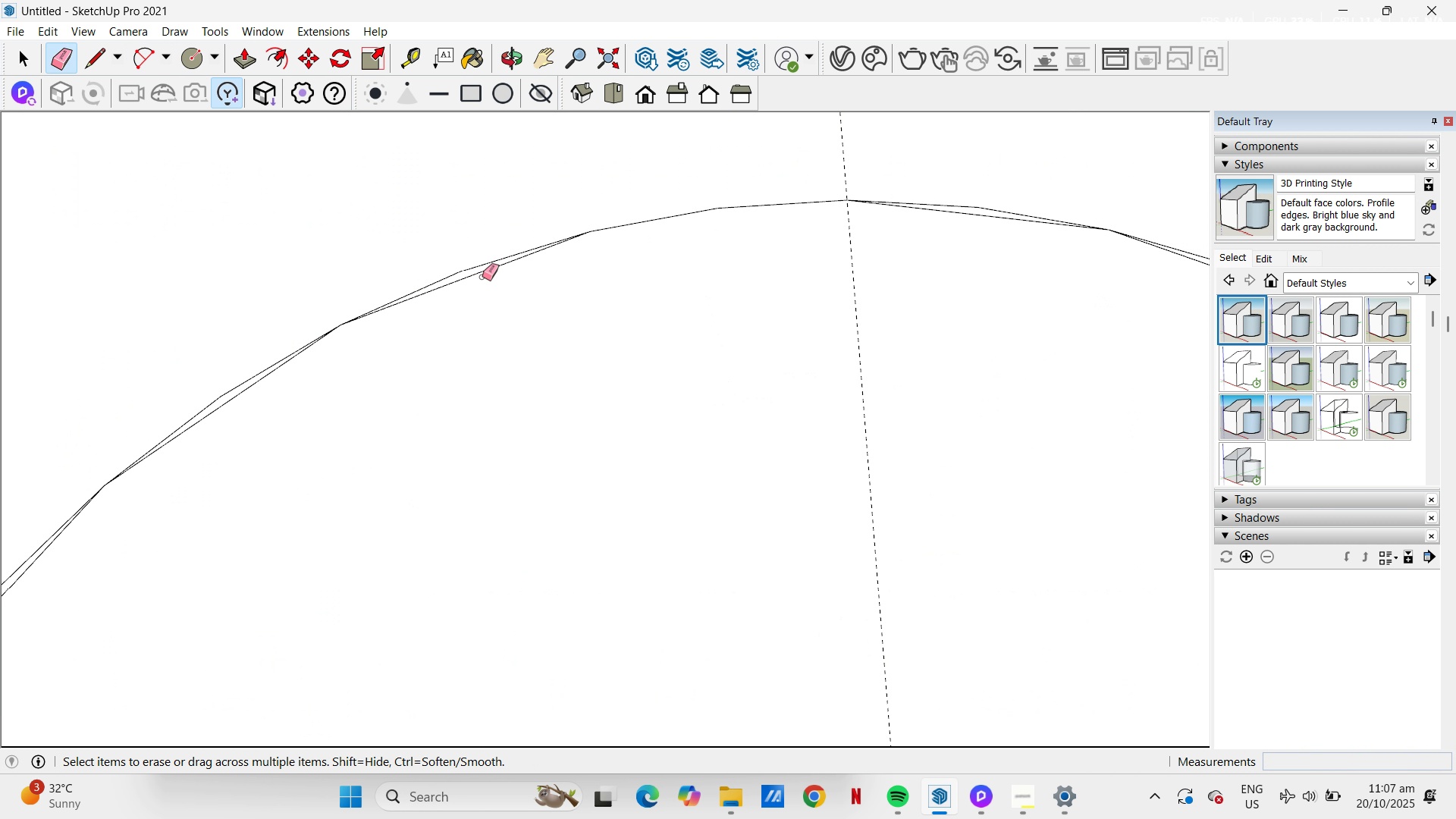 
left_click_drag(start_coordinate=[476, 276], to_coordinate=[473, 271])
 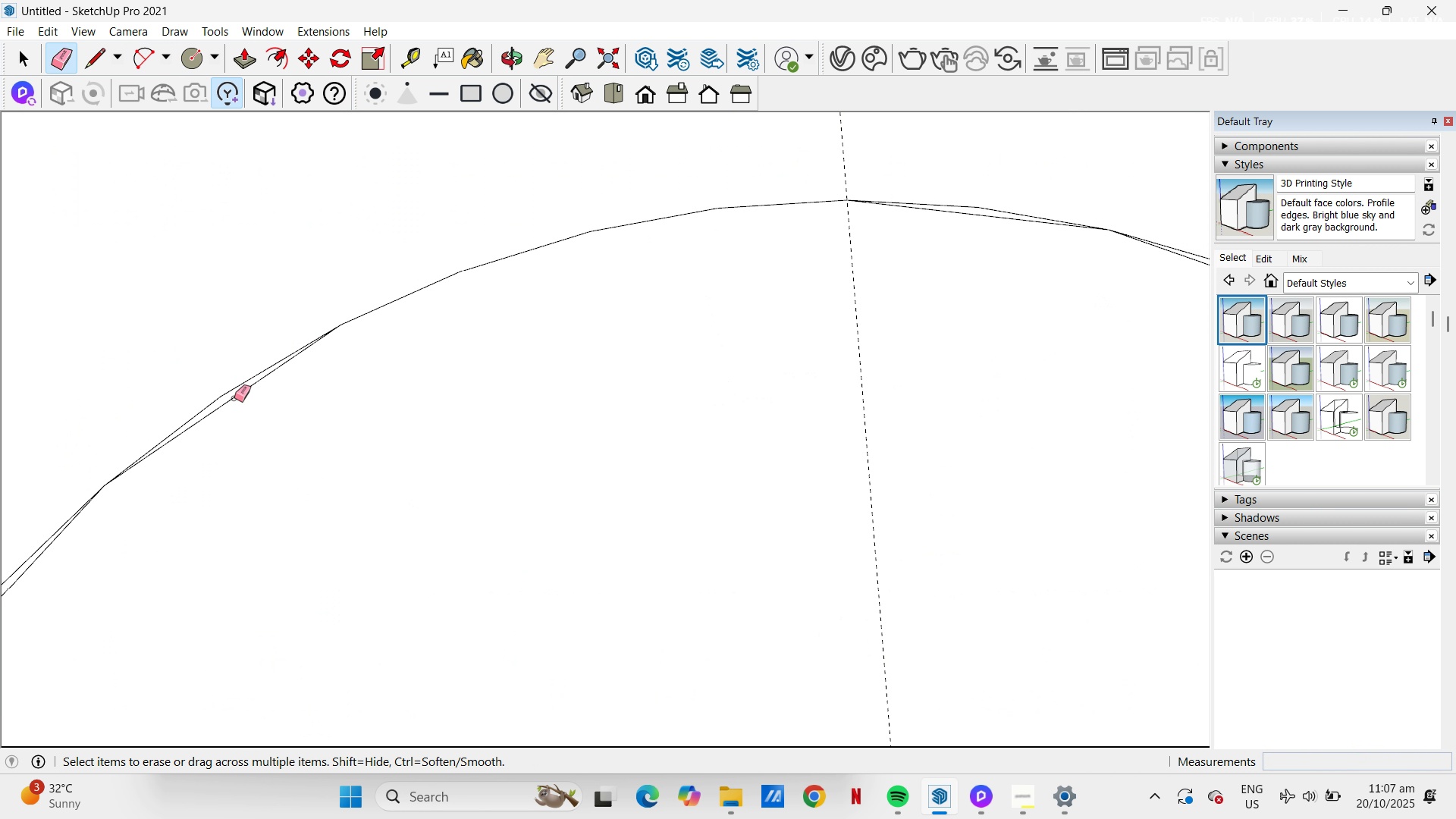 
left_click([234, 398])
 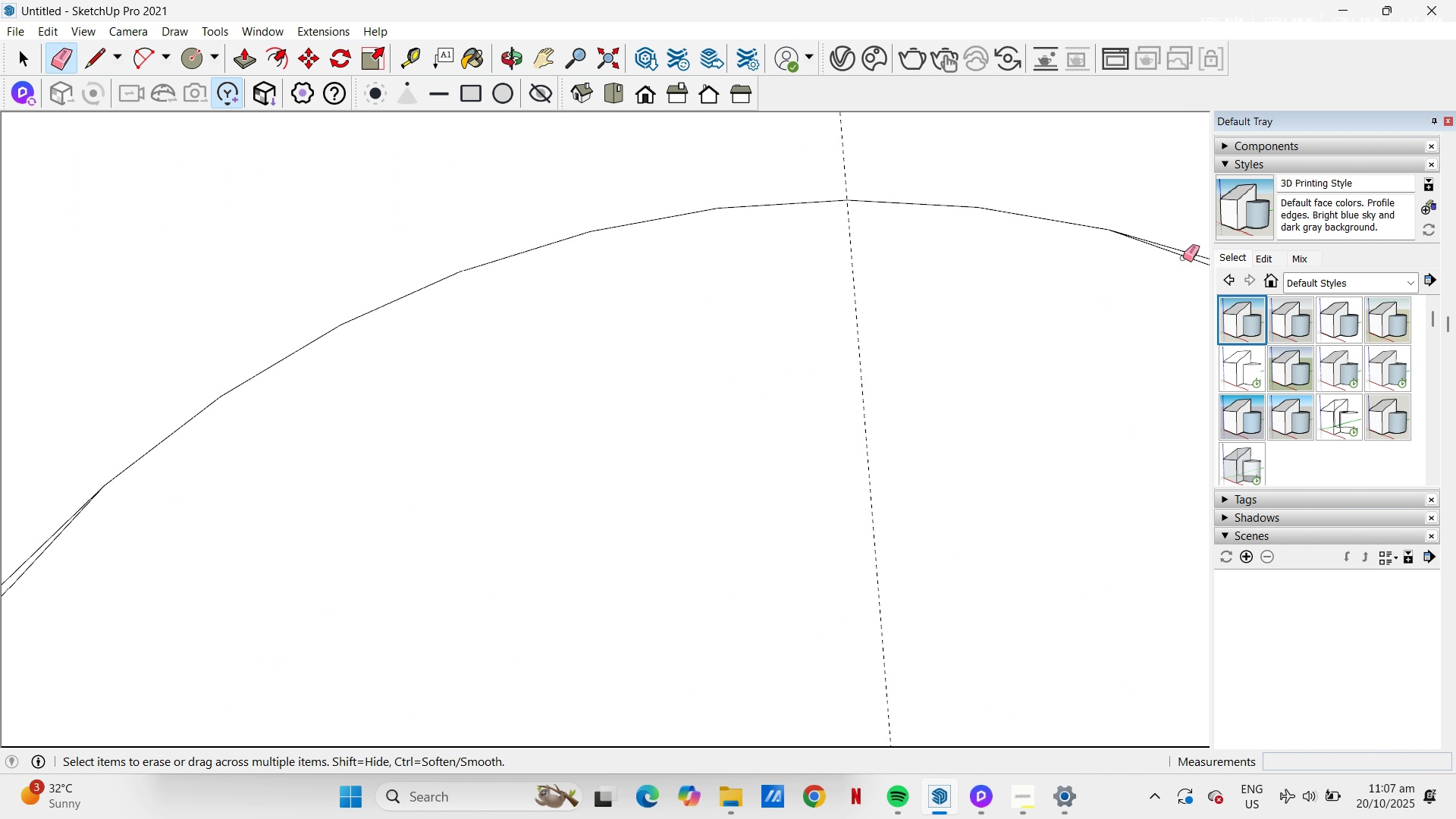 
scroll: coordinate [397, 372], scroll_direction: down, amount: 3.0
 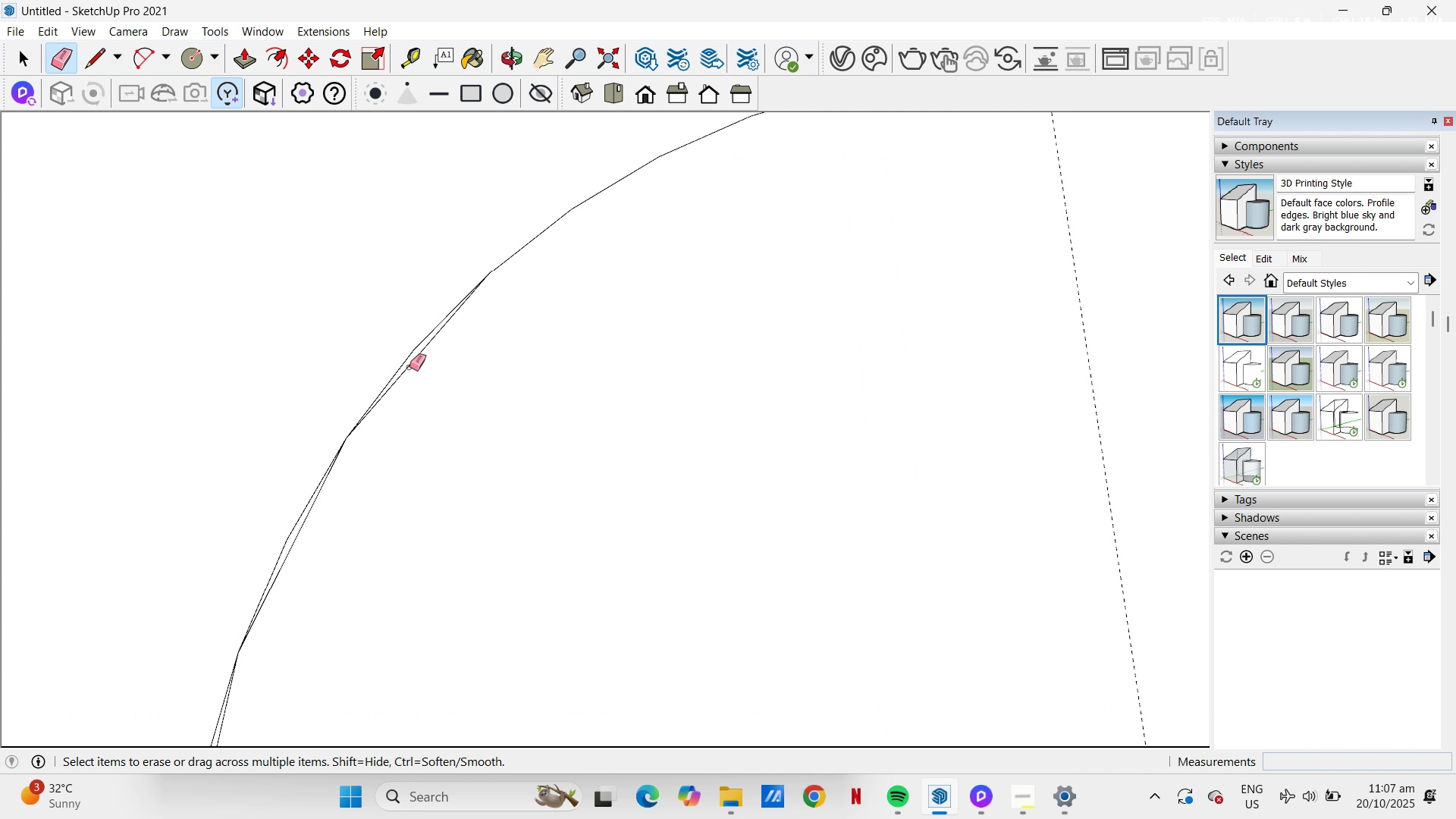 
left_click([409, 367])
 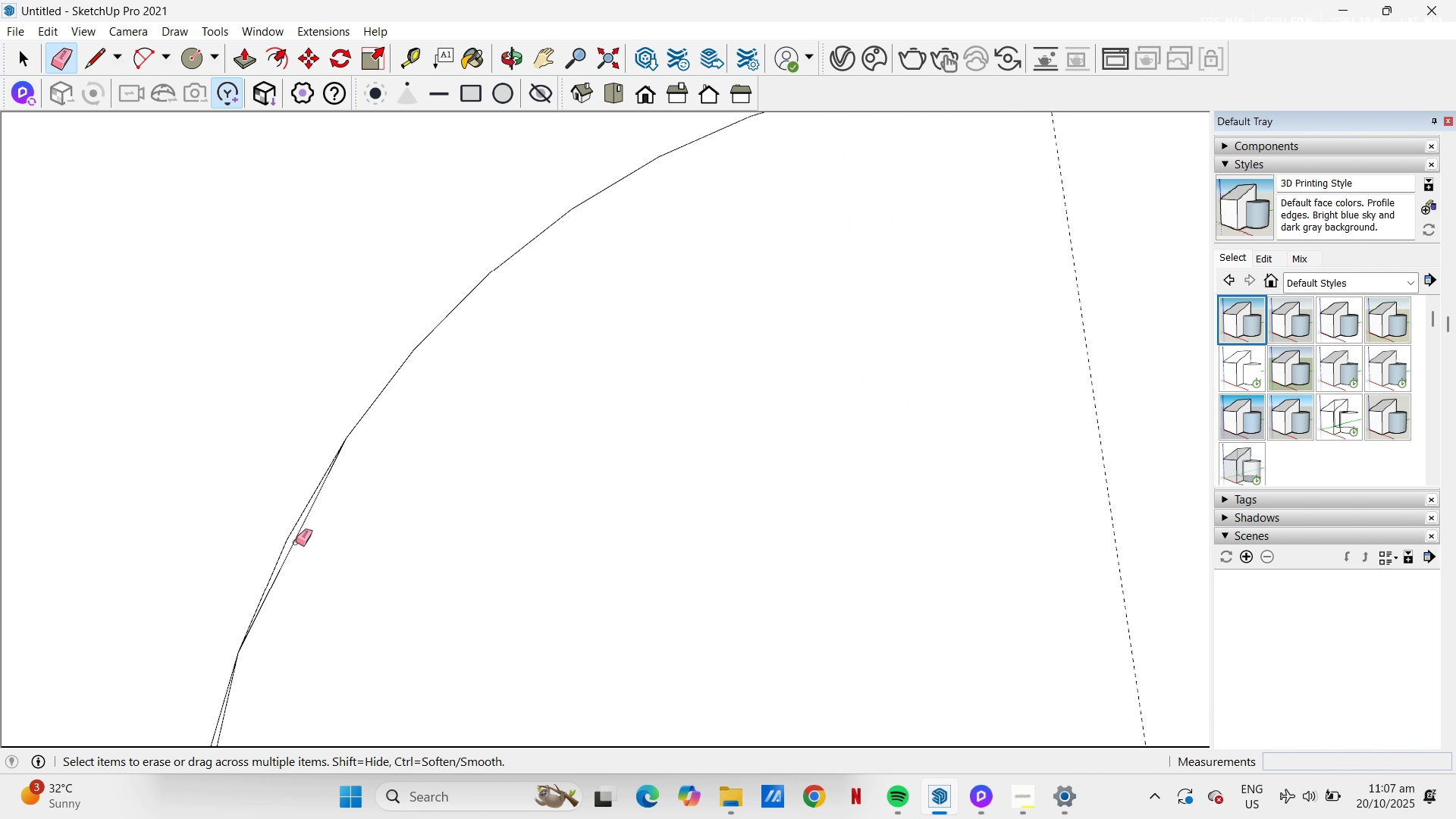 
left_click([296, 542])
 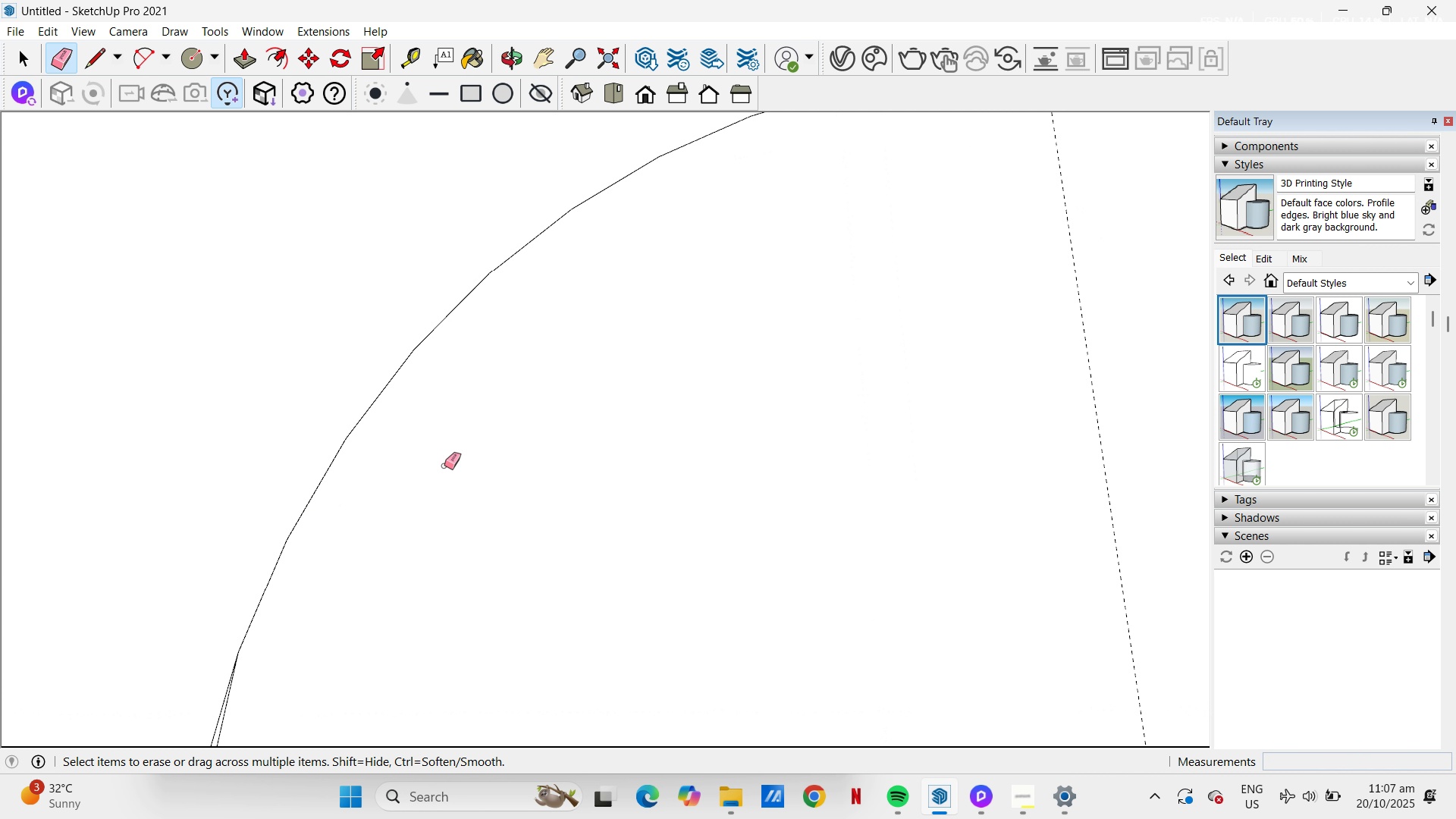 
scroll: coordinate [894, 424], scroll_direction: down, amount: 3.0
 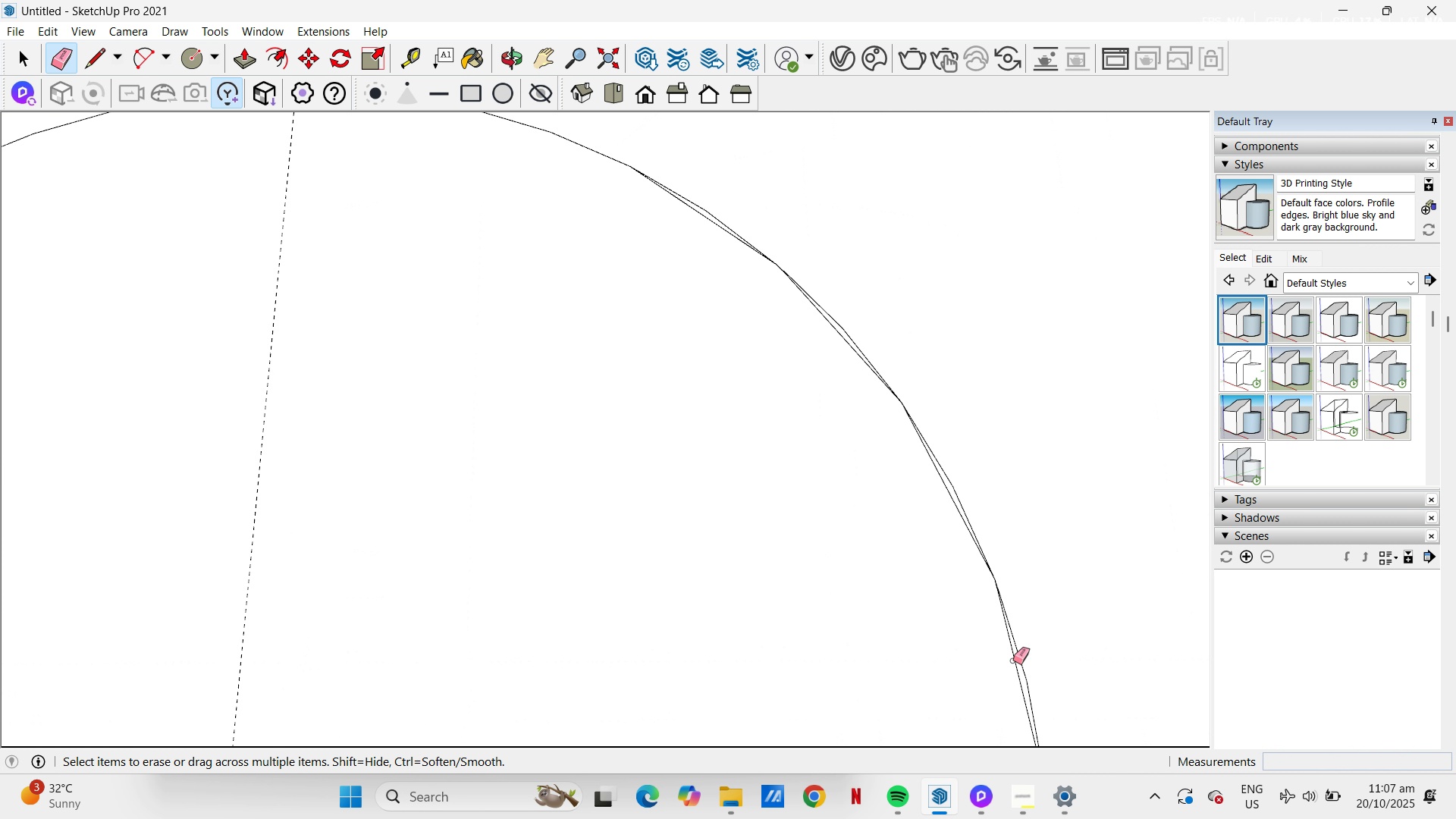 
left_click([1013, 661])
 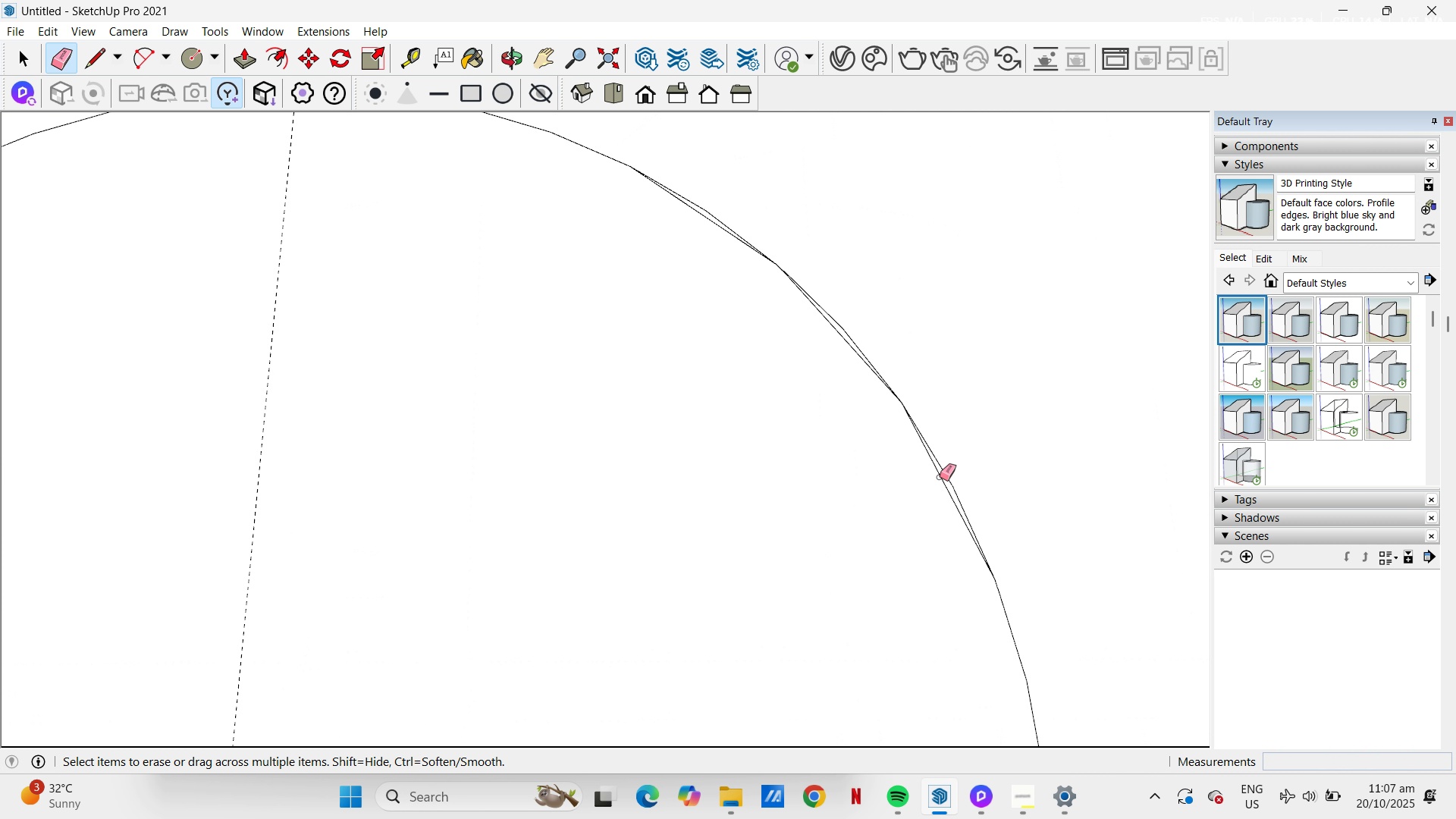 
left_click([940, 477])
 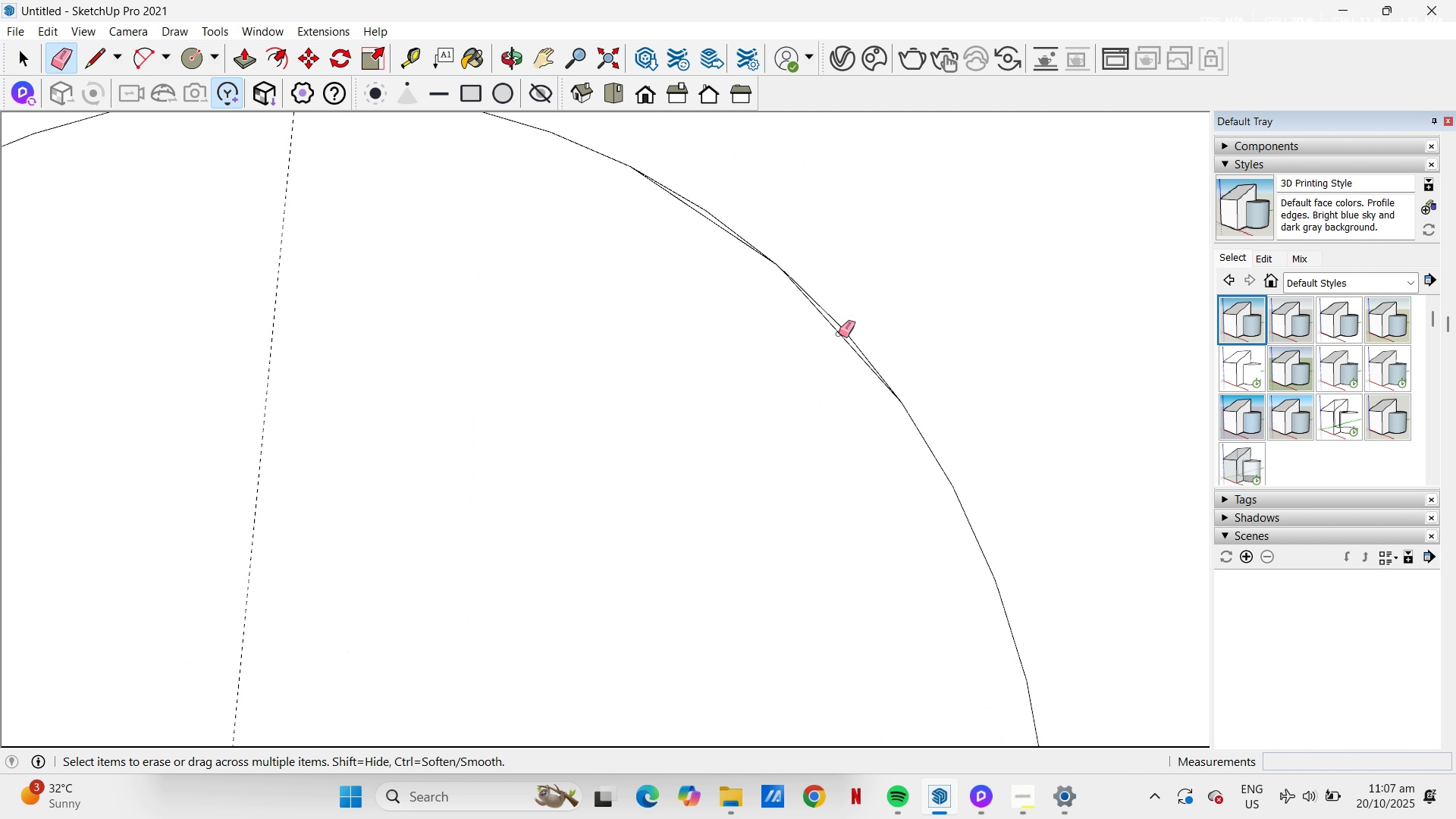 
left_click([839, 334])
 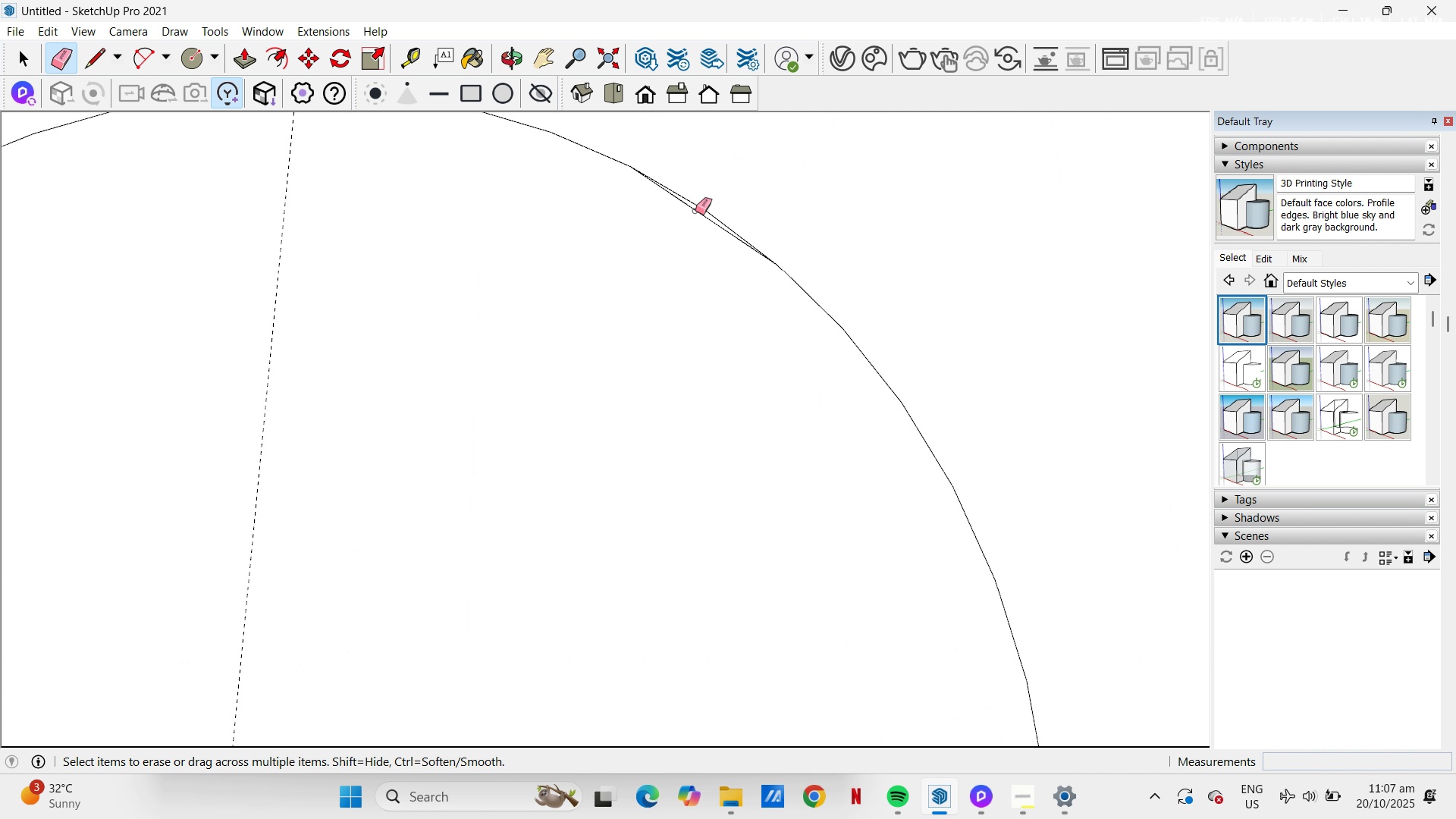 
left_click([695, 210])
 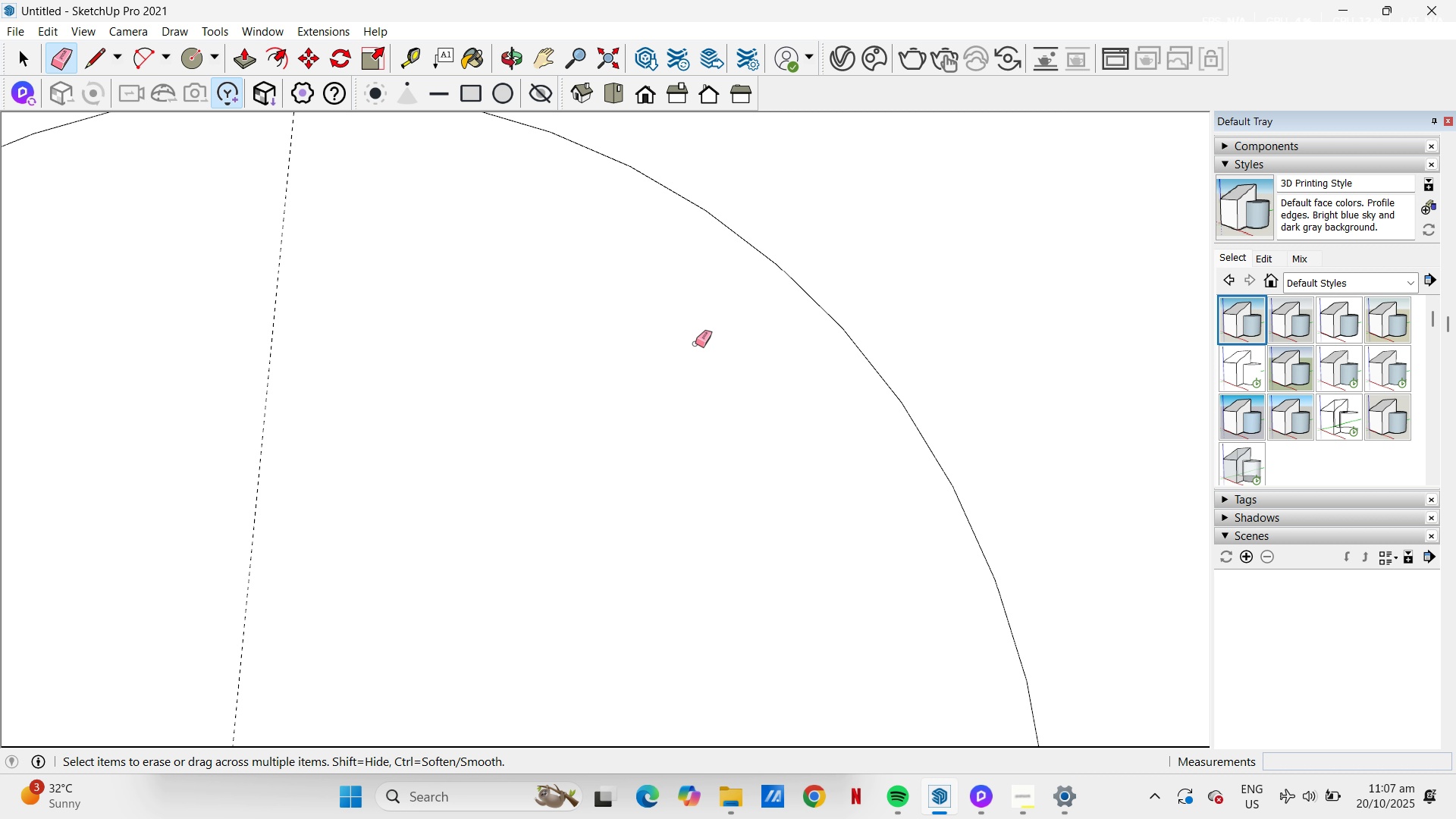 
scroll: coordinate [899, 453], scroll_direction: down, amount: 2.0
 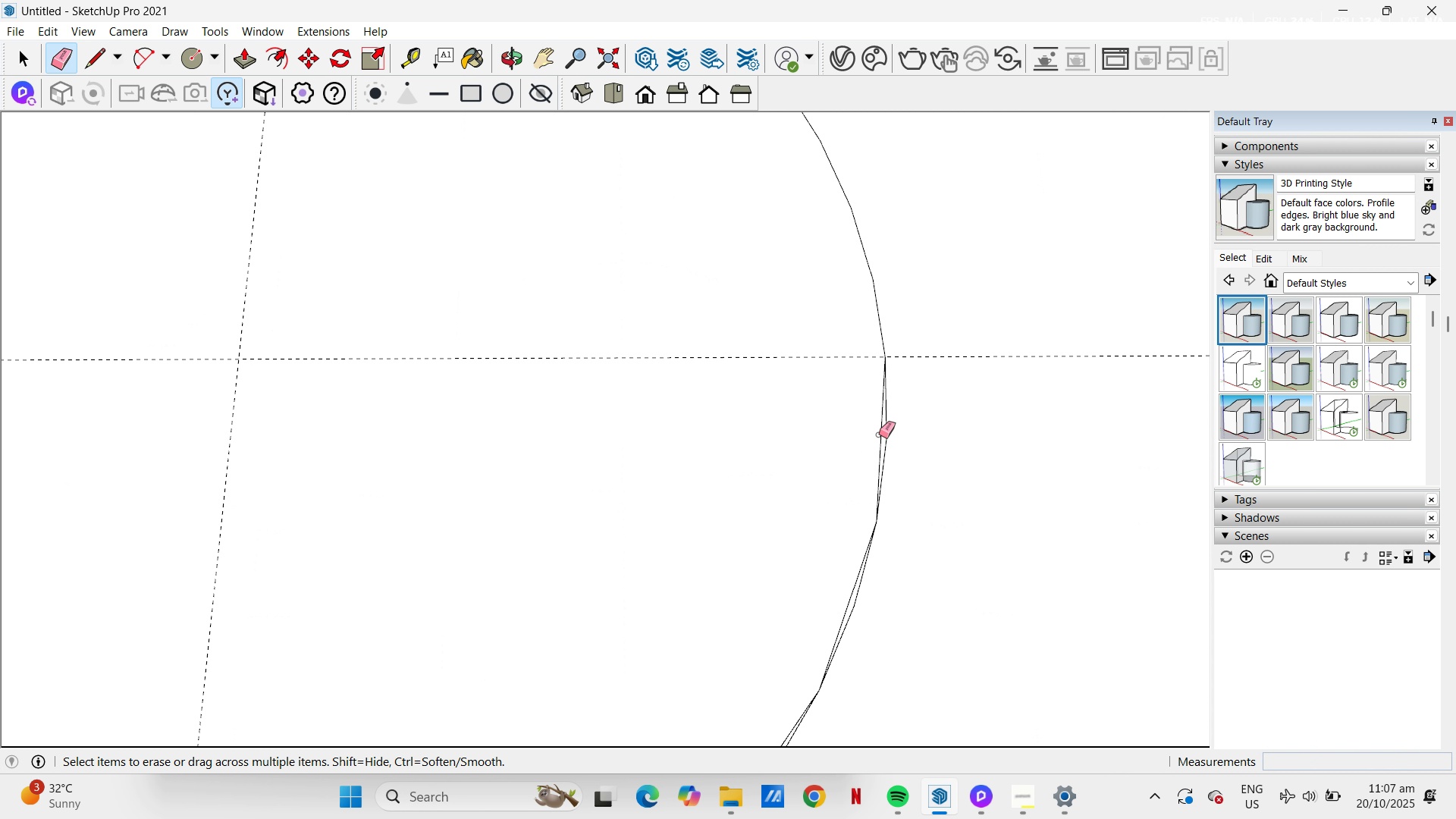 
left_click([880, 435])
 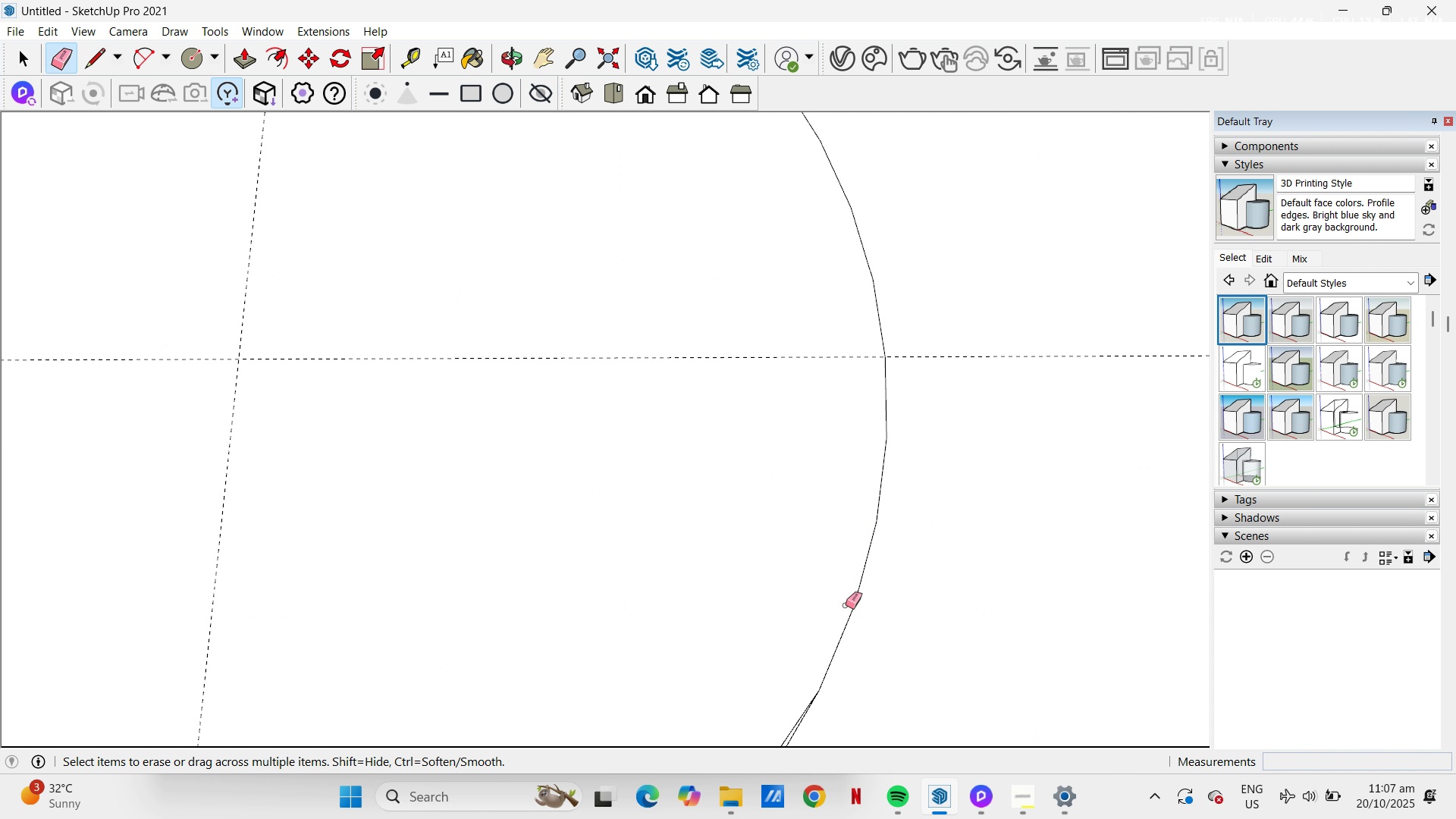 
scroll: coordinate [720, 626], scroll_direction: up, amount: 1.0
 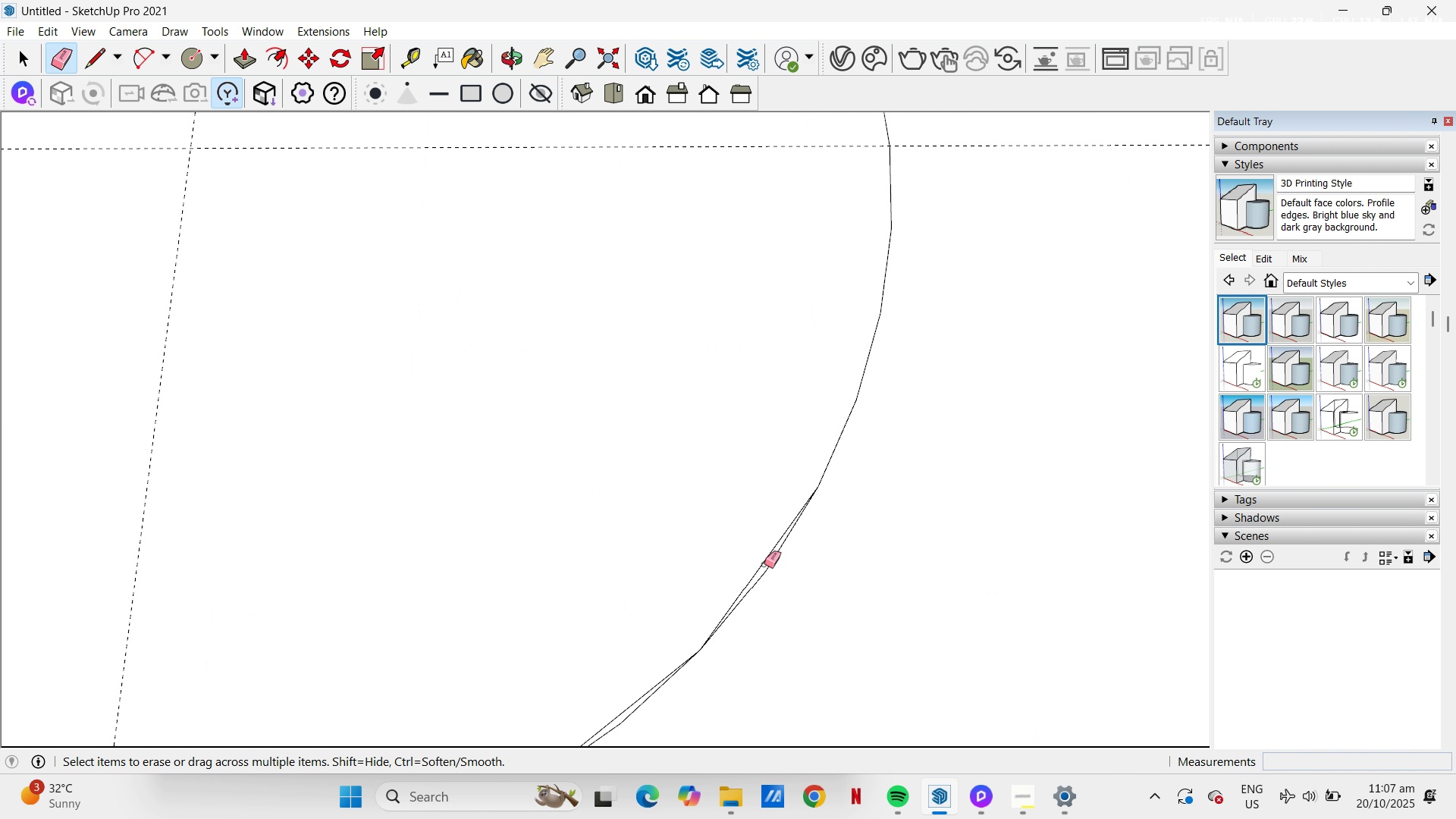 
left_click([764, 564])
 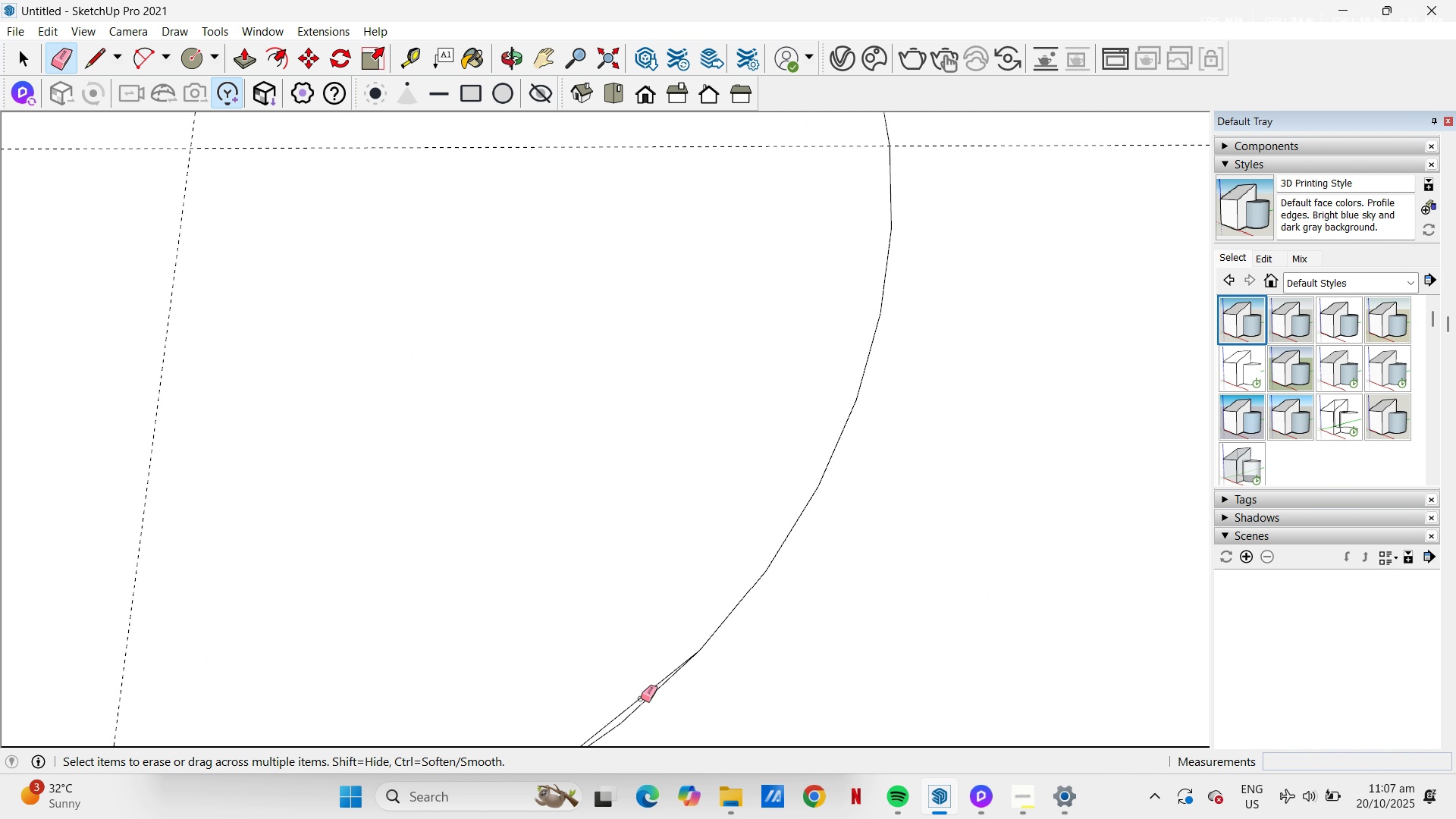 
left_click([641, 698])
 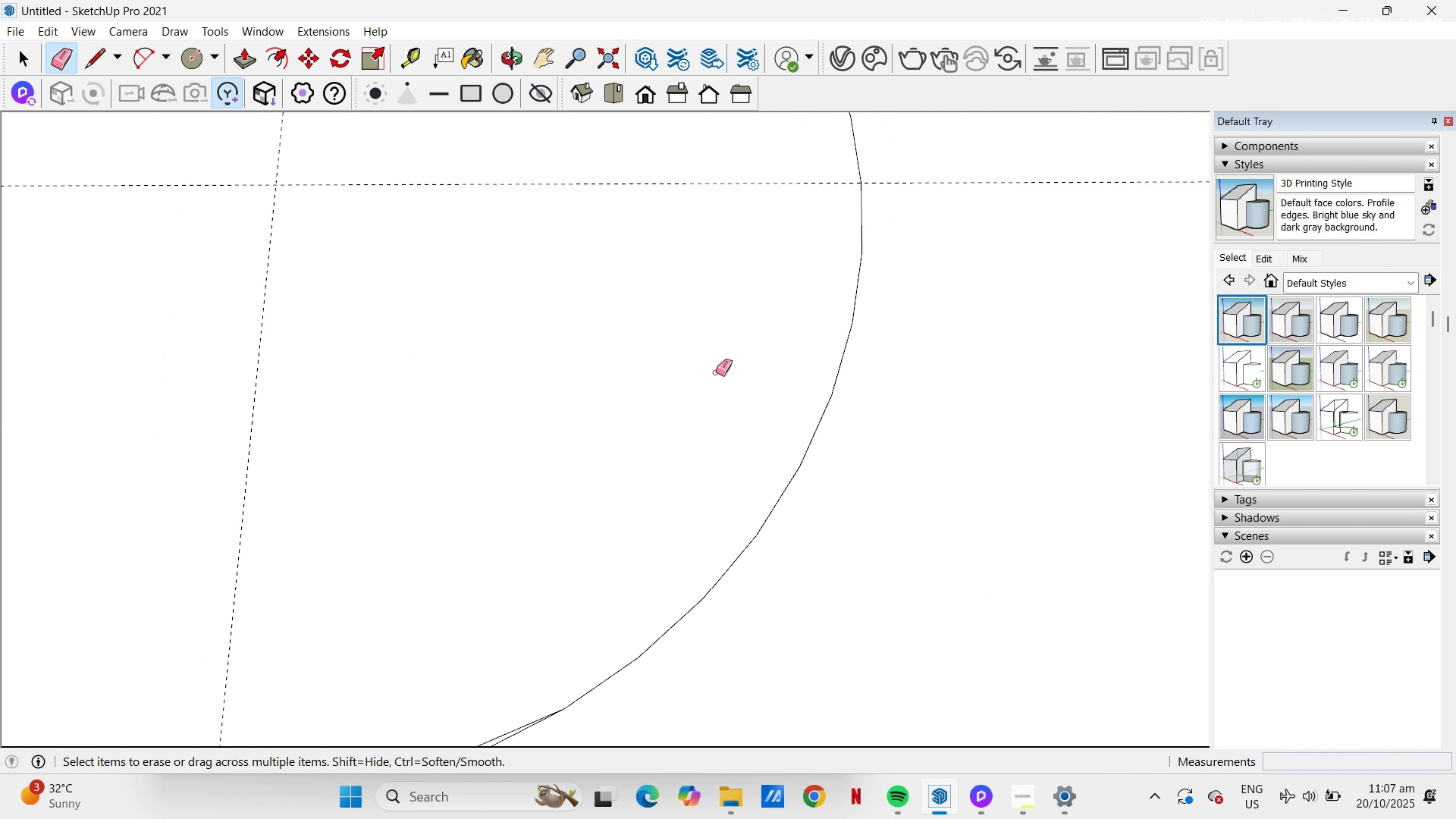 
scroll: coordinate [729, 362], scroll_direction: down, amount: 6.0
 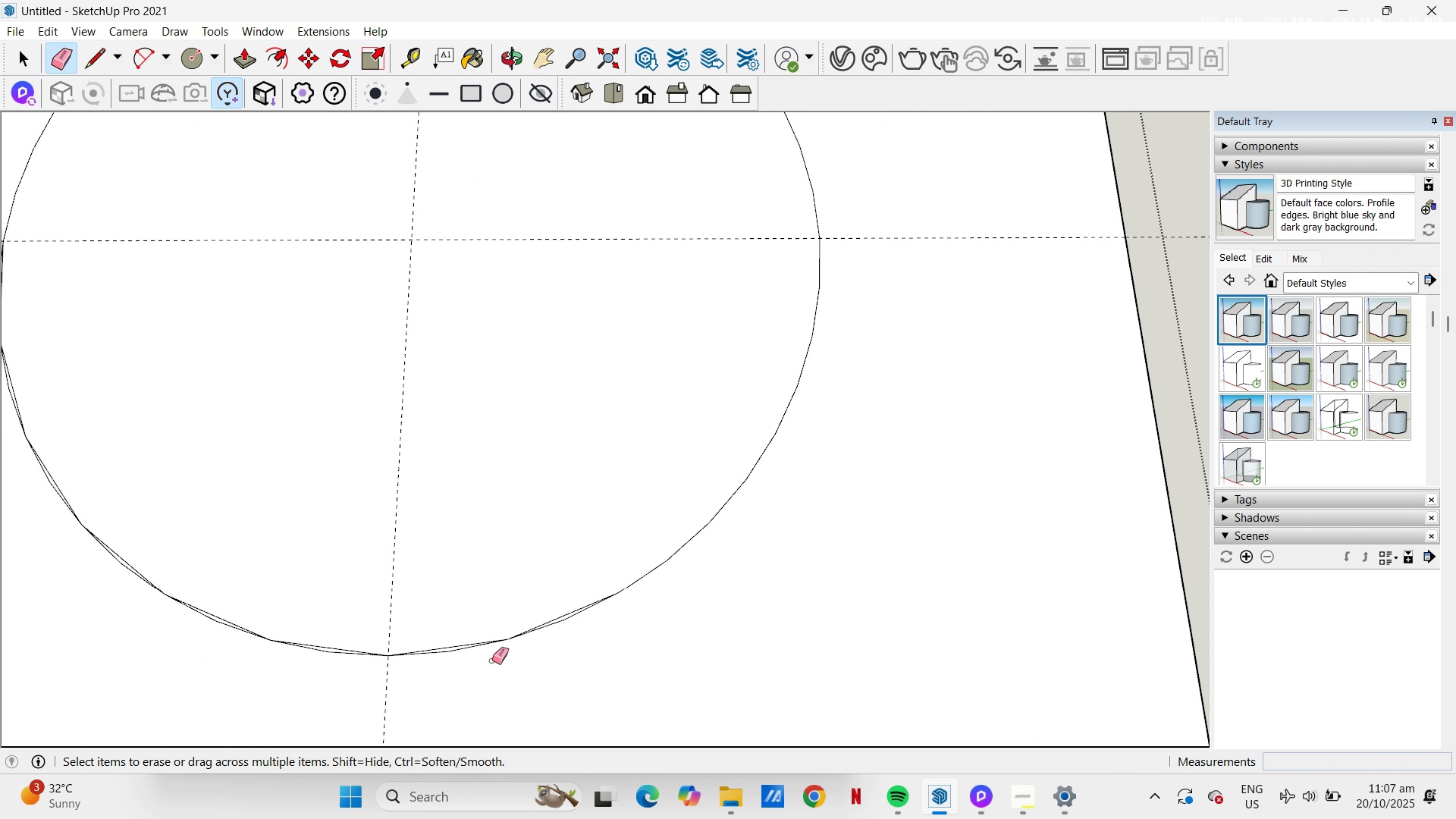 
scroll: coordinate [463, 661], scroll_direction: up, amount: 5.0
 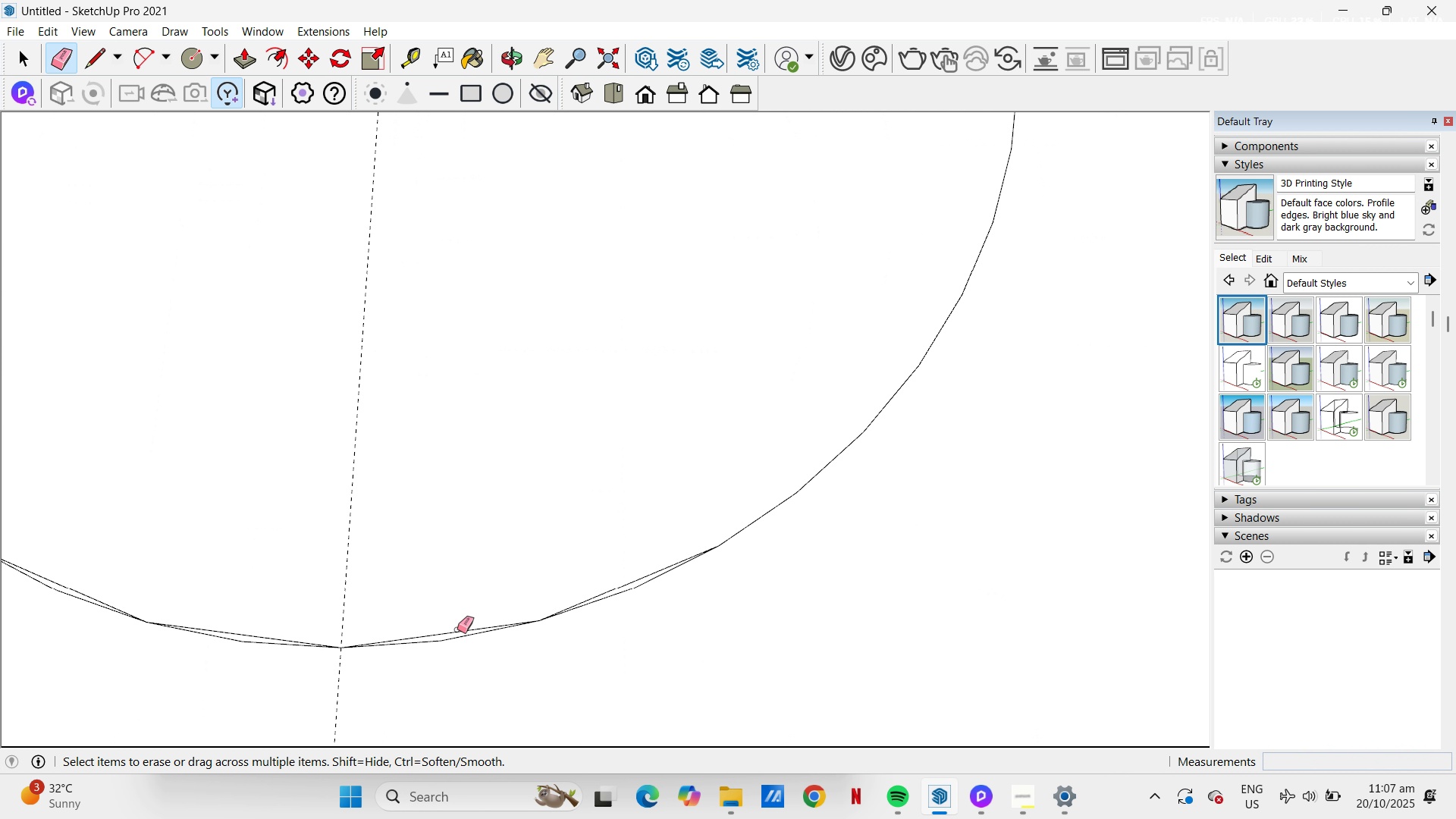 
left_click([457, 629])
 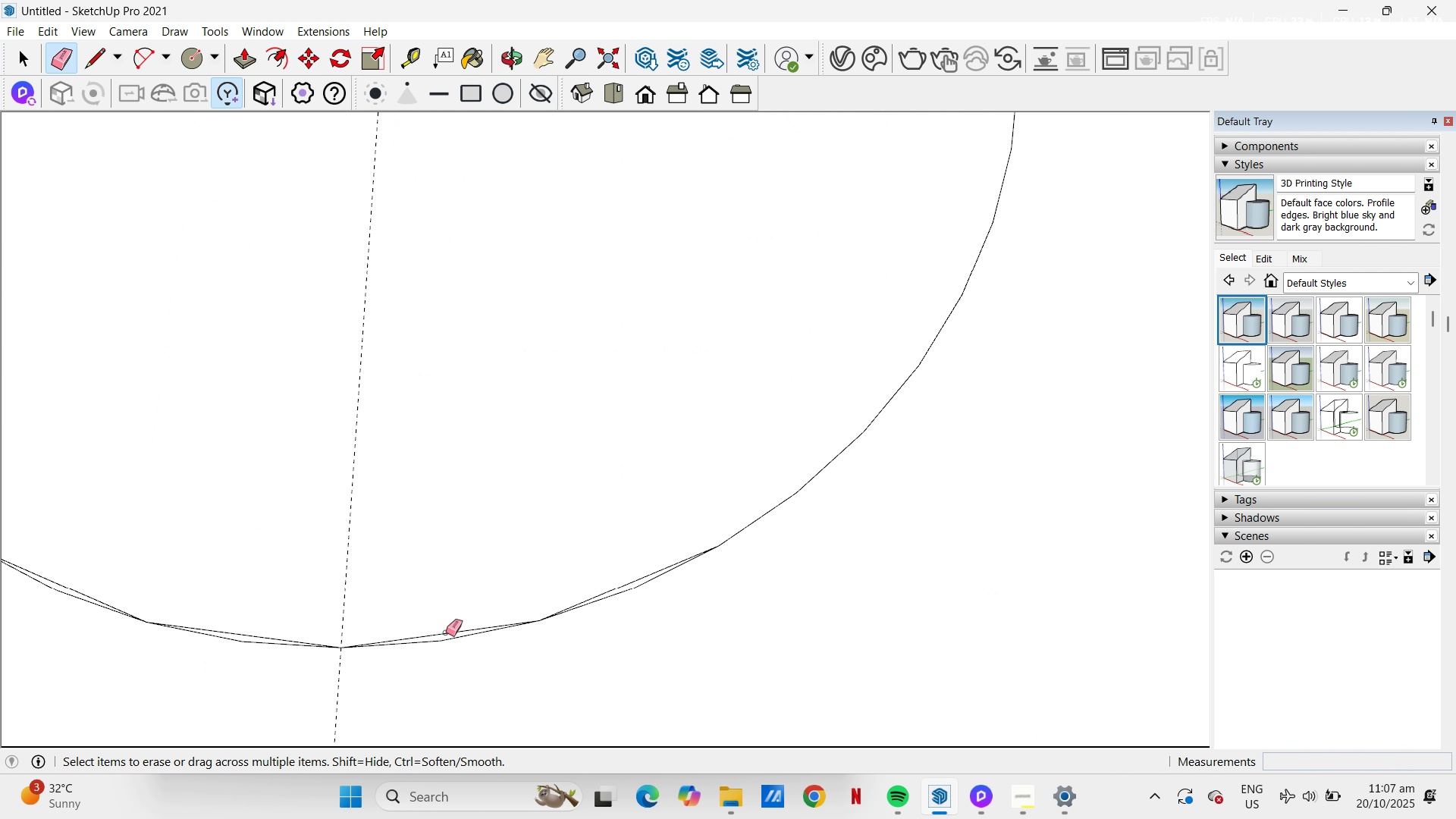 
left_click_drag(start_coordinate=[446, 633], to_coordinate=[456, 628])
 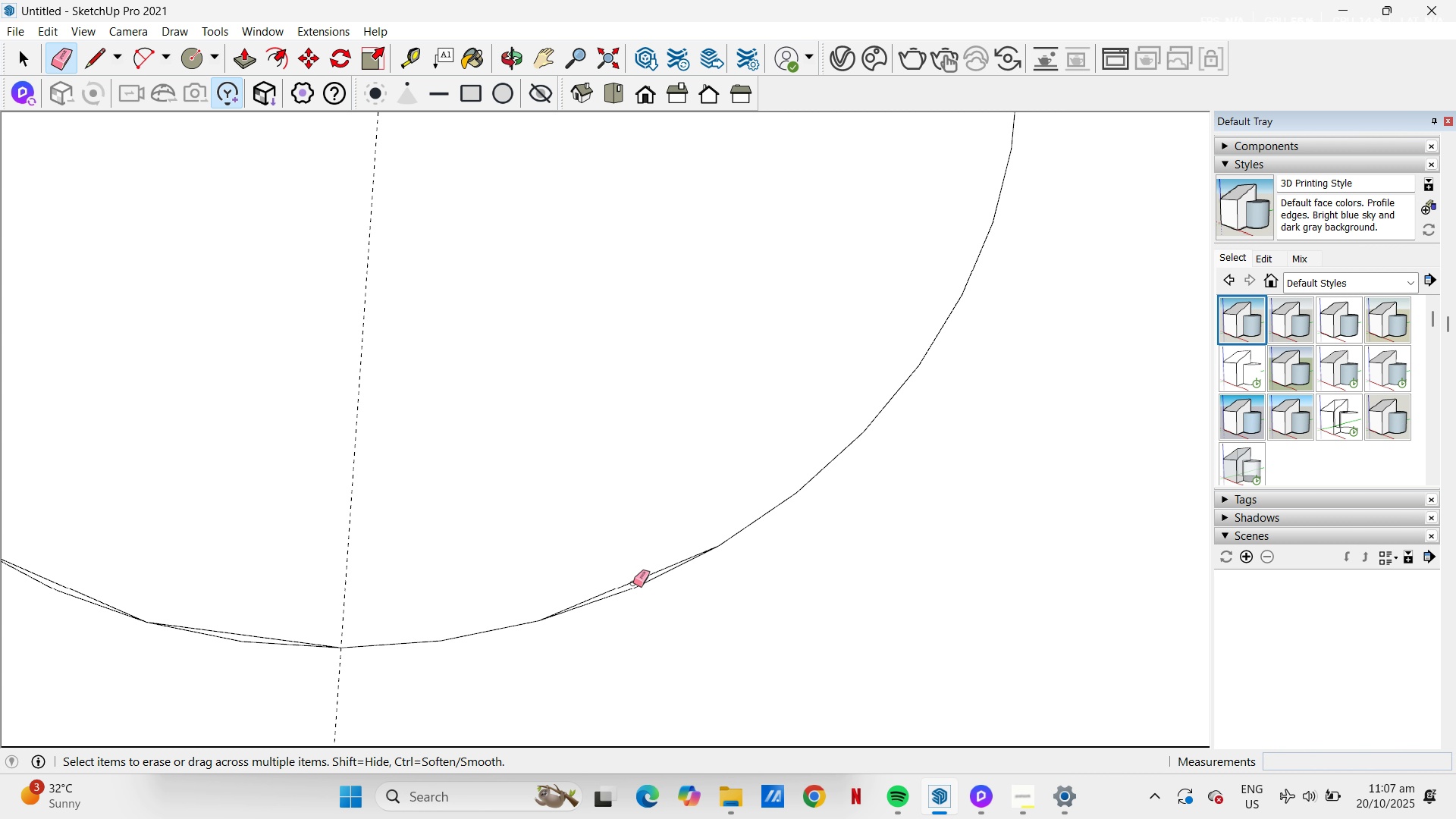 
left_click([633, 583])
 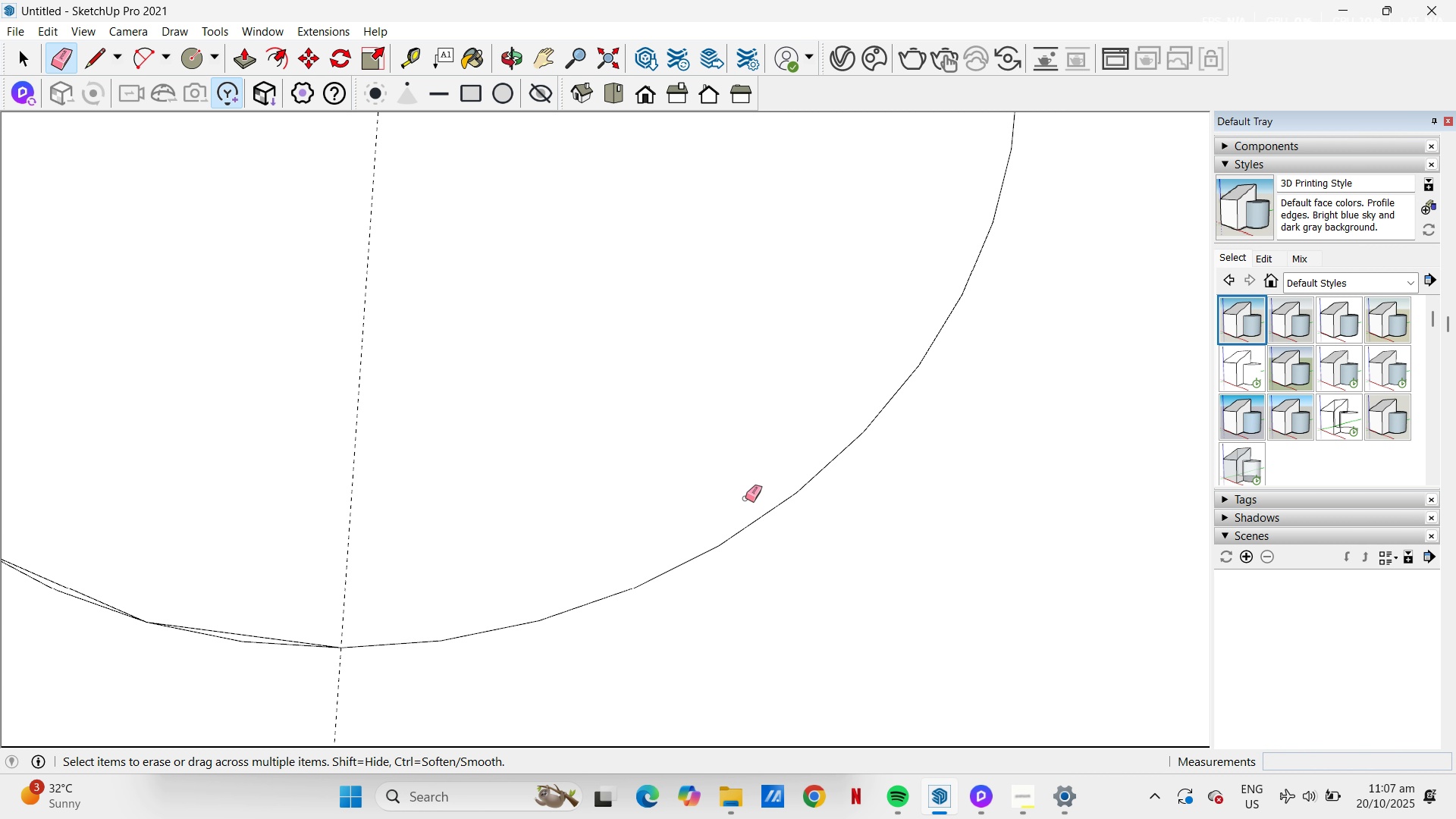 
scroll: coordinate [365, 579], scroll_direction: none, amount: 0.0
 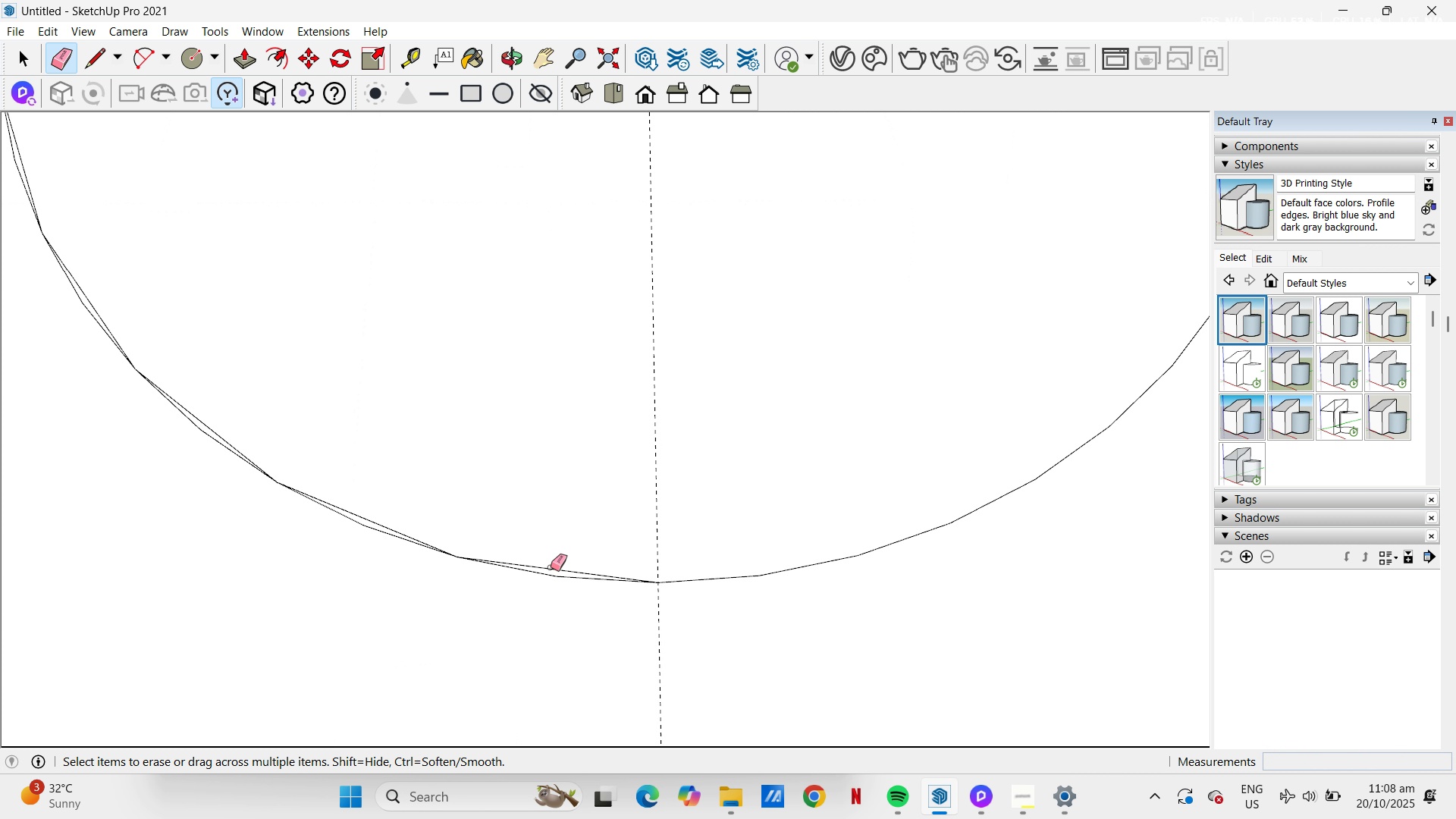 
left_click([551, 567])
 